 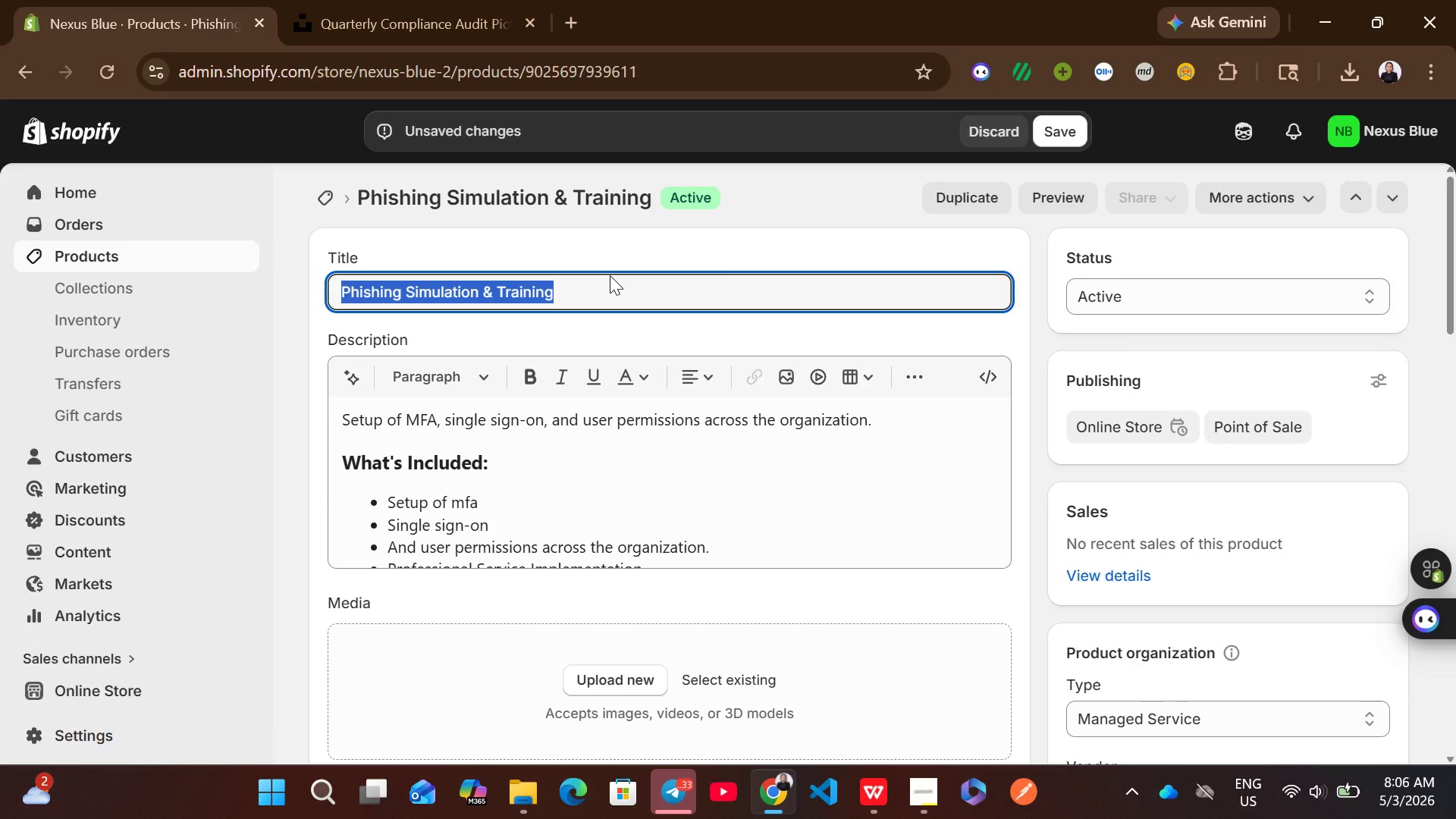 
key(Control+C)
 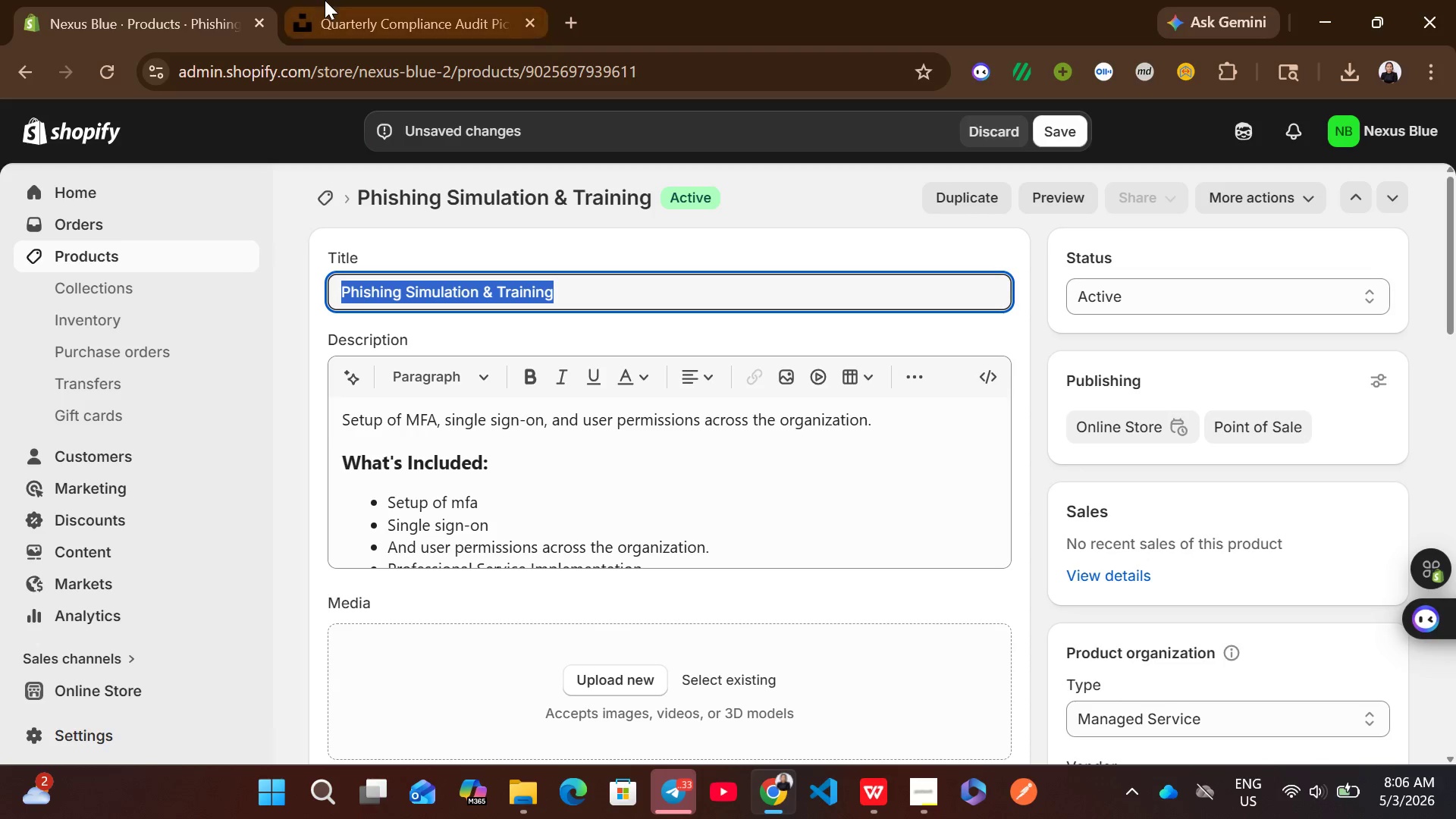 
left_click([325, 0])
 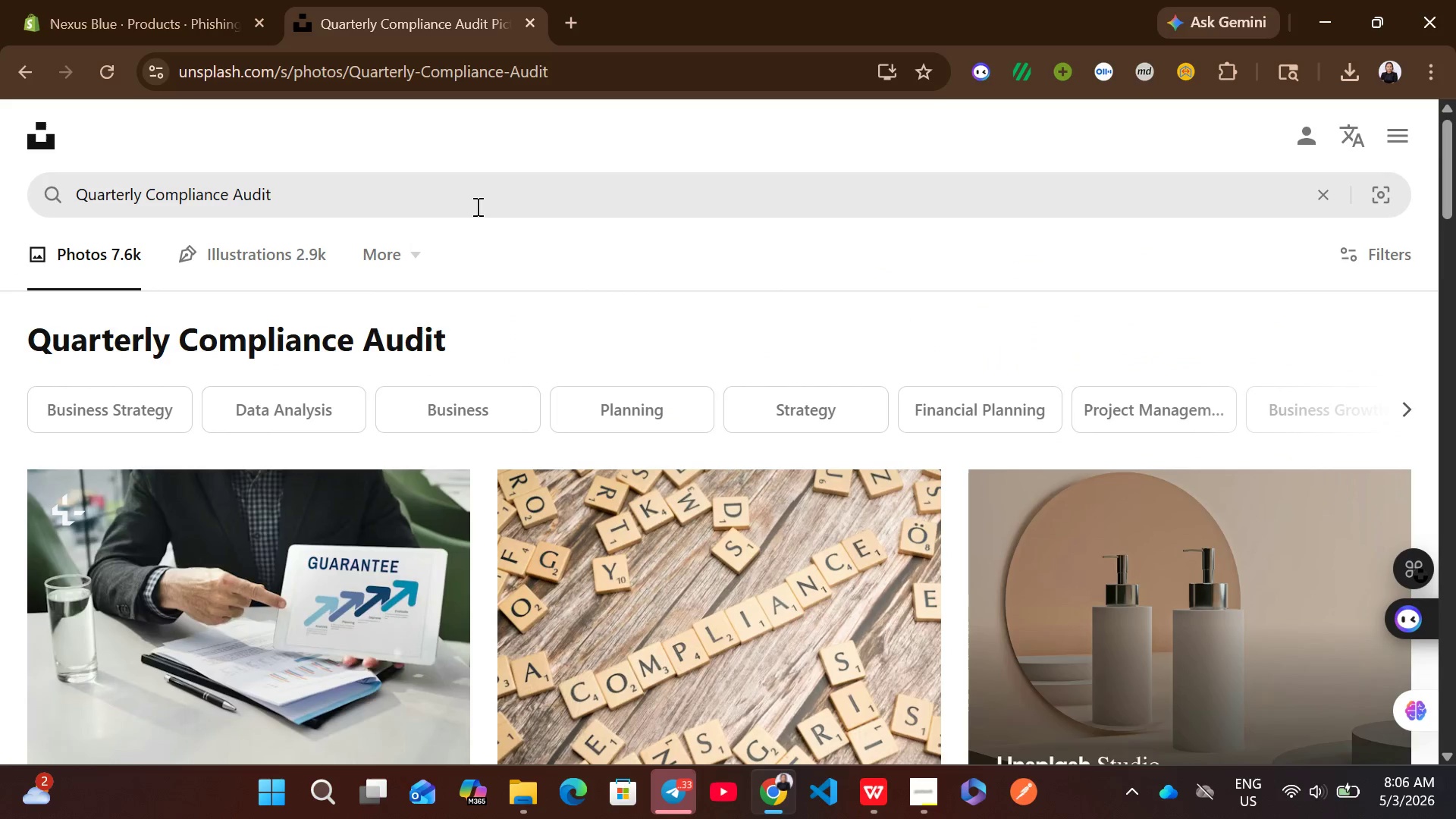 
left_click([456, 188])
 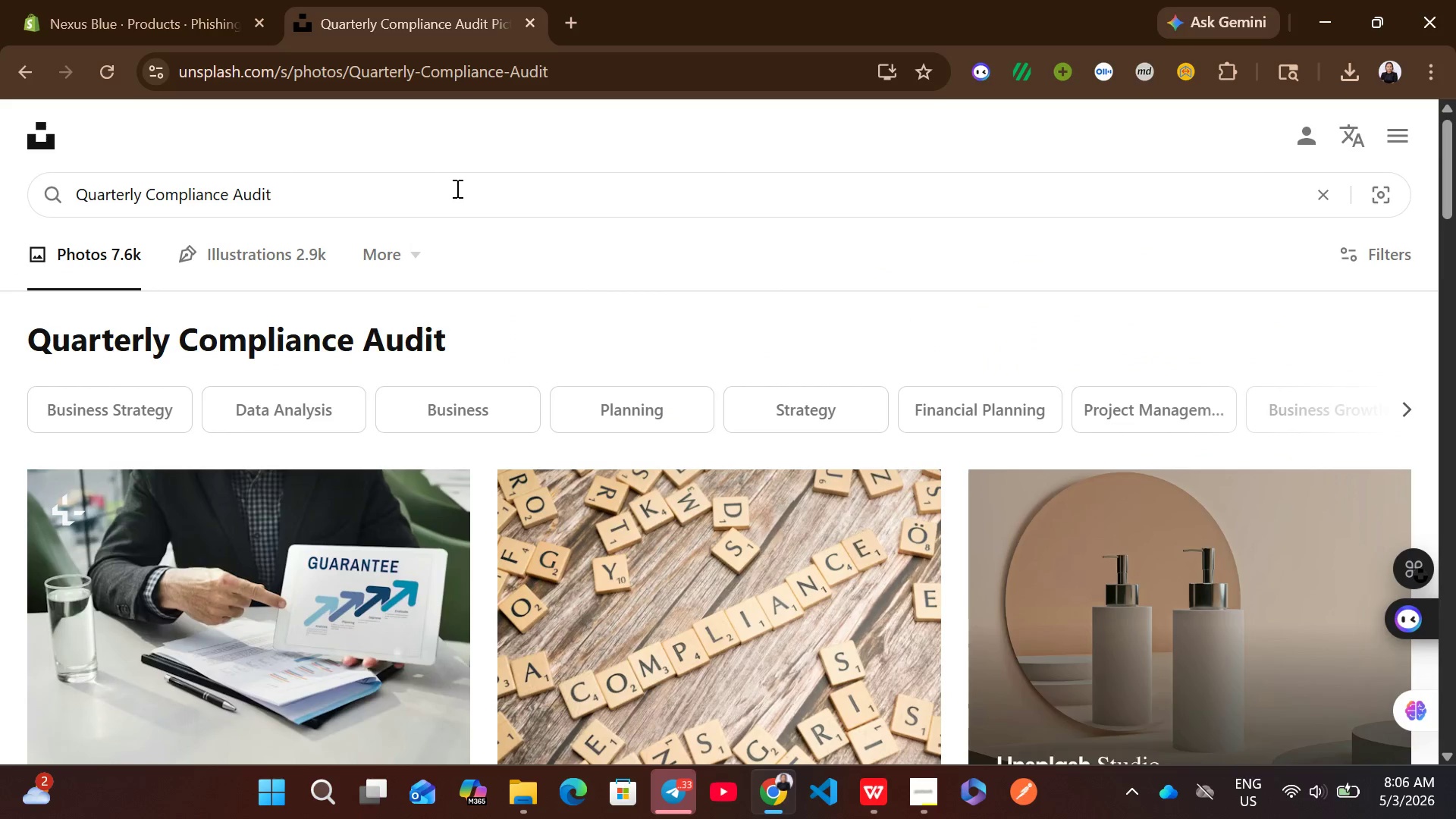 
key(Control+ControlLeft)
 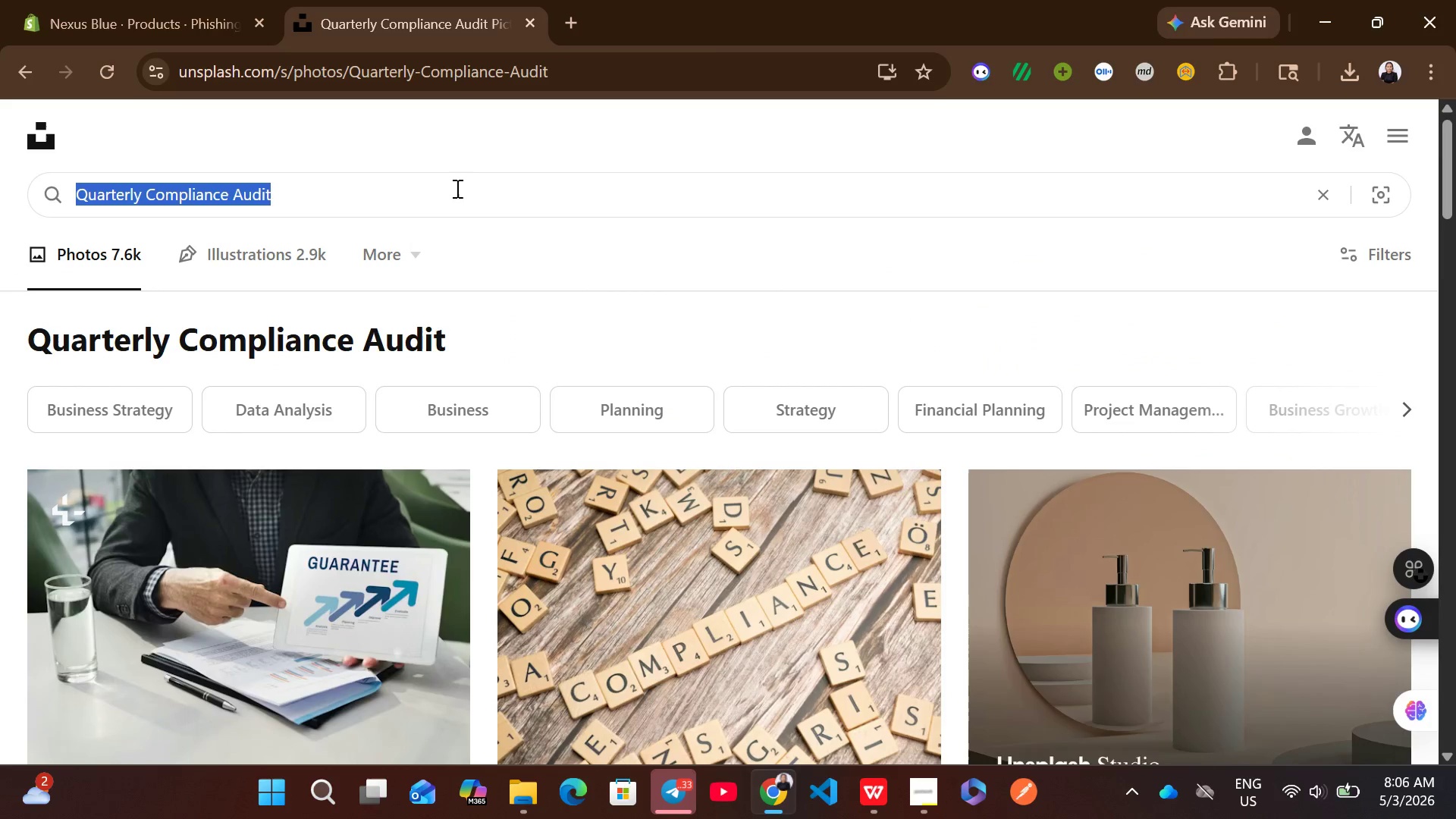 
key(Control+A)
 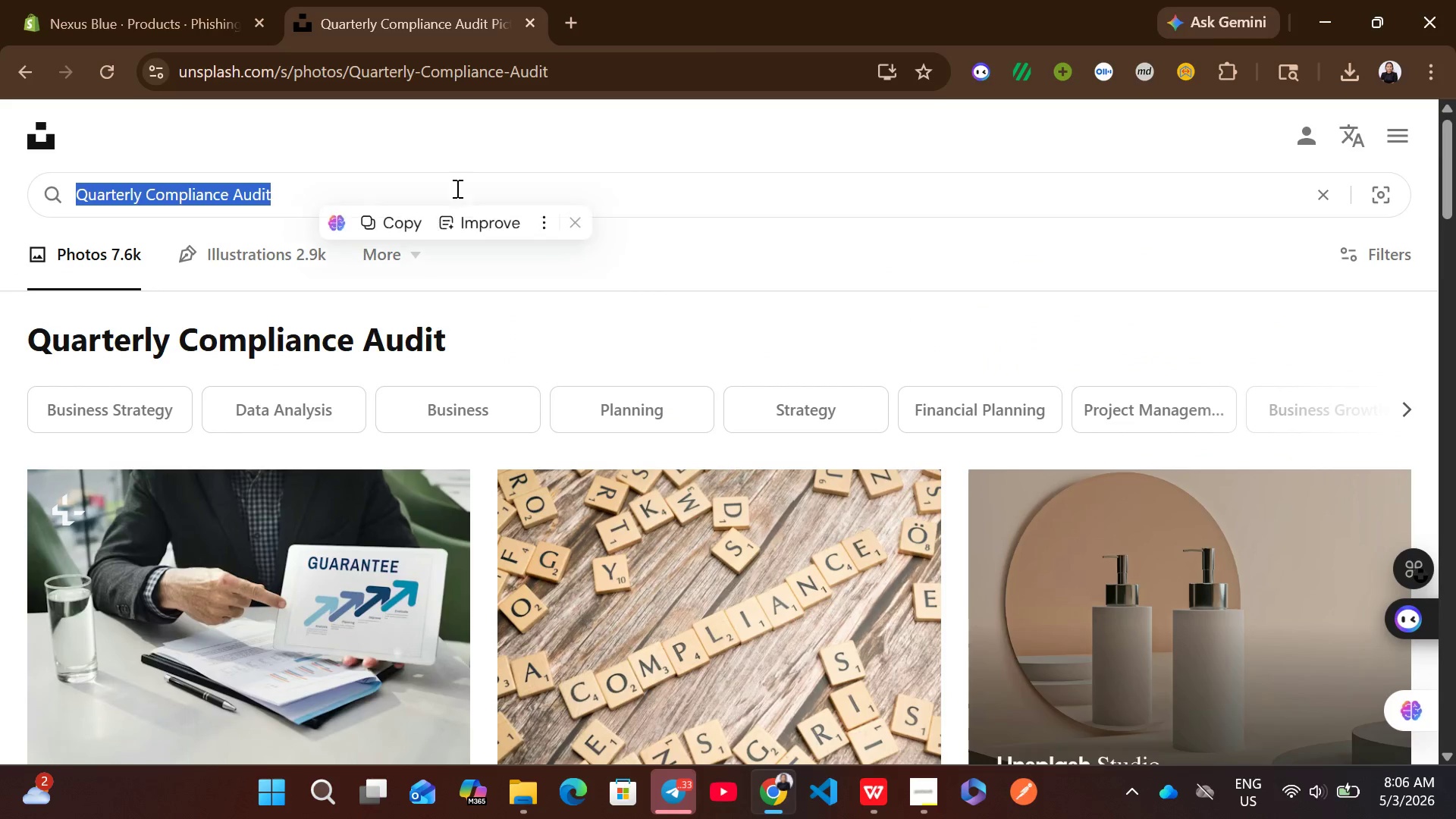 
key(Control+V)
 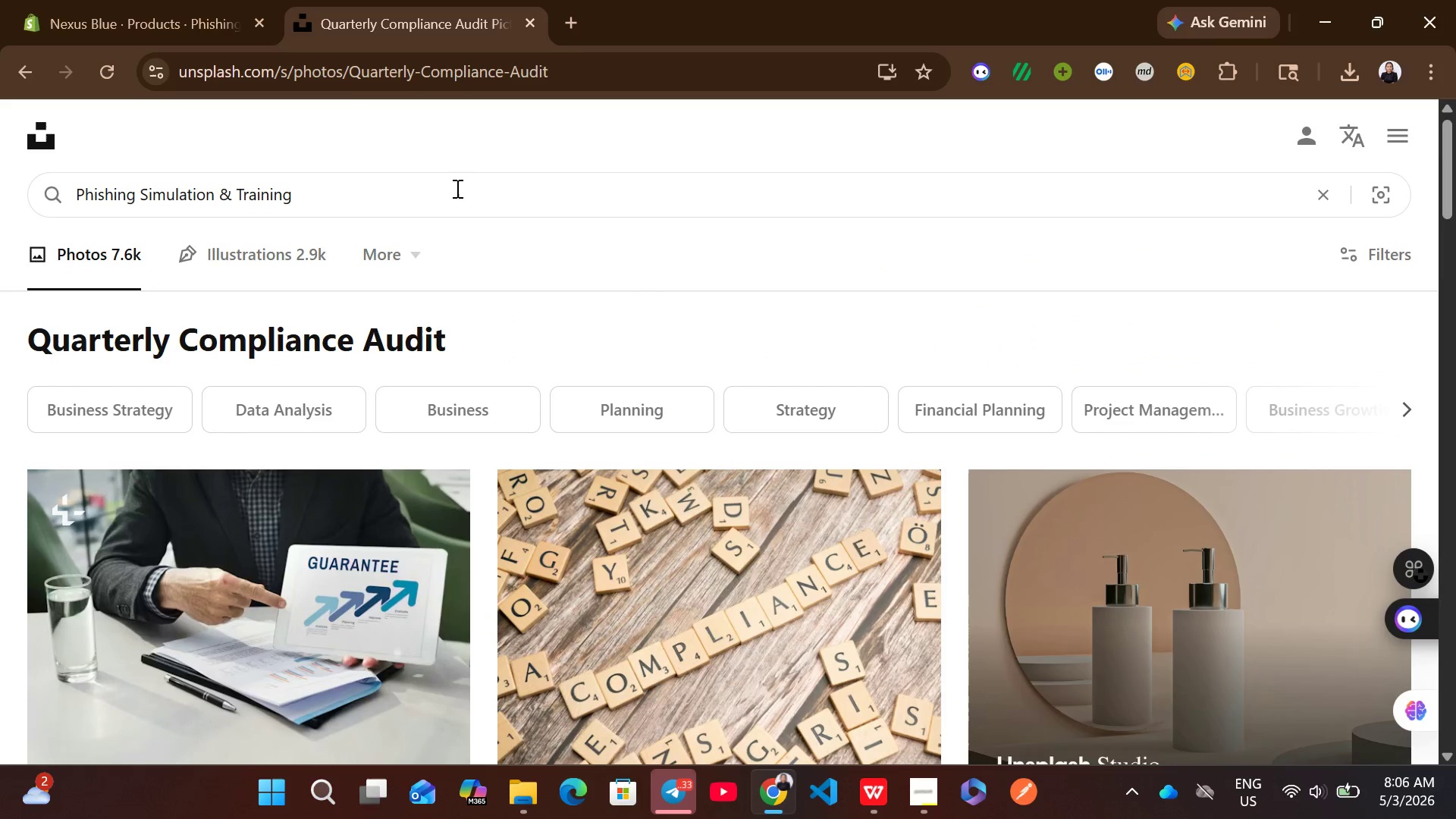 
key(Enter)
 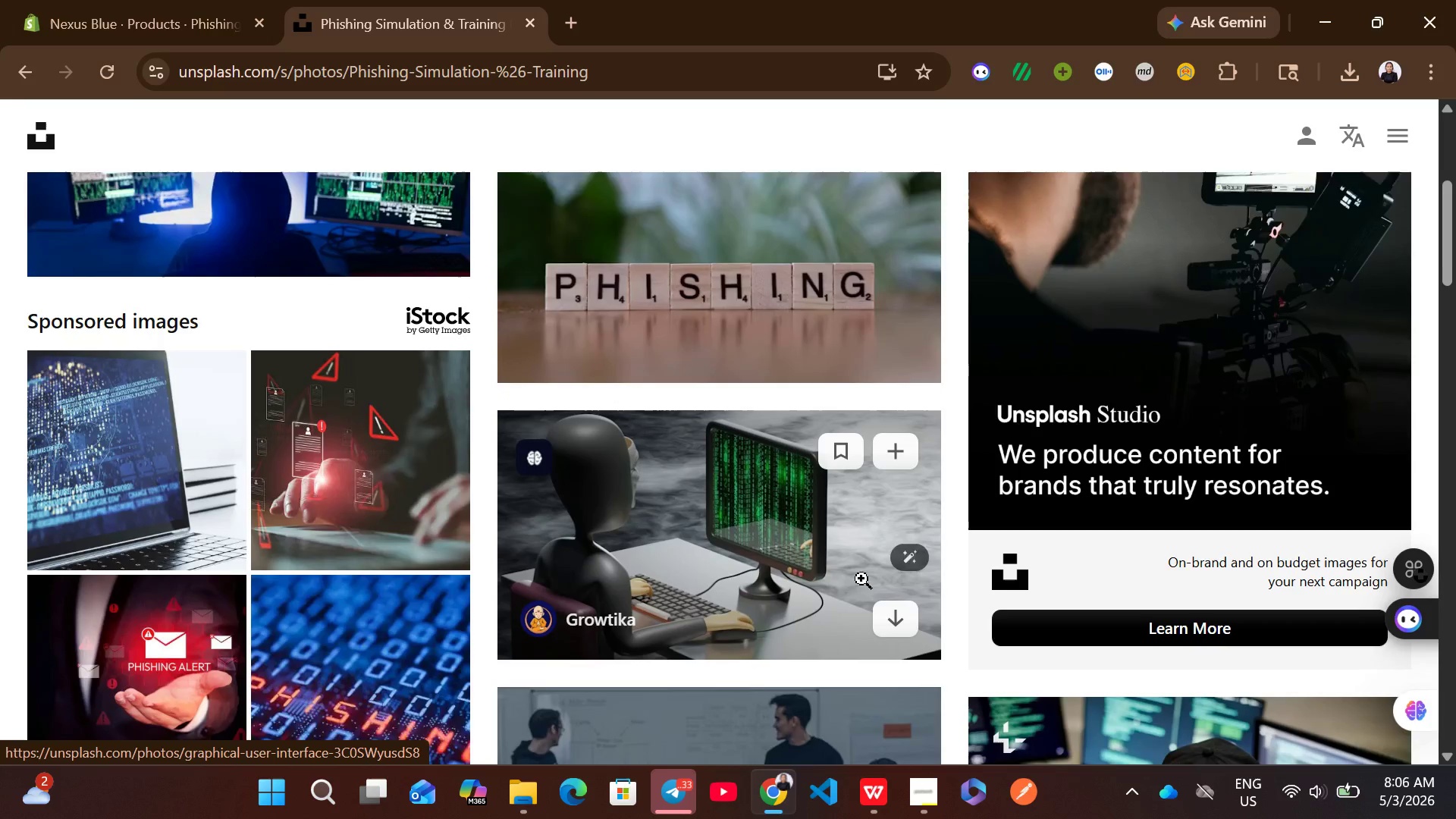 
left_click([894, 574])
 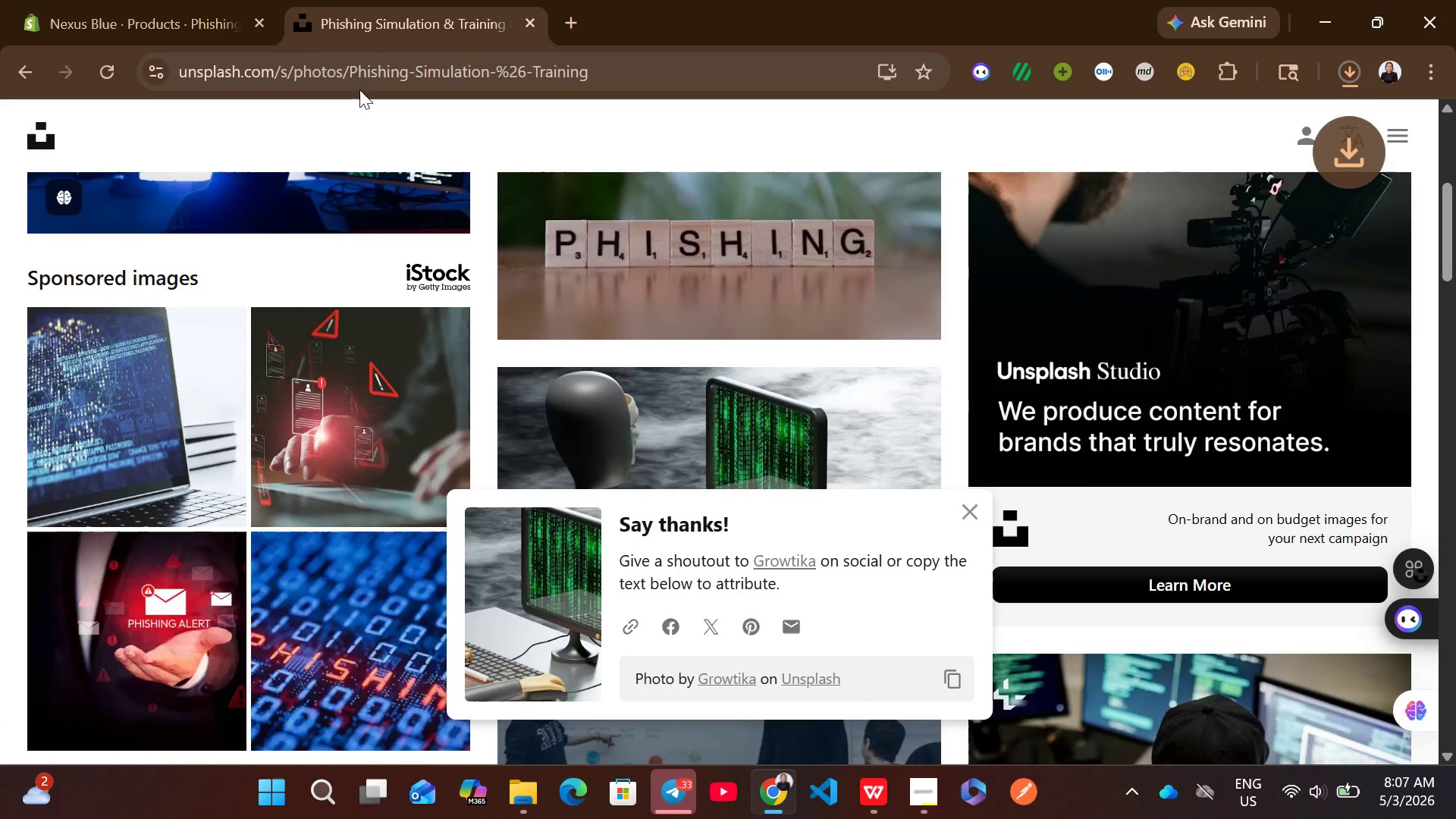 
left_click([157, 0])
 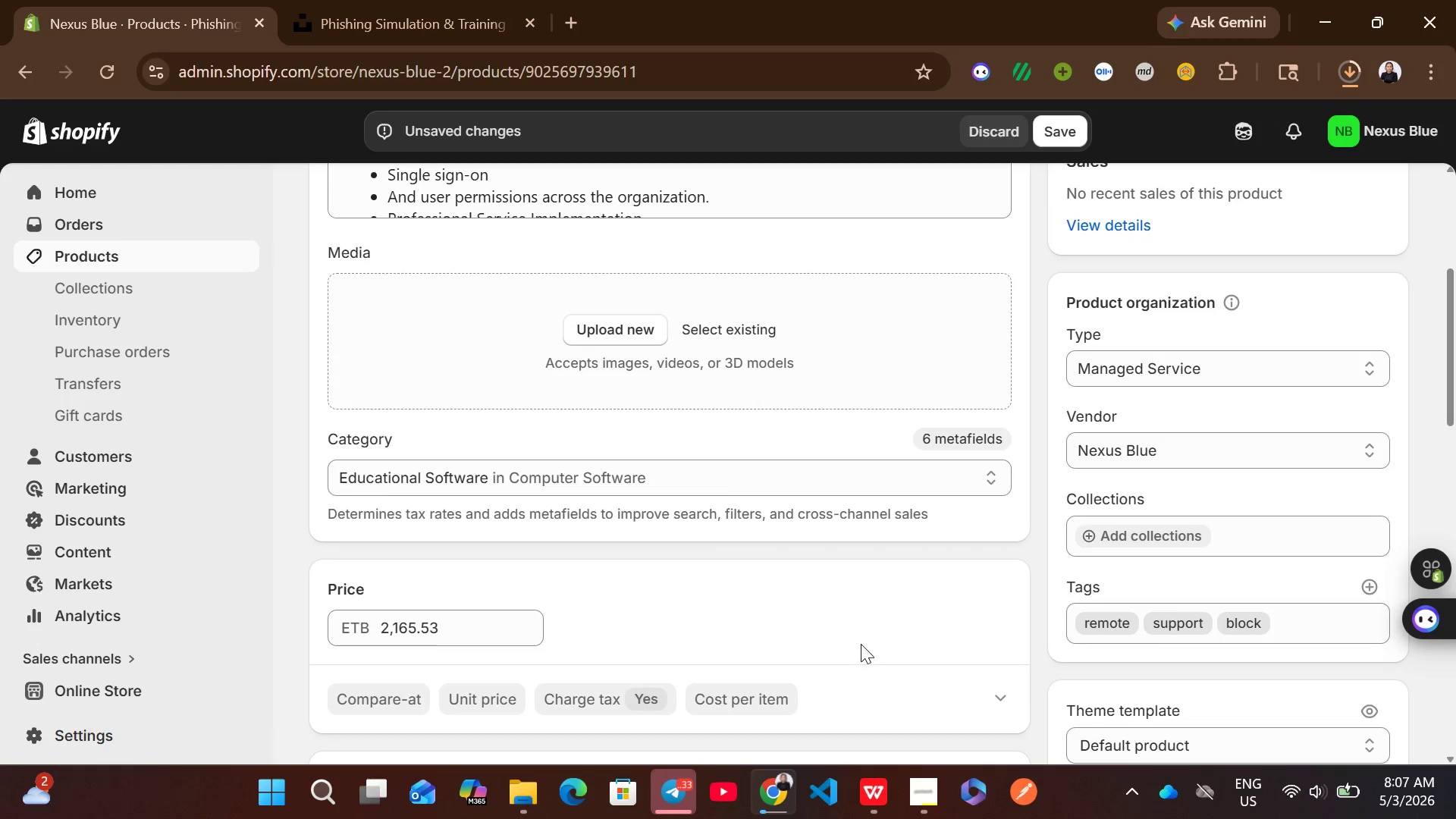 
left_click([872, 779])
 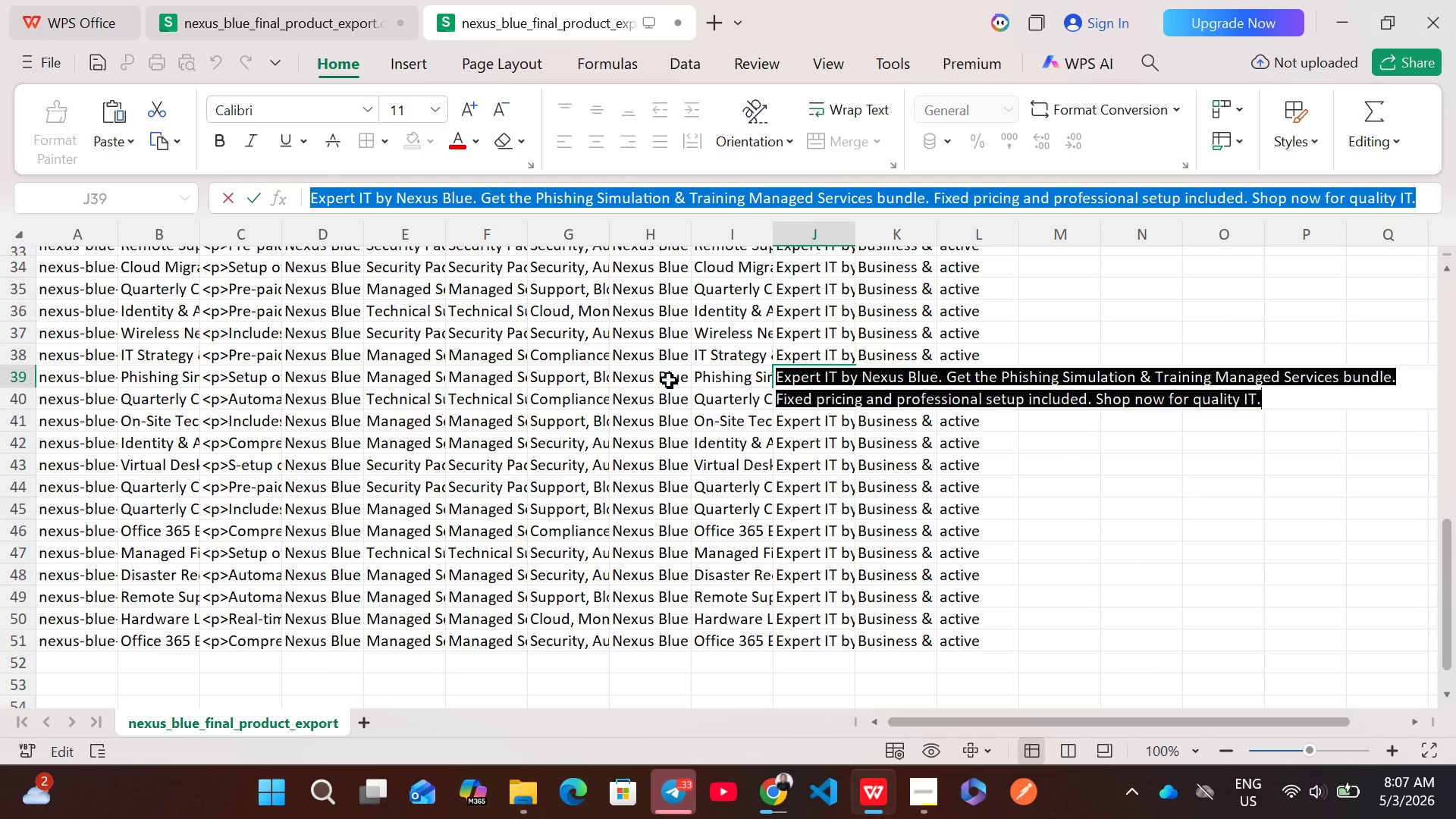 
double_click([668, 380])
 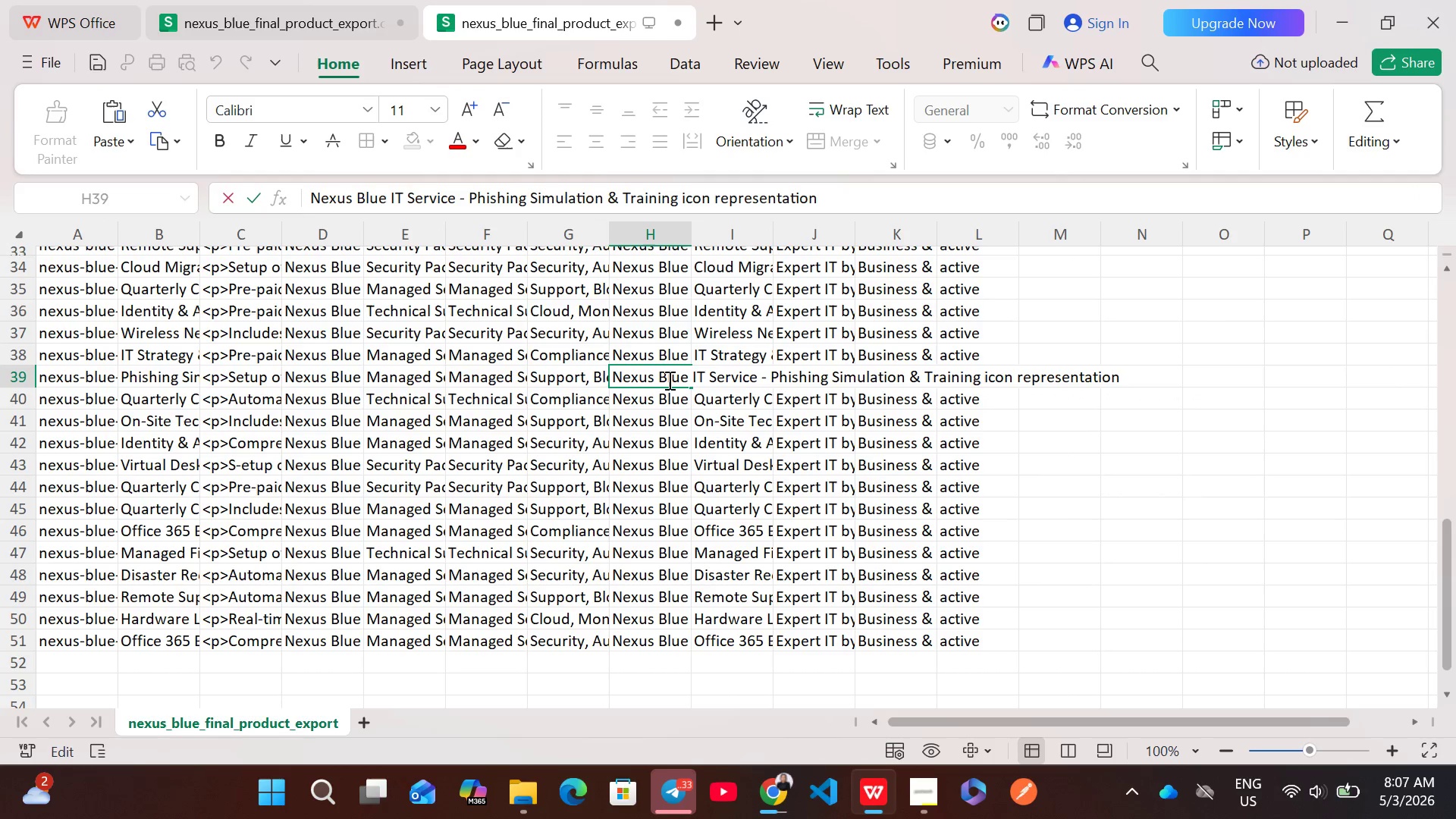 
key(Control+A)
 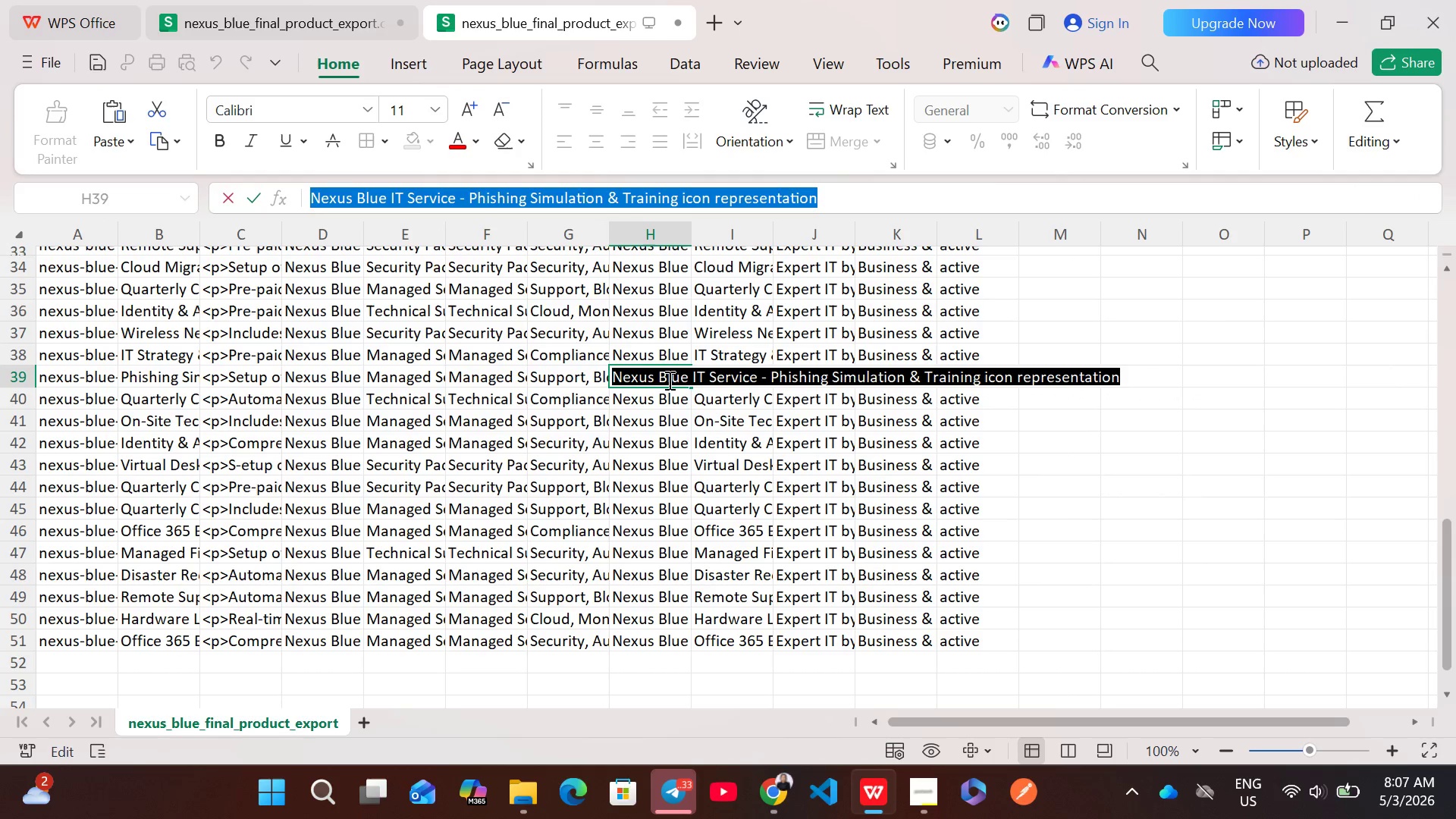 
key(Control+C)
 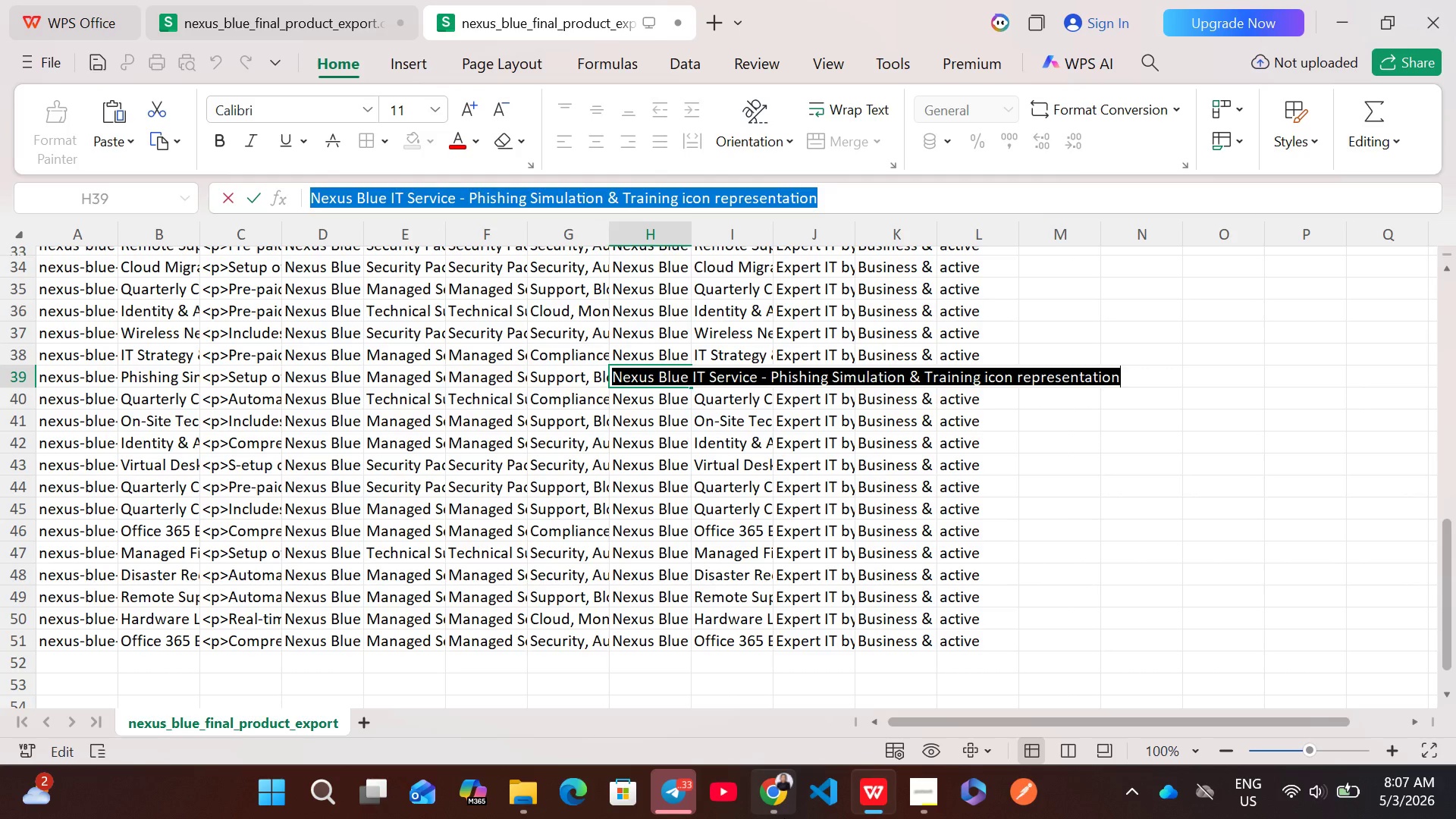 
left_click([776, 799])
 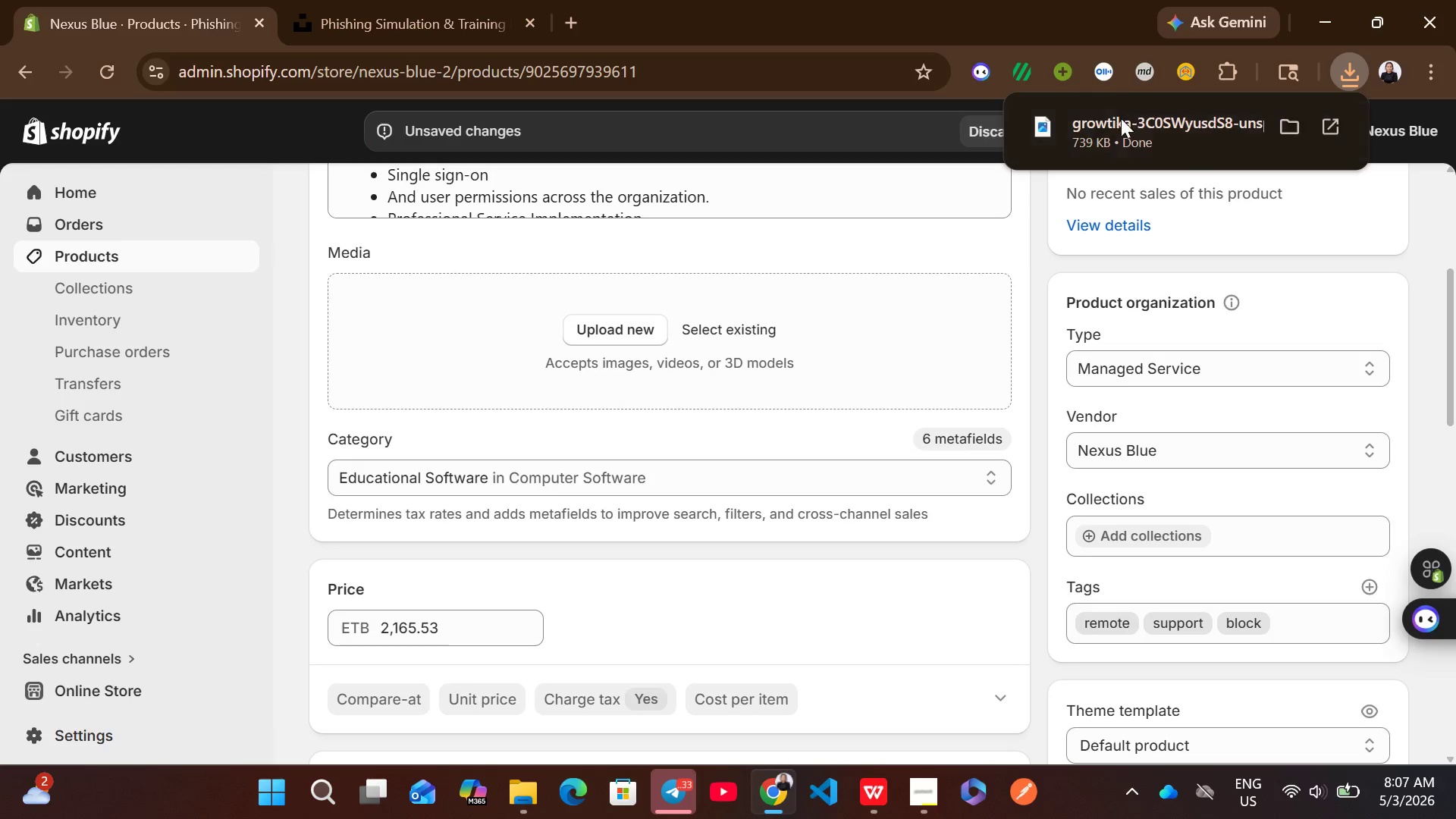 
left_click_drag(start_coordinate=[1121, 131], to_coordinate=[827, 338])
 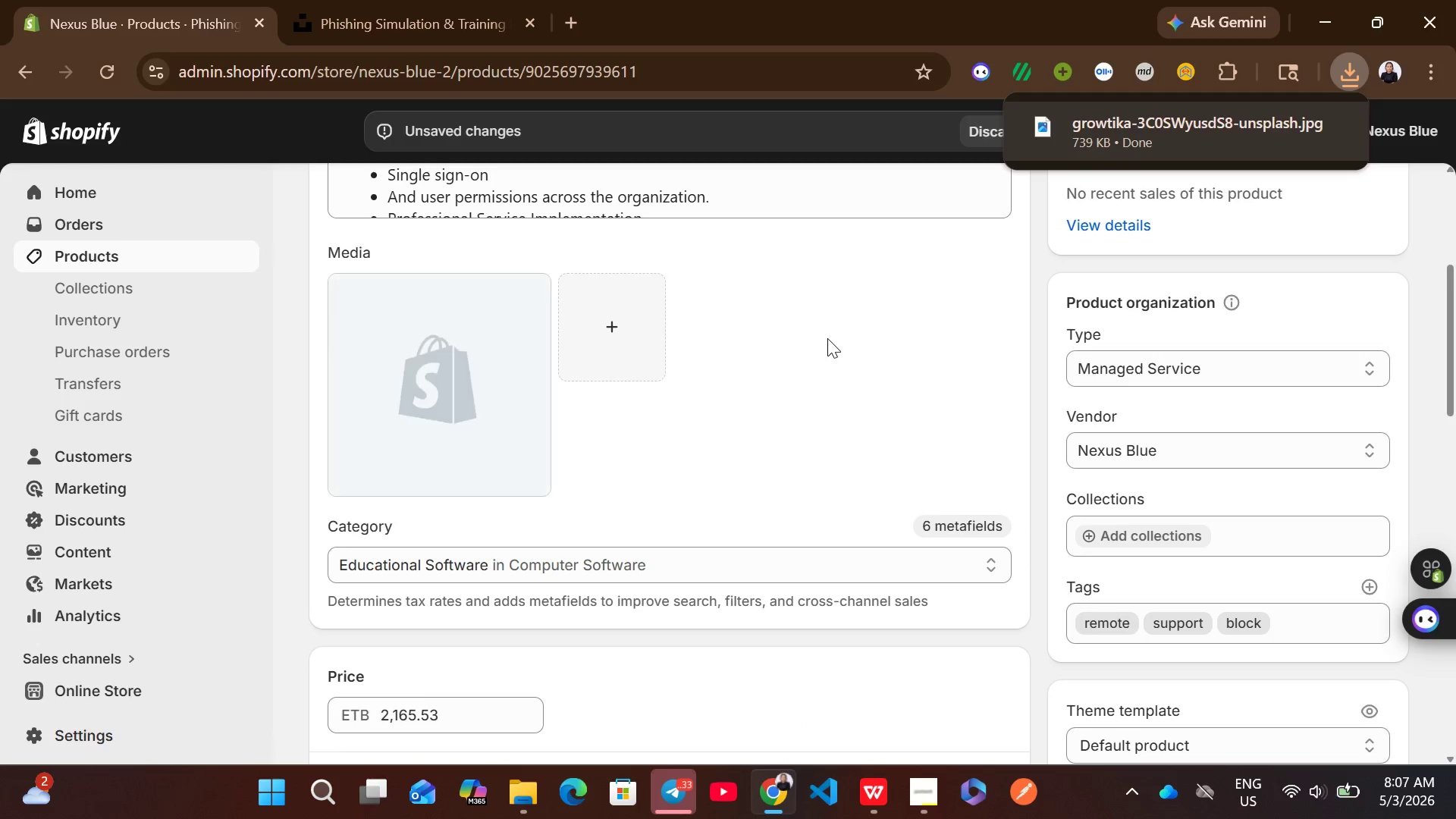 
wait(10.22)
 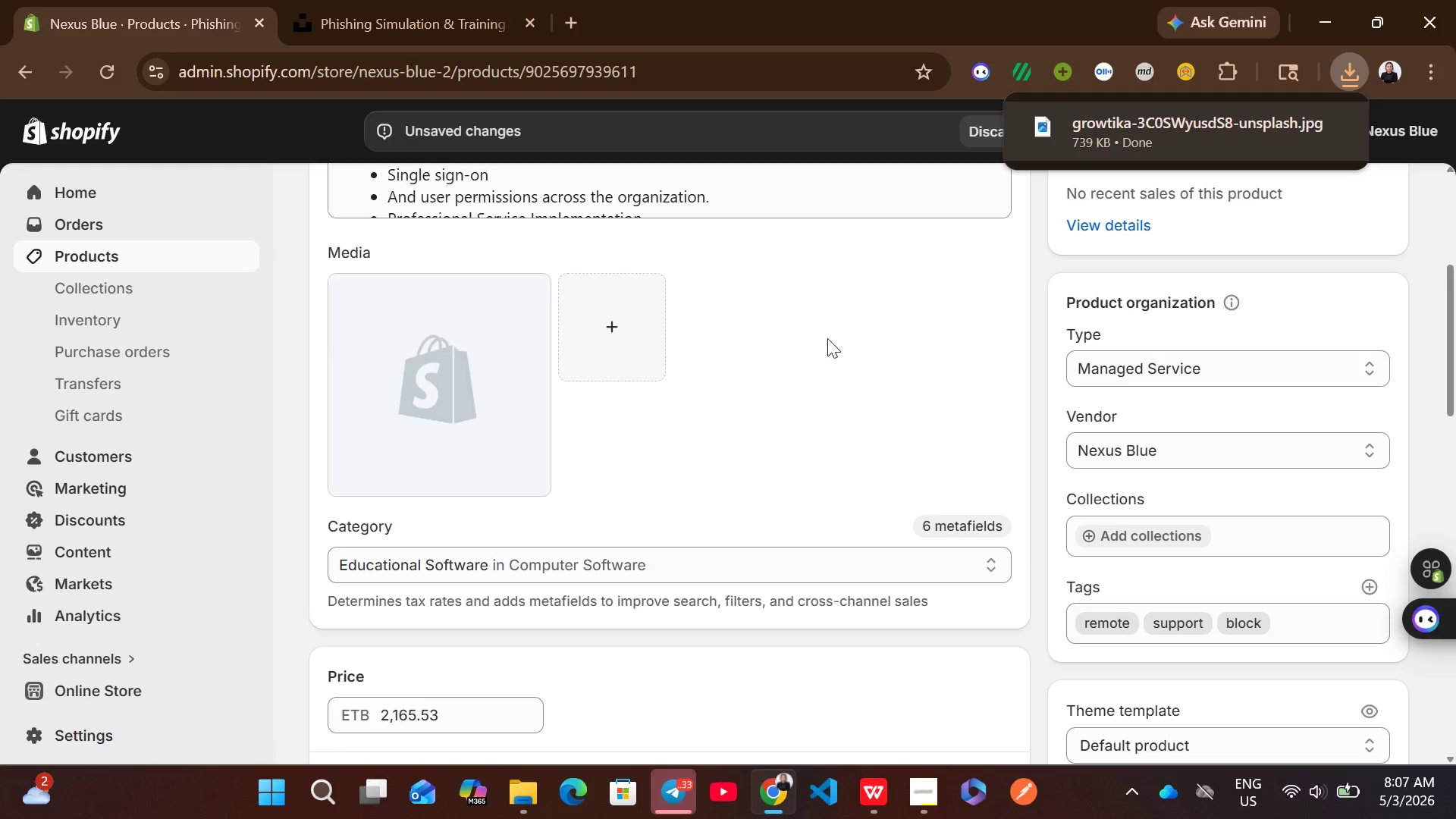 
left_click([515, 412])
 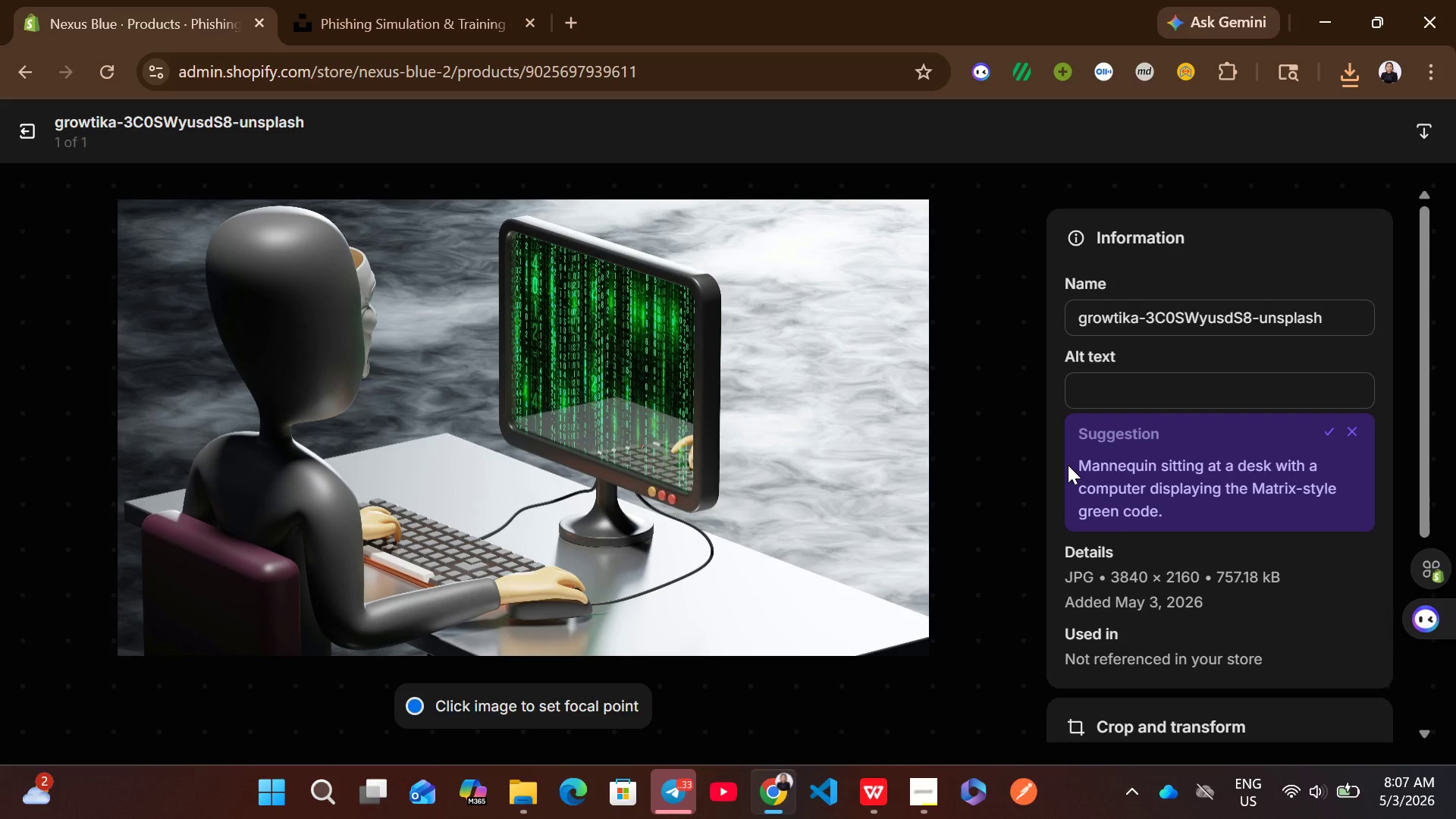 
wait(13.97)
 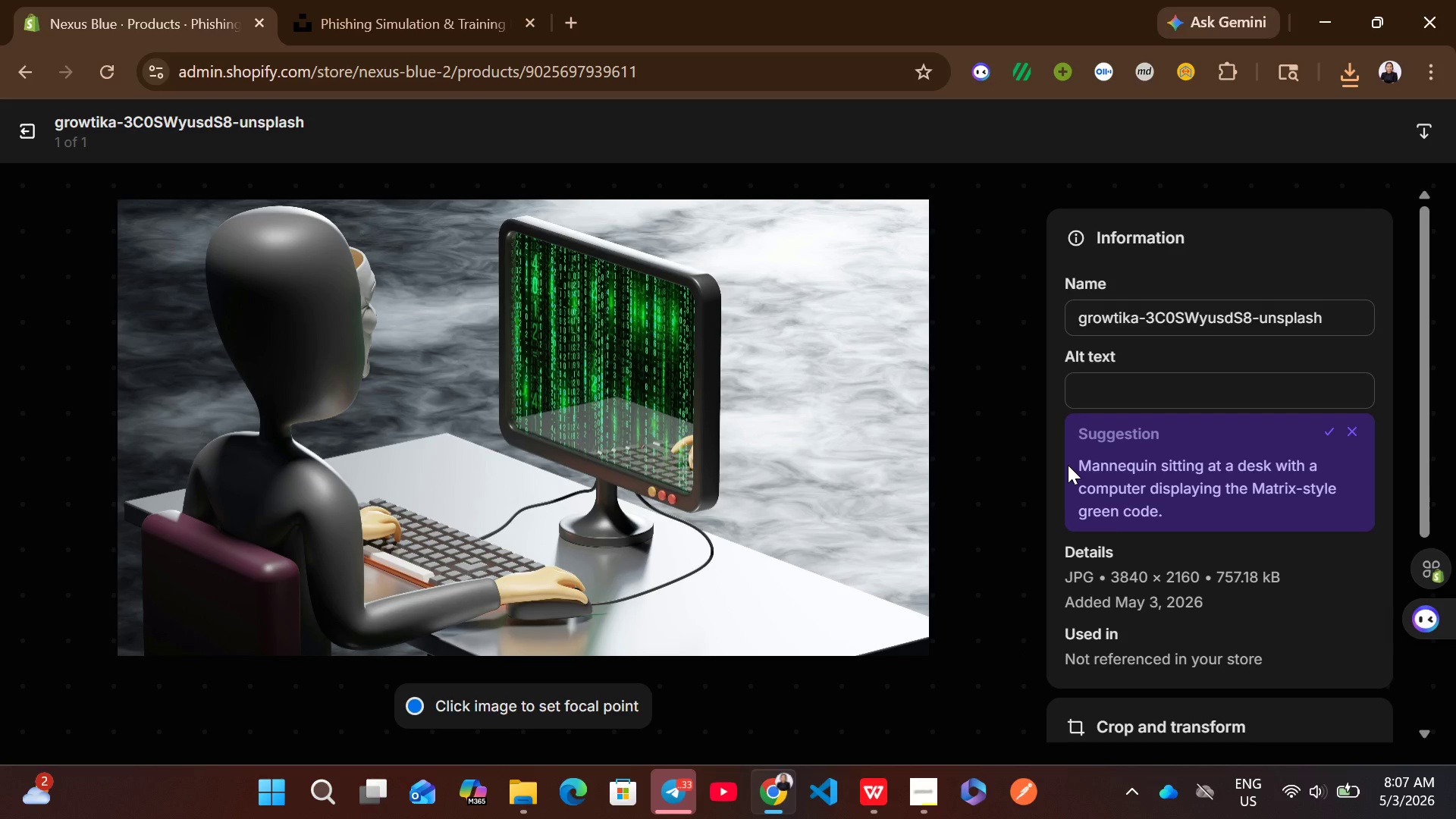 
left_click([1135, 398])
 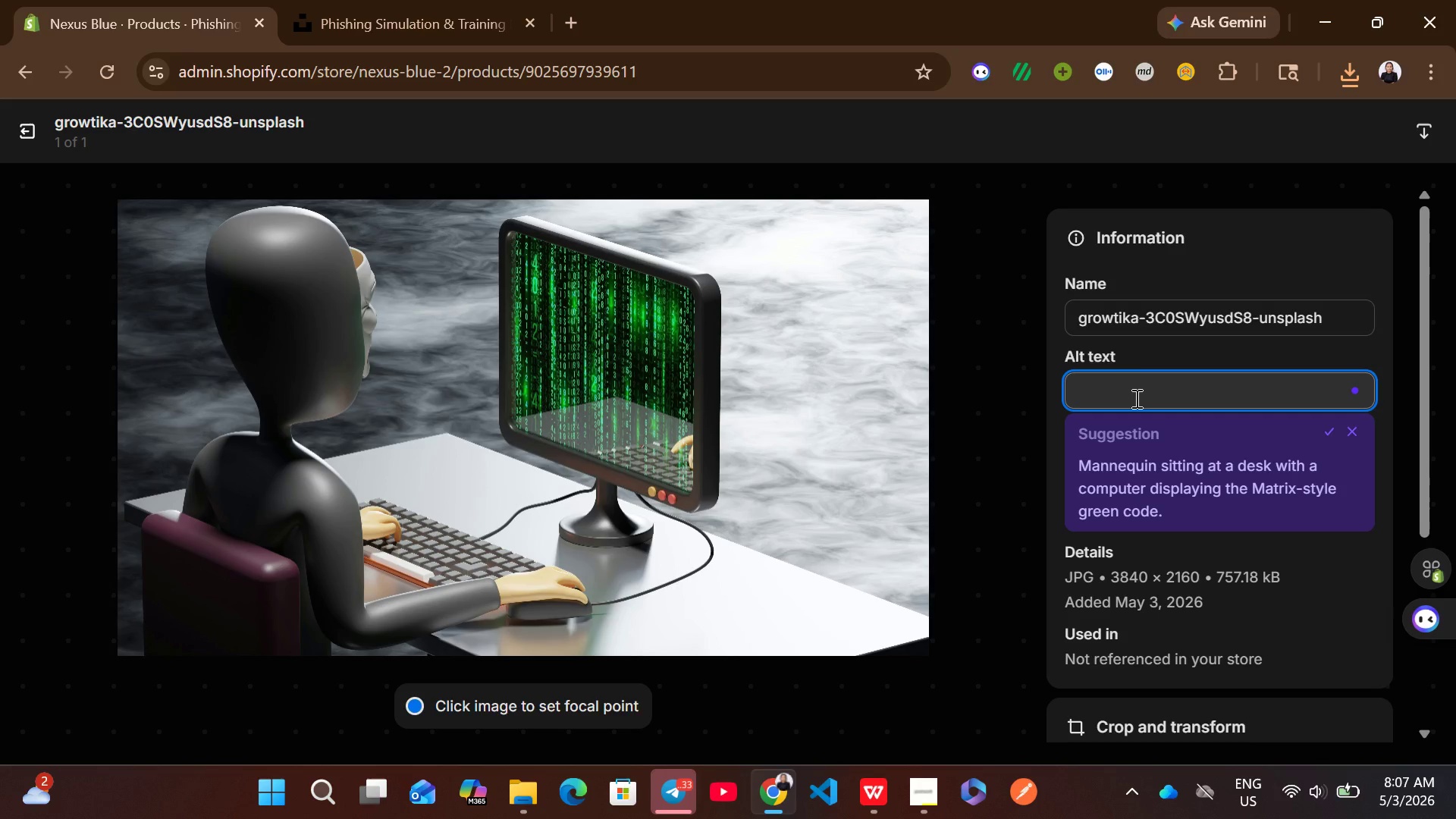 
key(Control+V)
 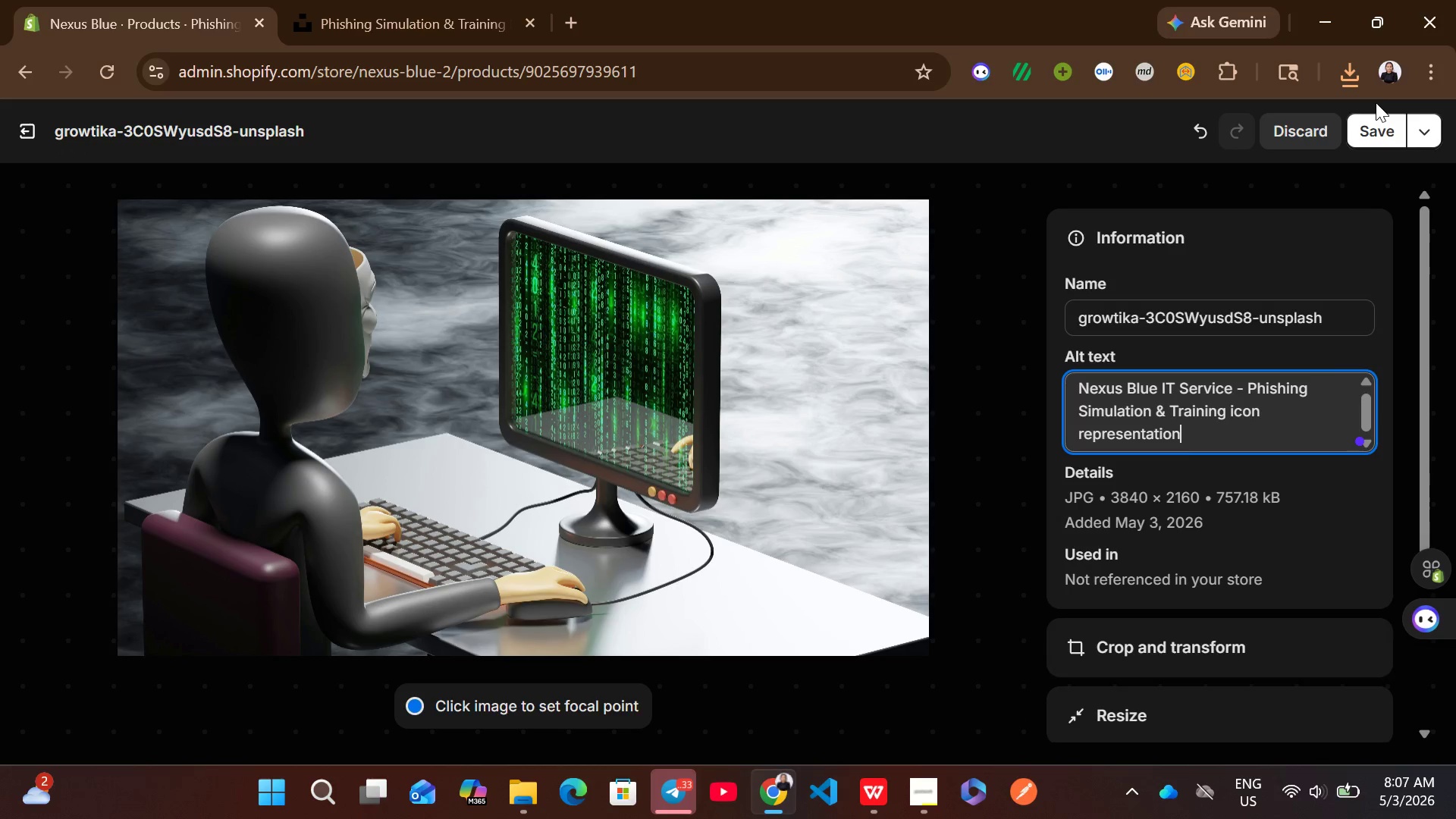 
left_click([1376, 124])
 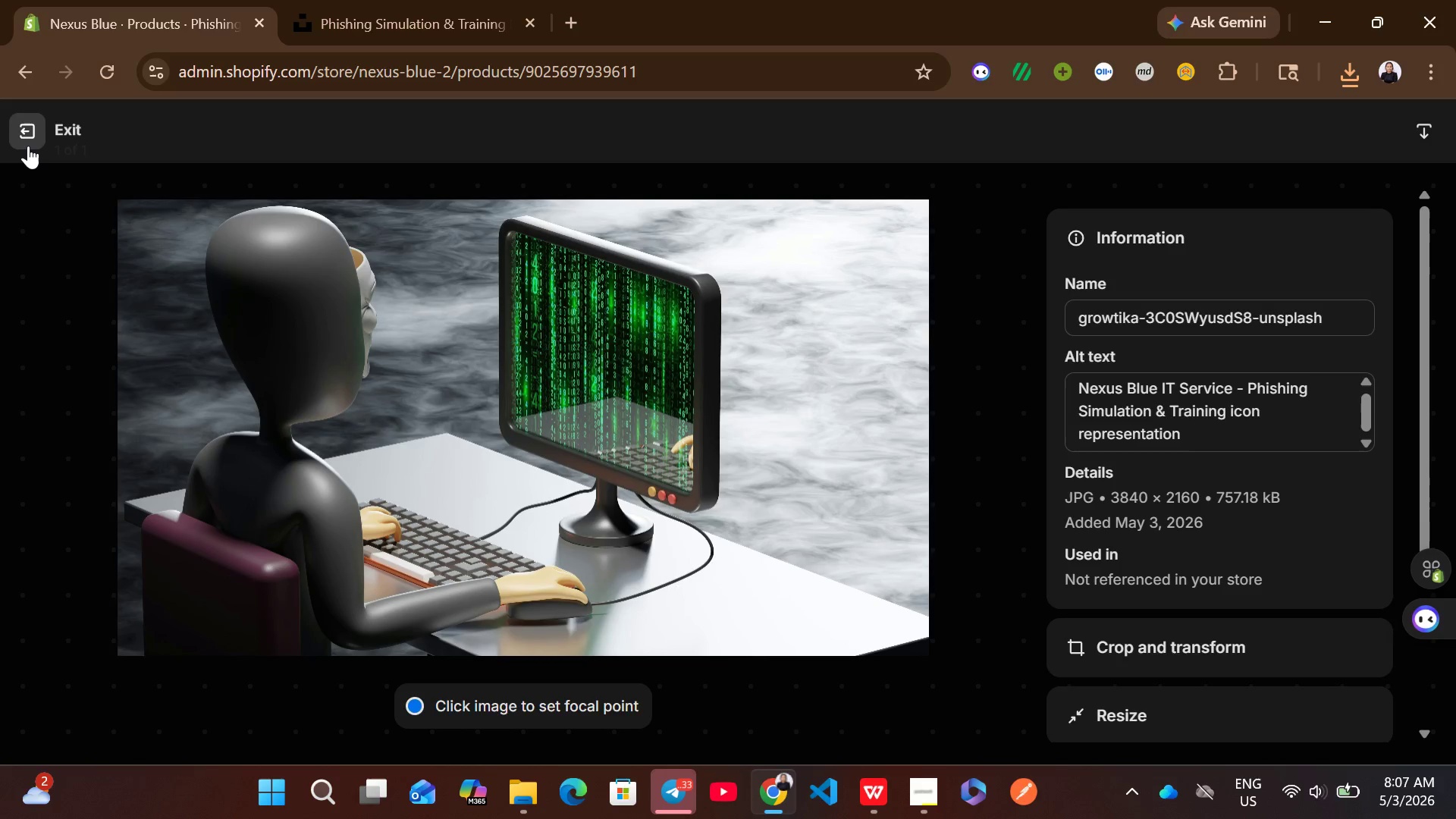 
left_click([28, 146])
 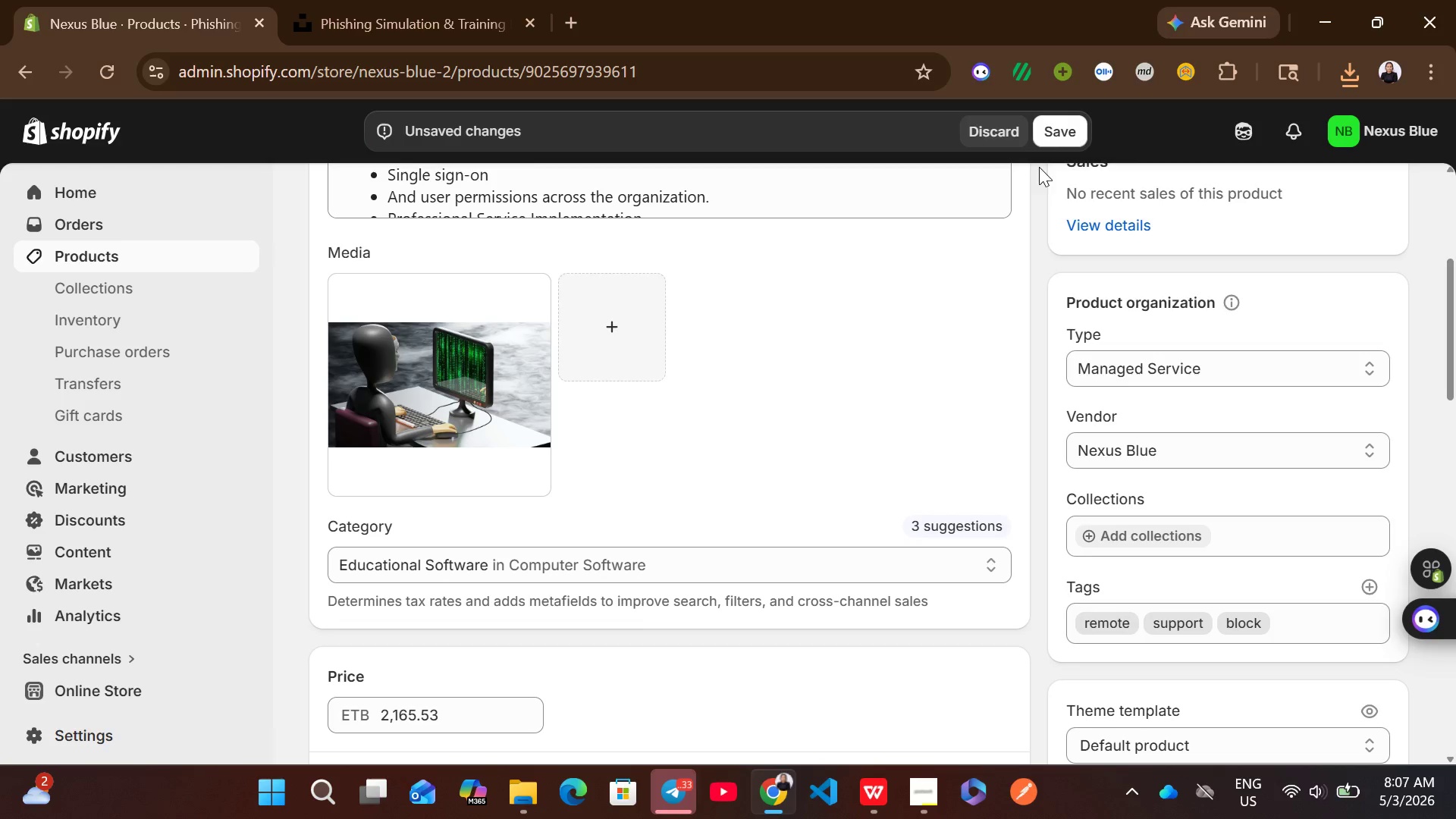 
left_click([1049, 125])
 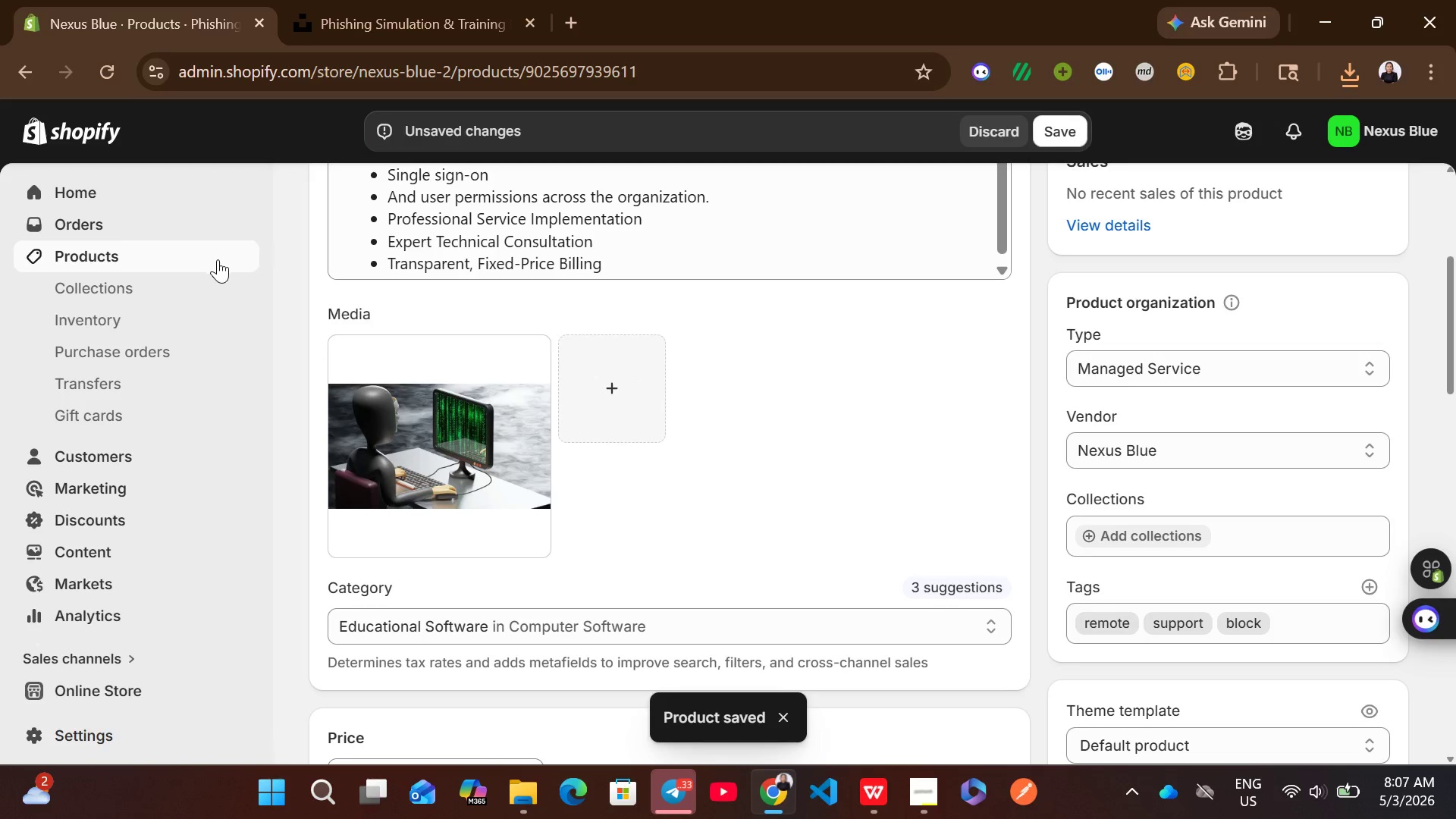 
wait(6.39)
 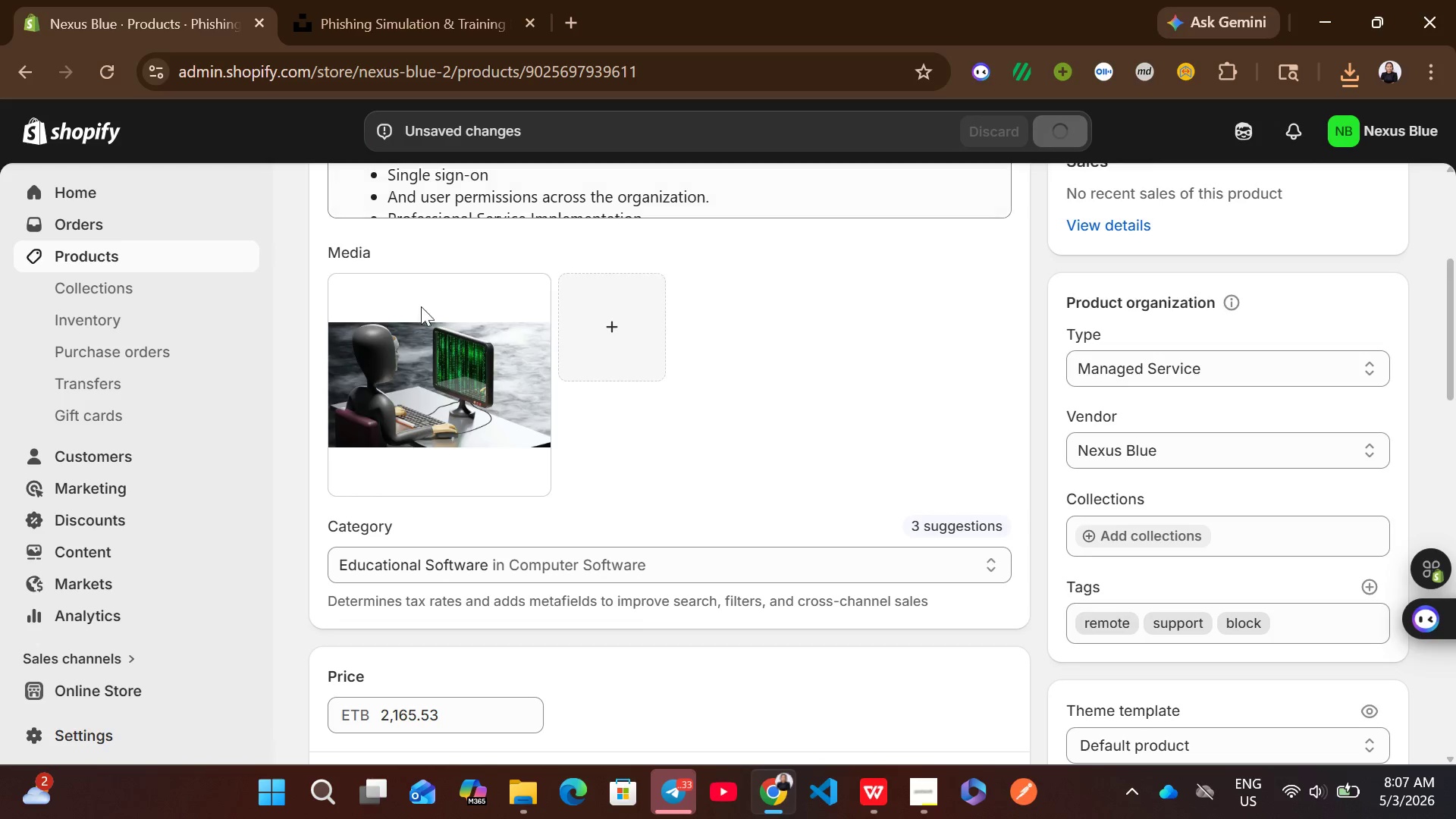 
left_click([221, 259])
 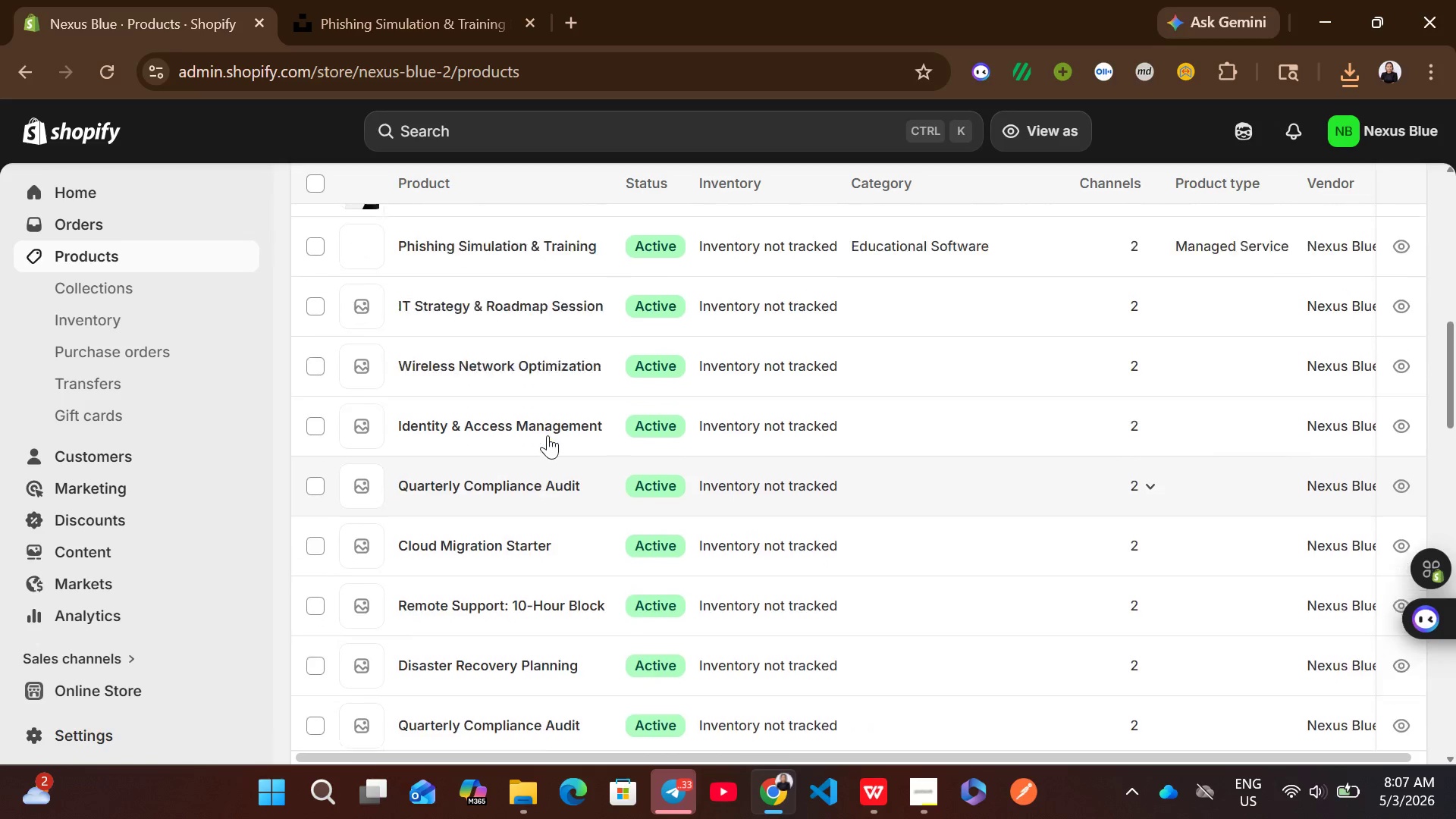 
wait(5.7)
 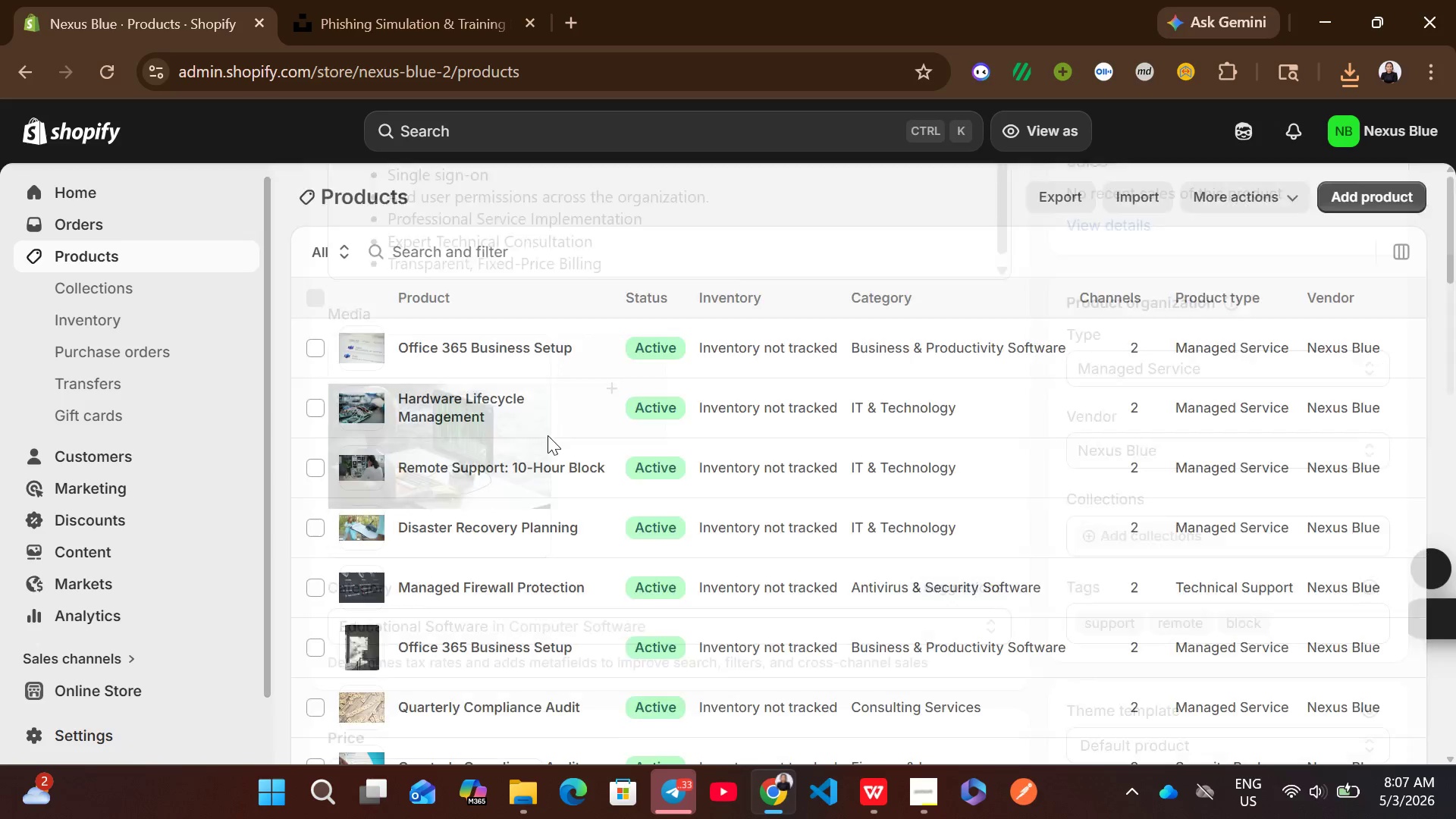 
left_click([800, 366])
 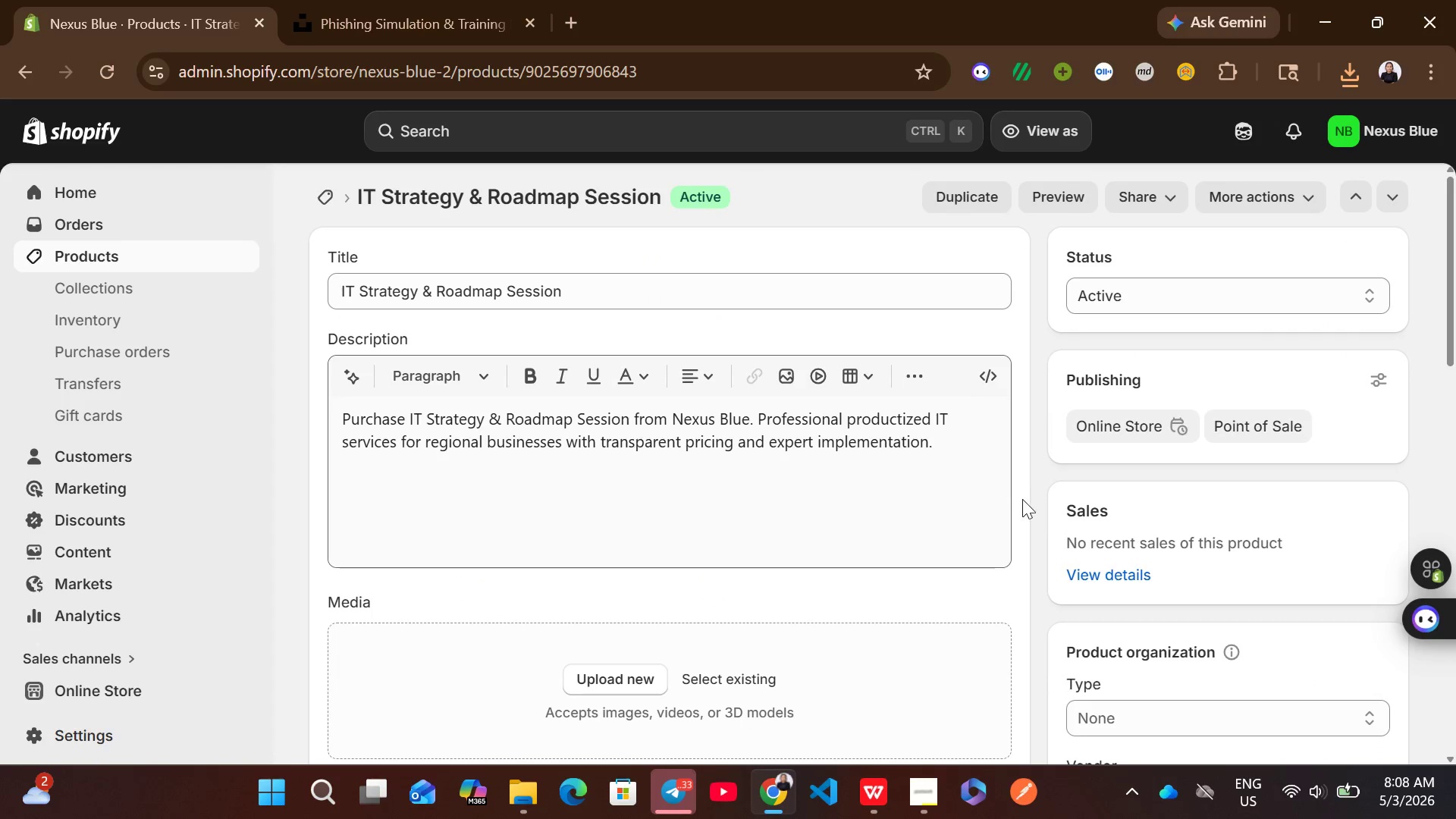 
left_click([870, 792])
 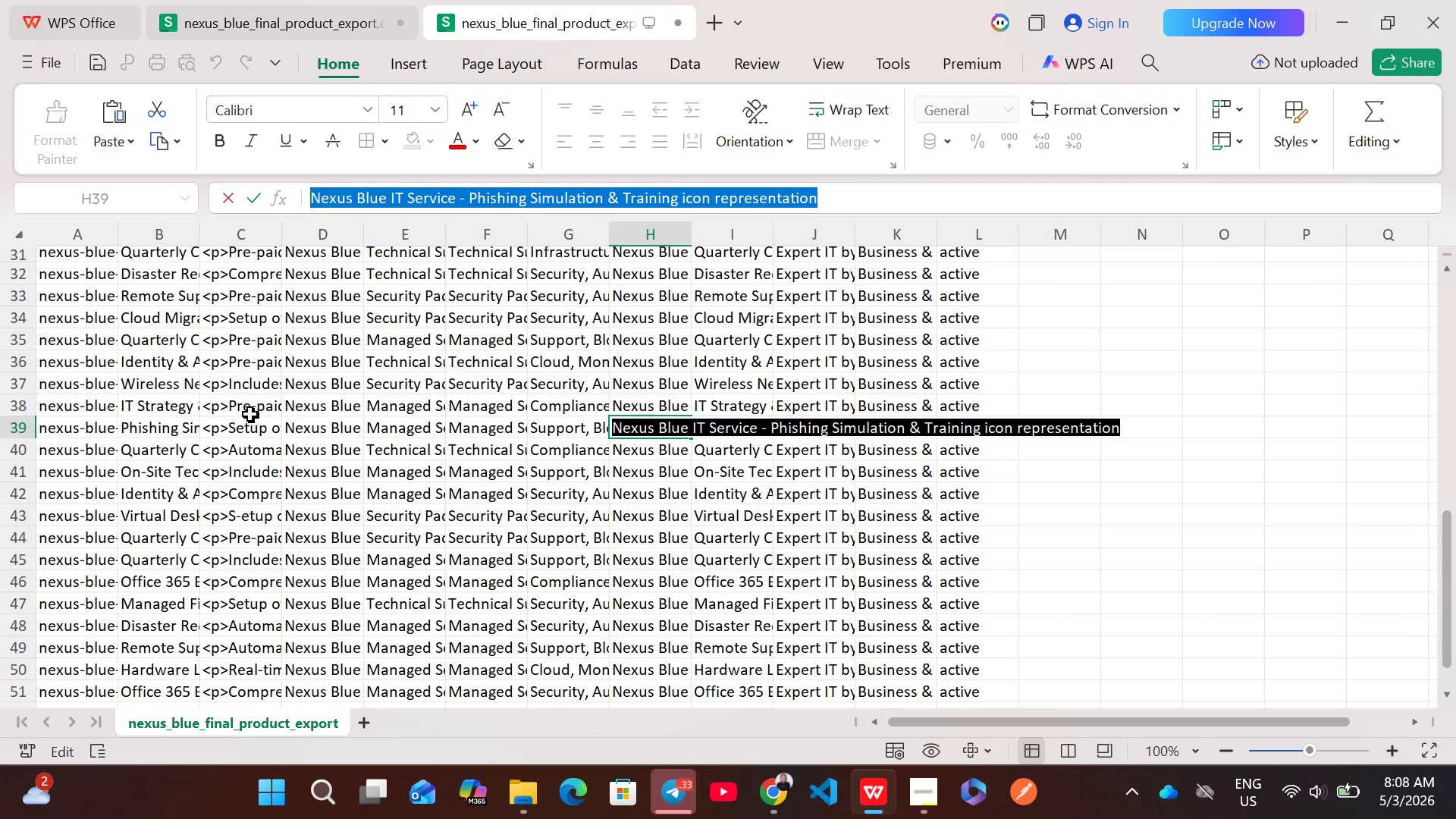 
double_click([251, 406])
 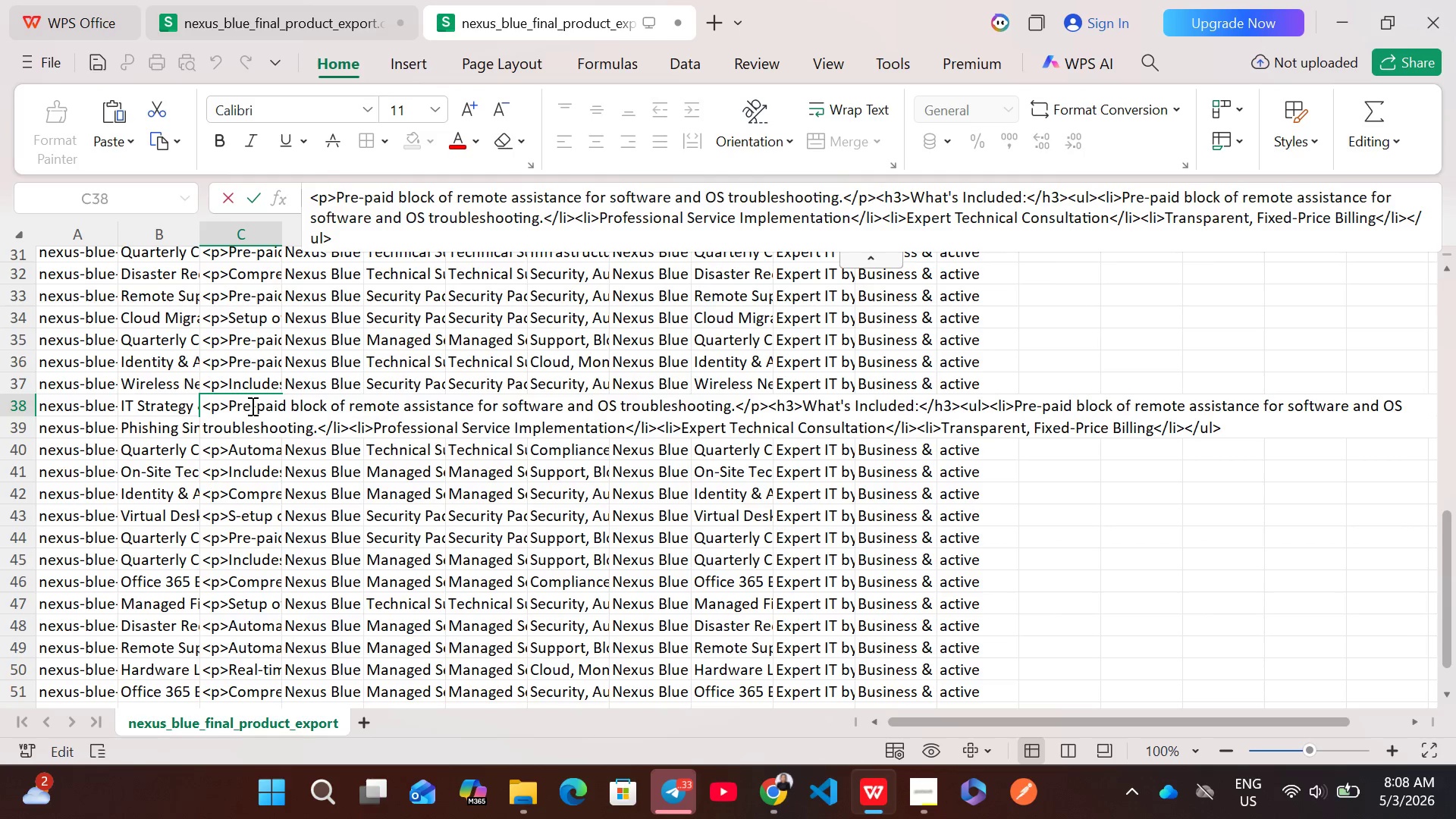 
key(Control+A)
 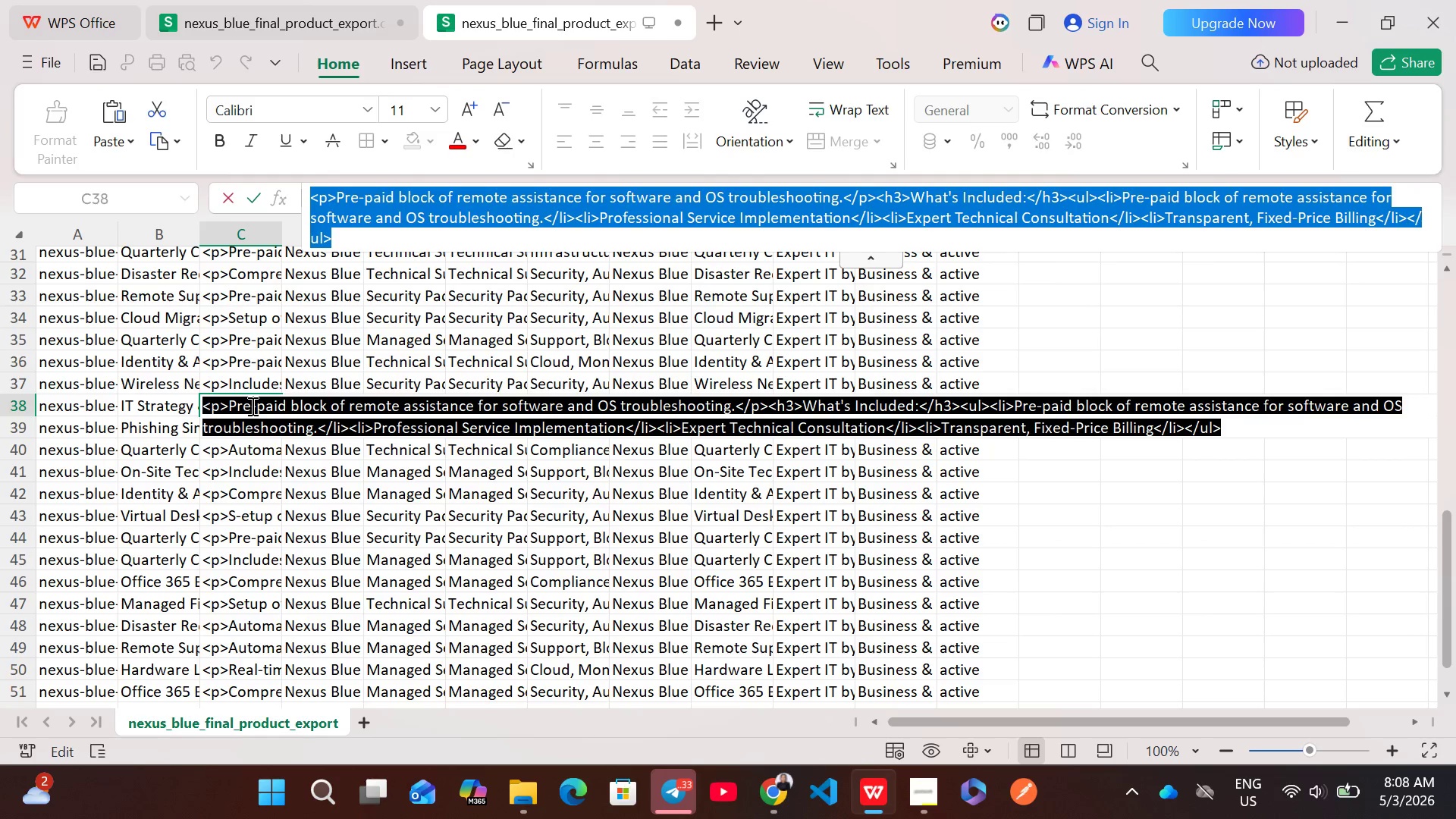 
key(Control+C)
 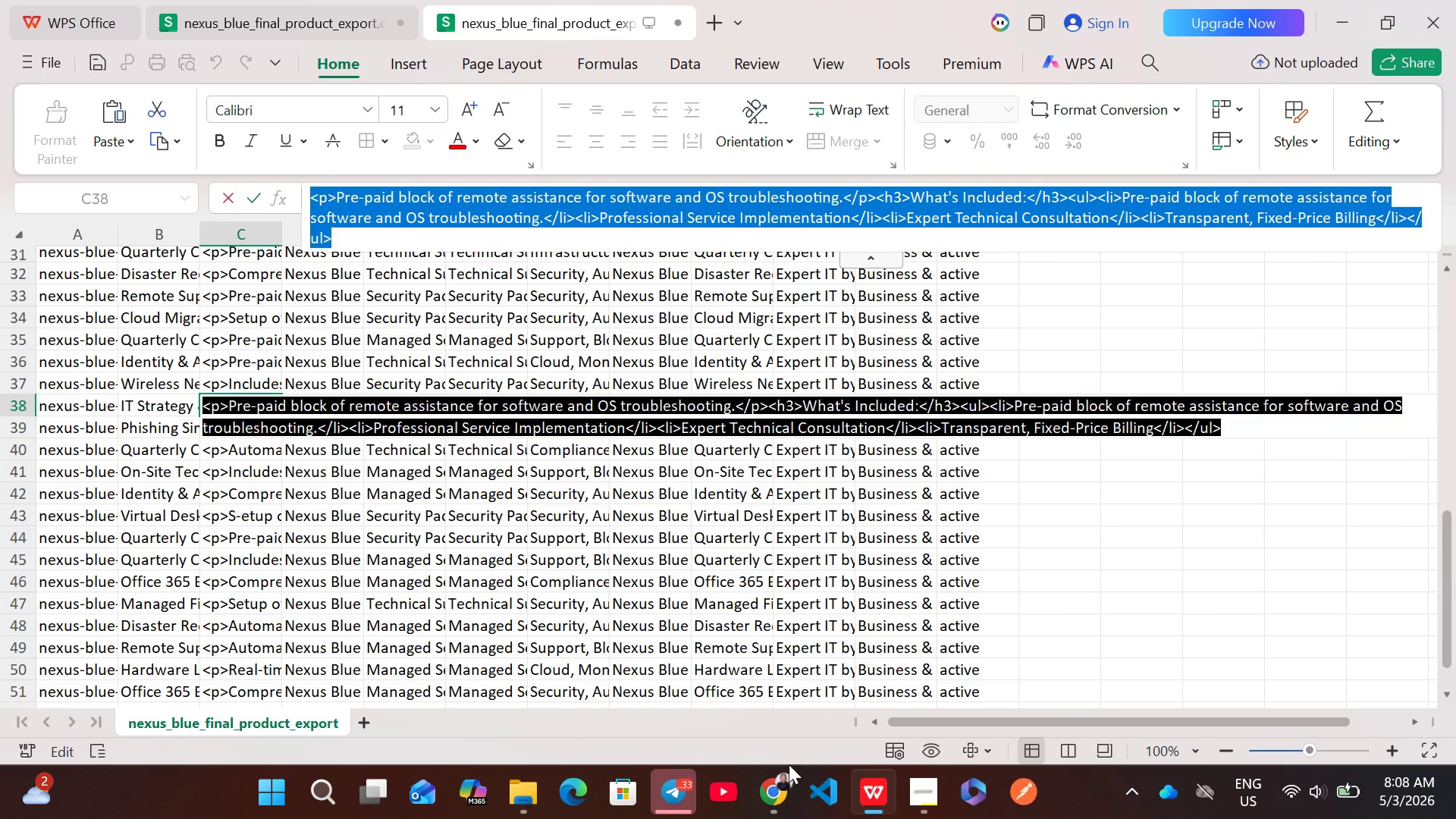 
left_click([772, 786])
 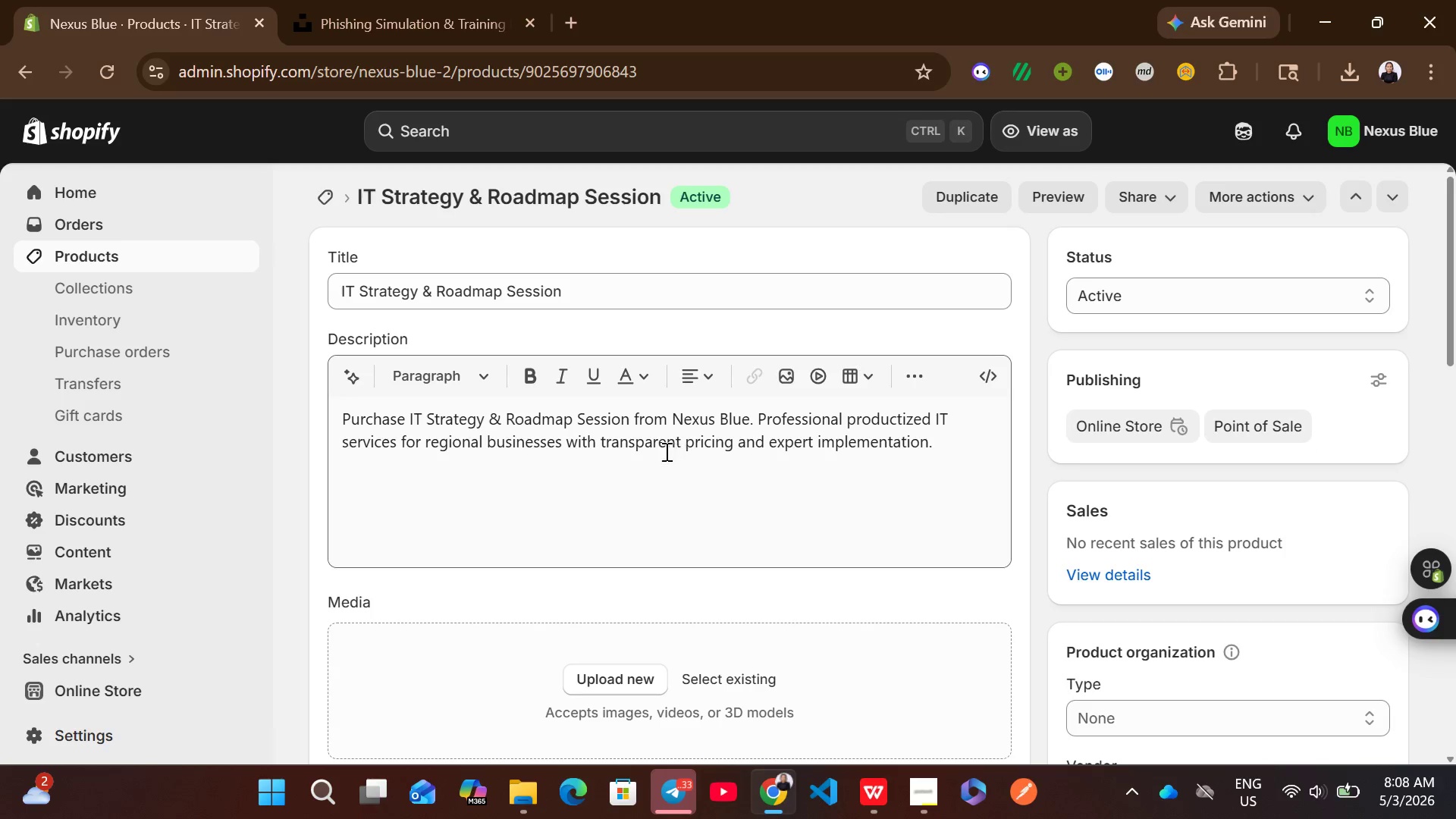 
left_click([629, 470])
 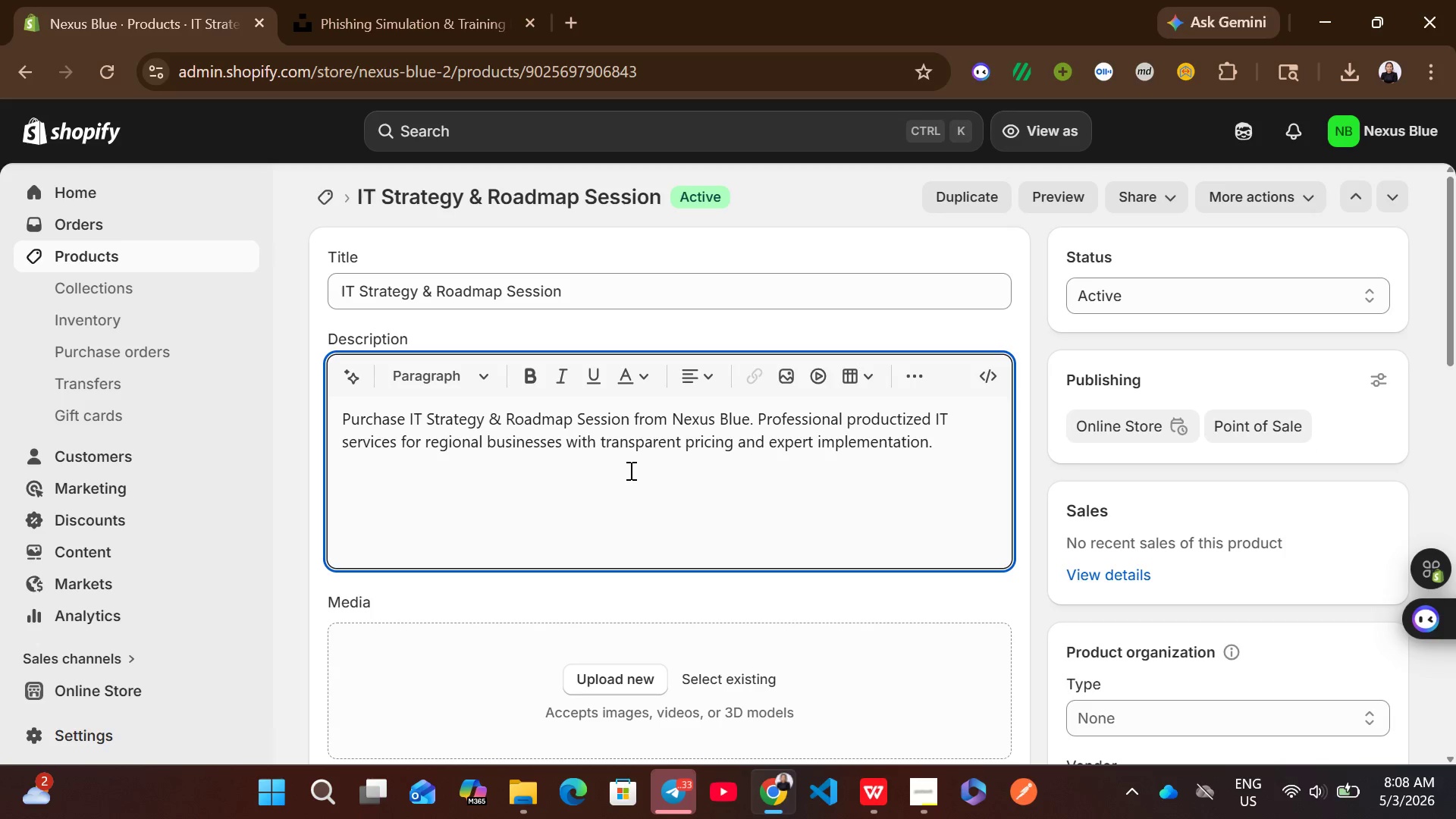 
key(Control+A)
 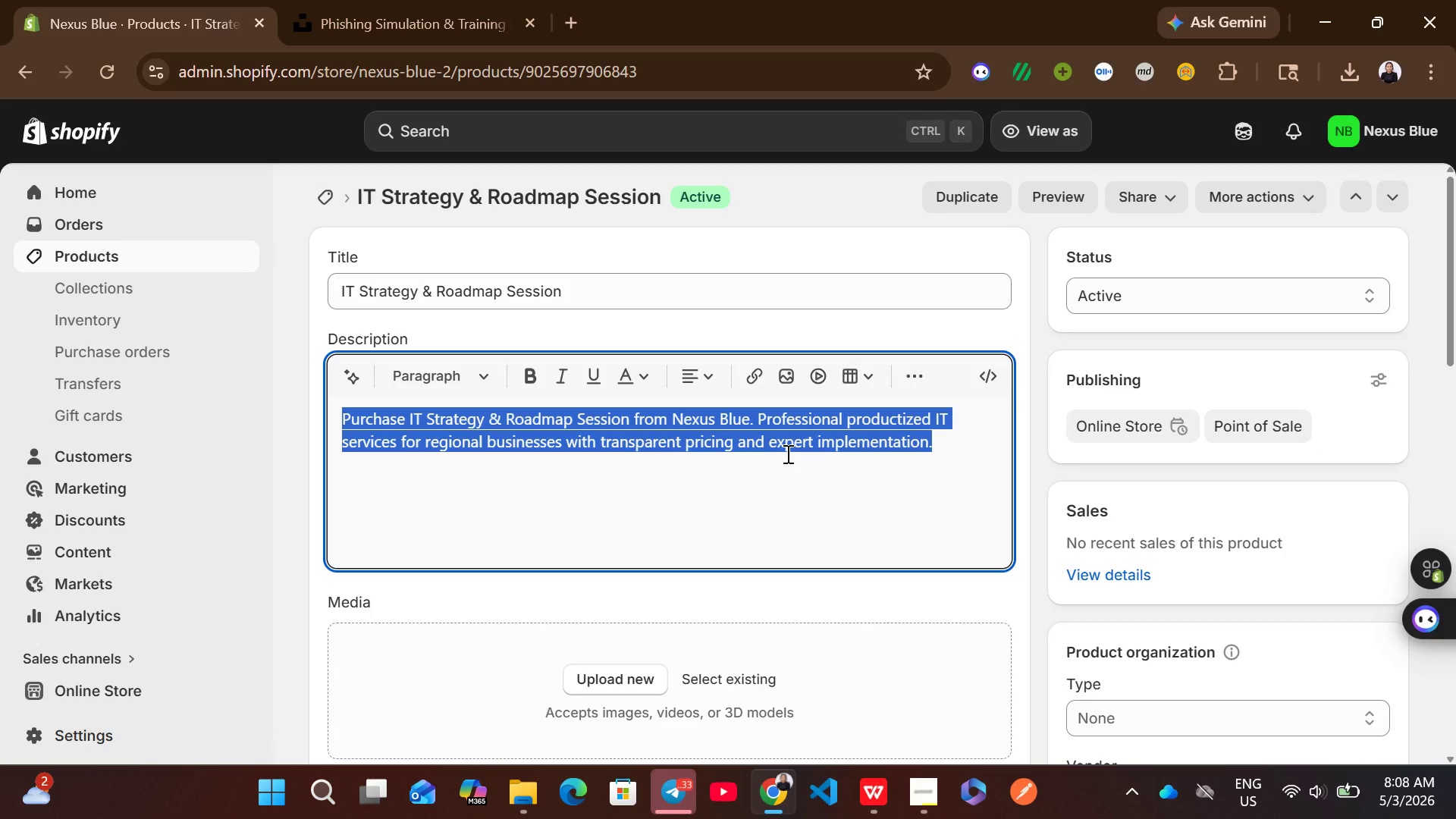 
key(Backspace)
 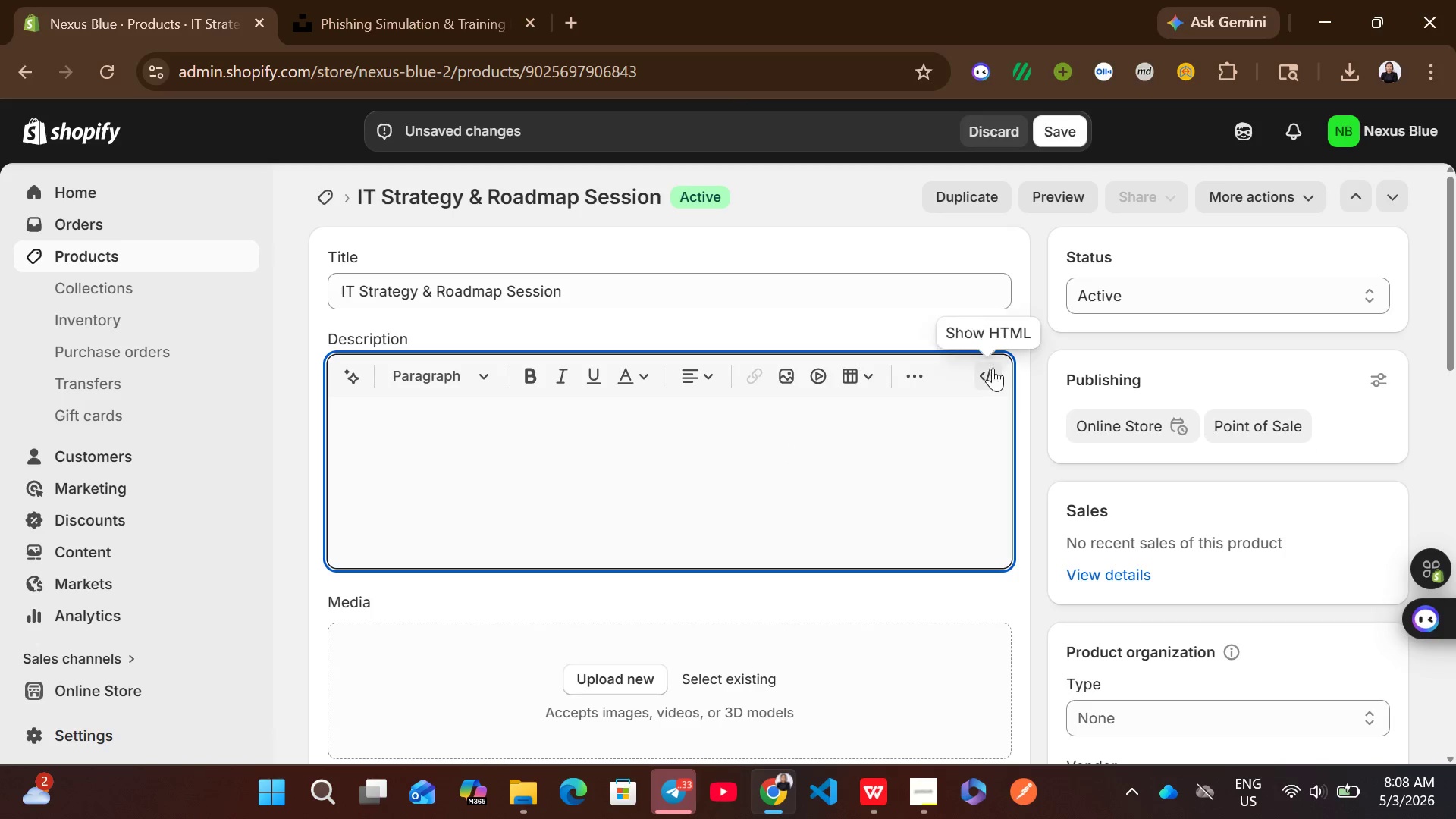 
left_click([993, 368])
 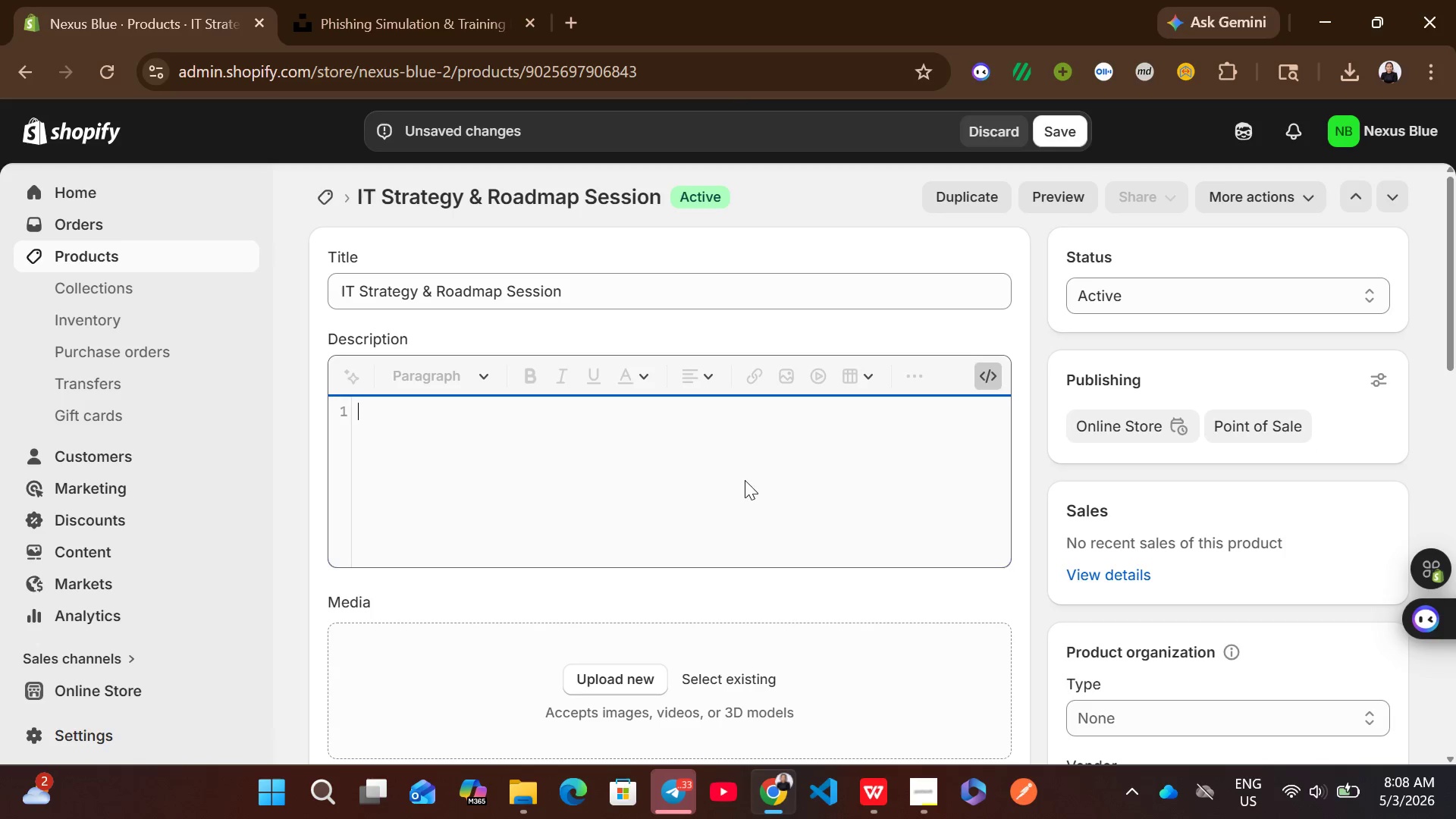 
left_click([745, 480])
 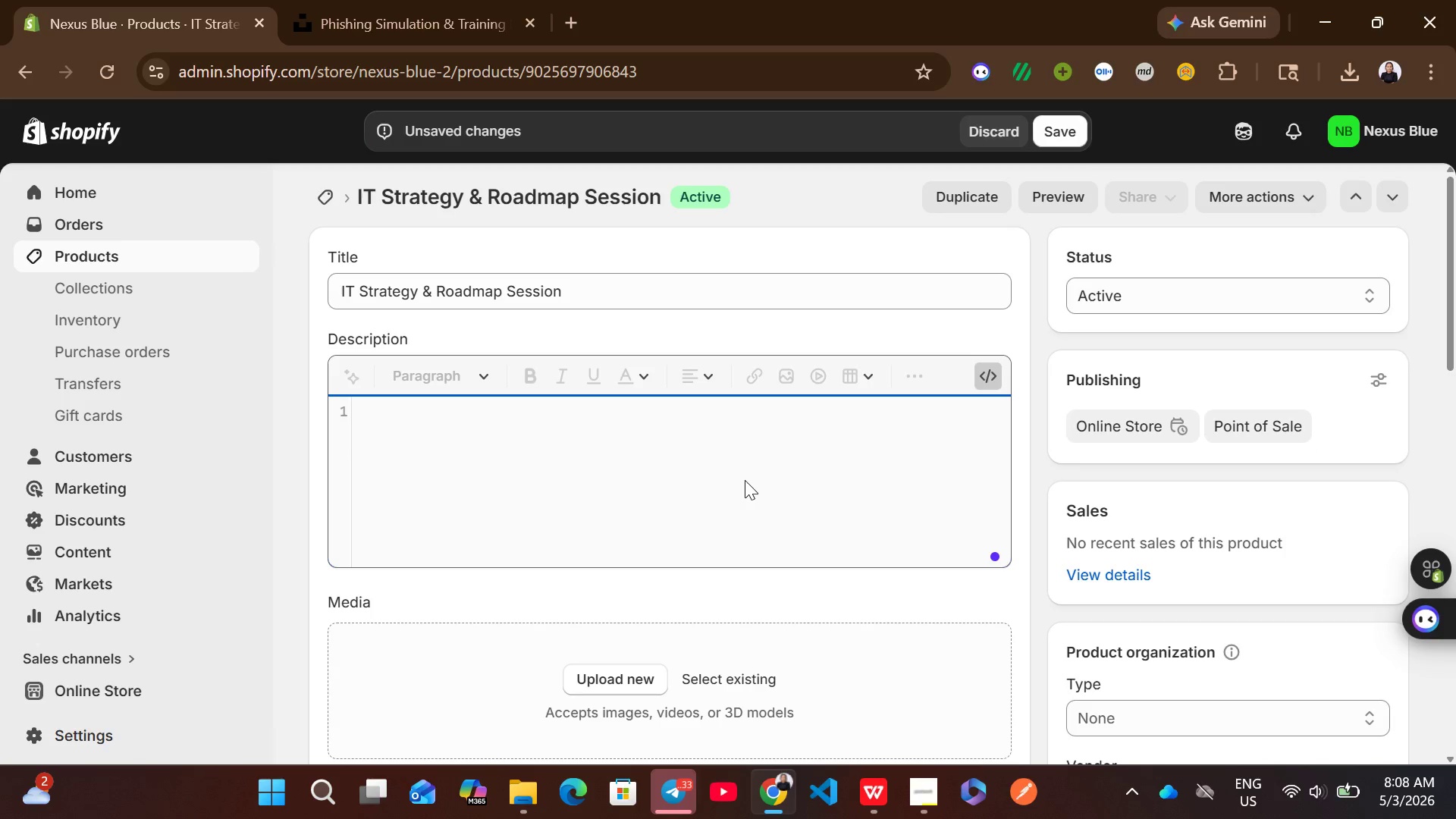 
key(Control+V)
 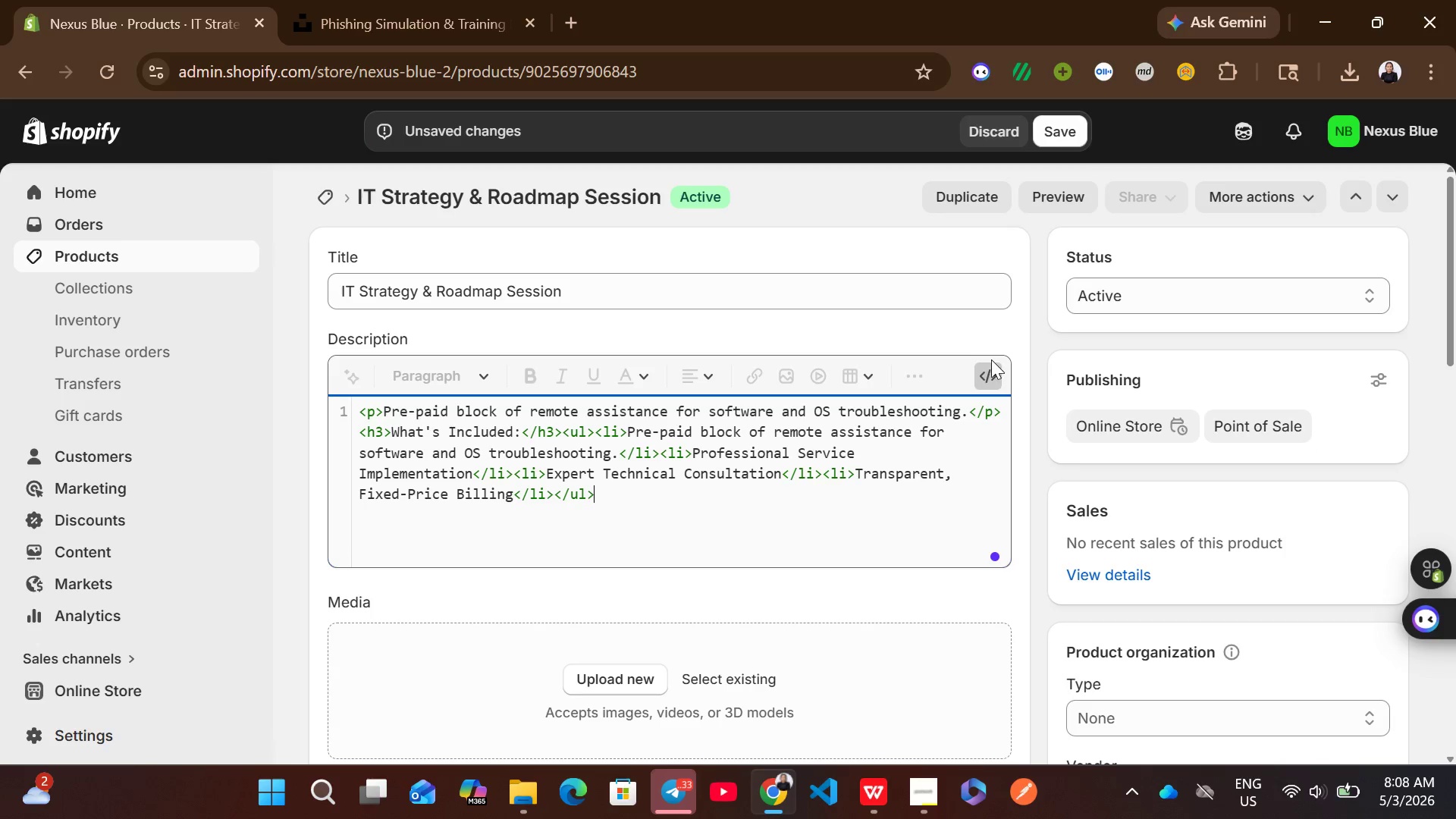 
left_click([990, 370])
 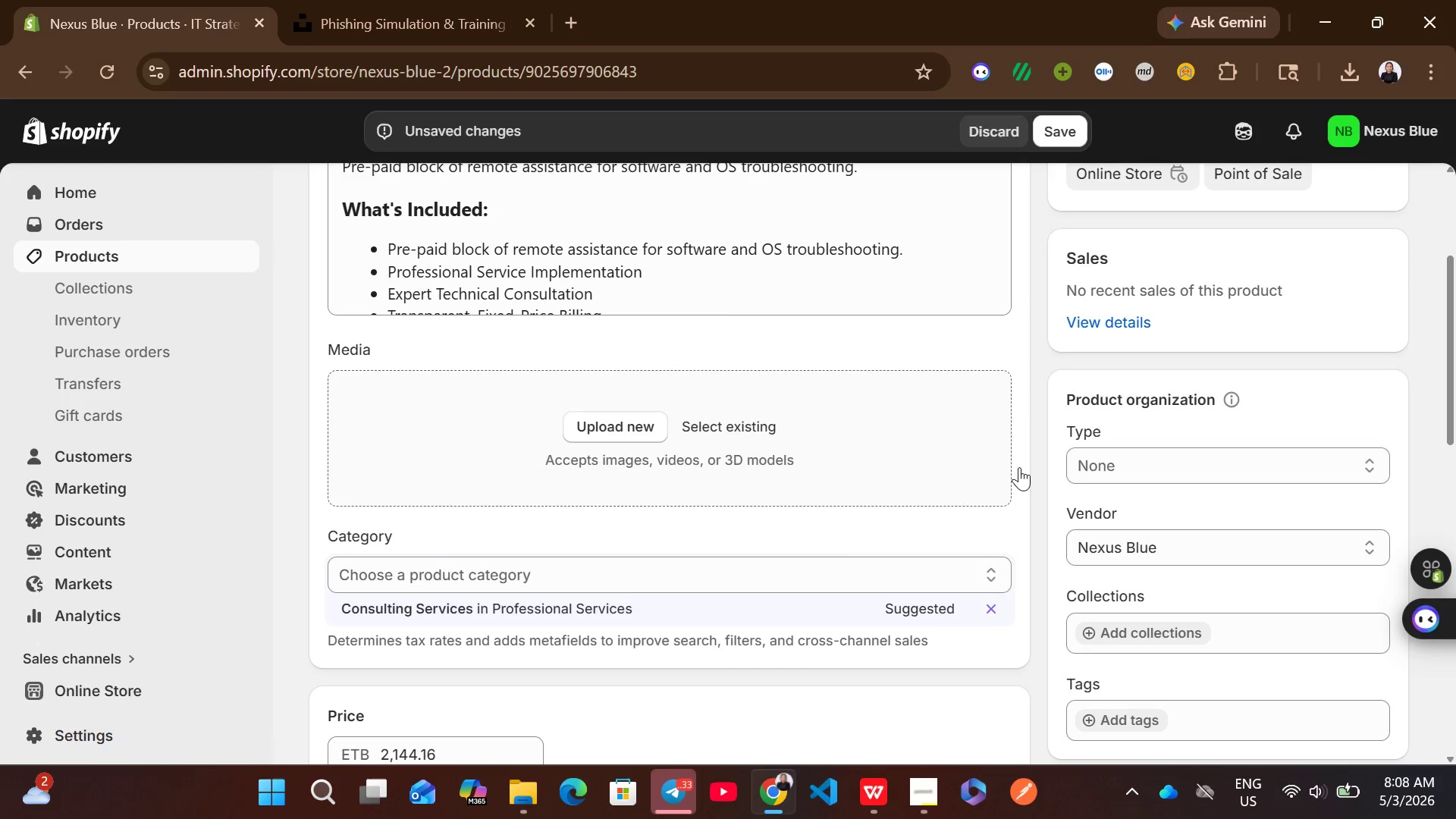 
left_click([1098, 470])
 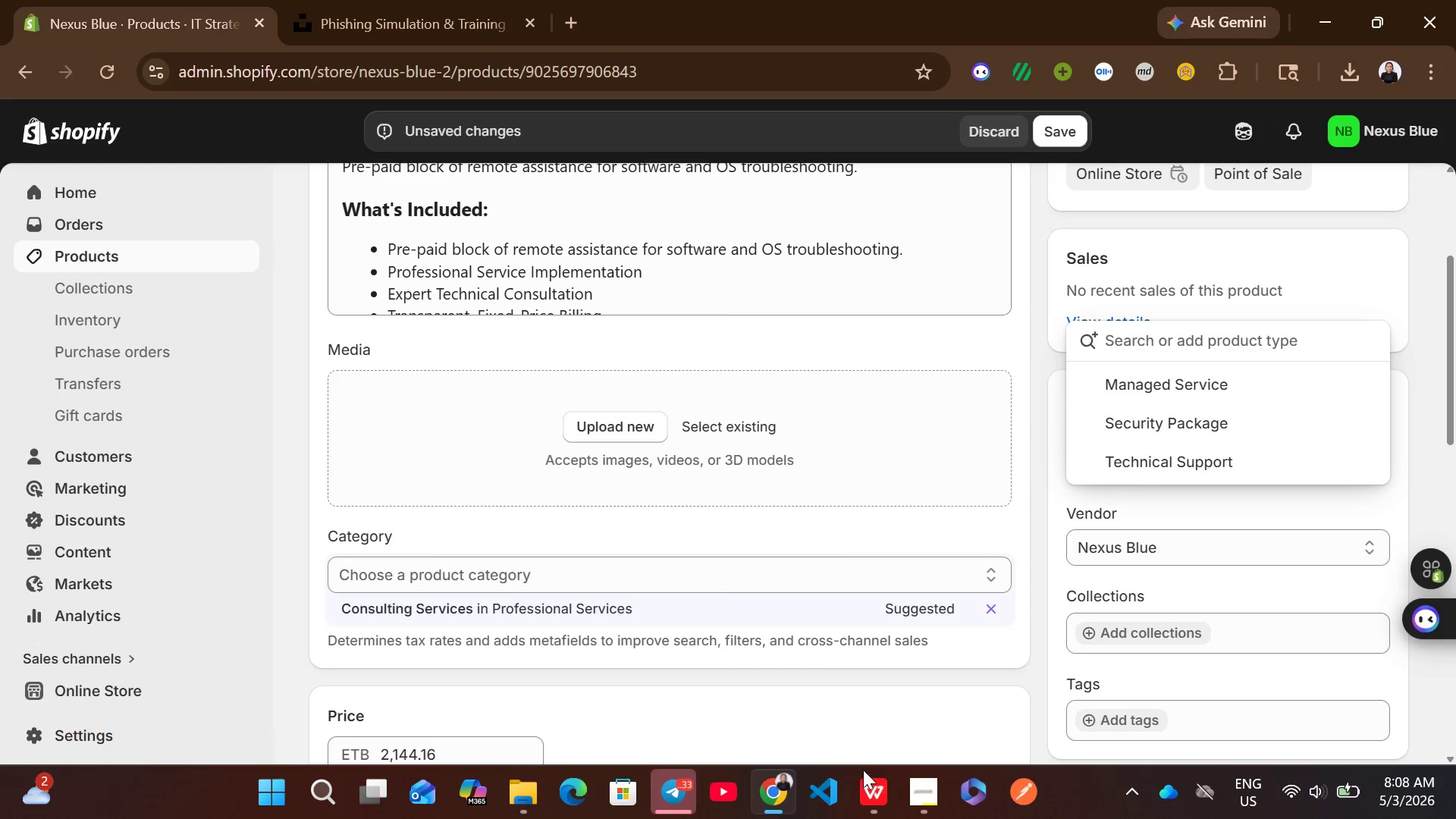 
left_click([872, 798])
 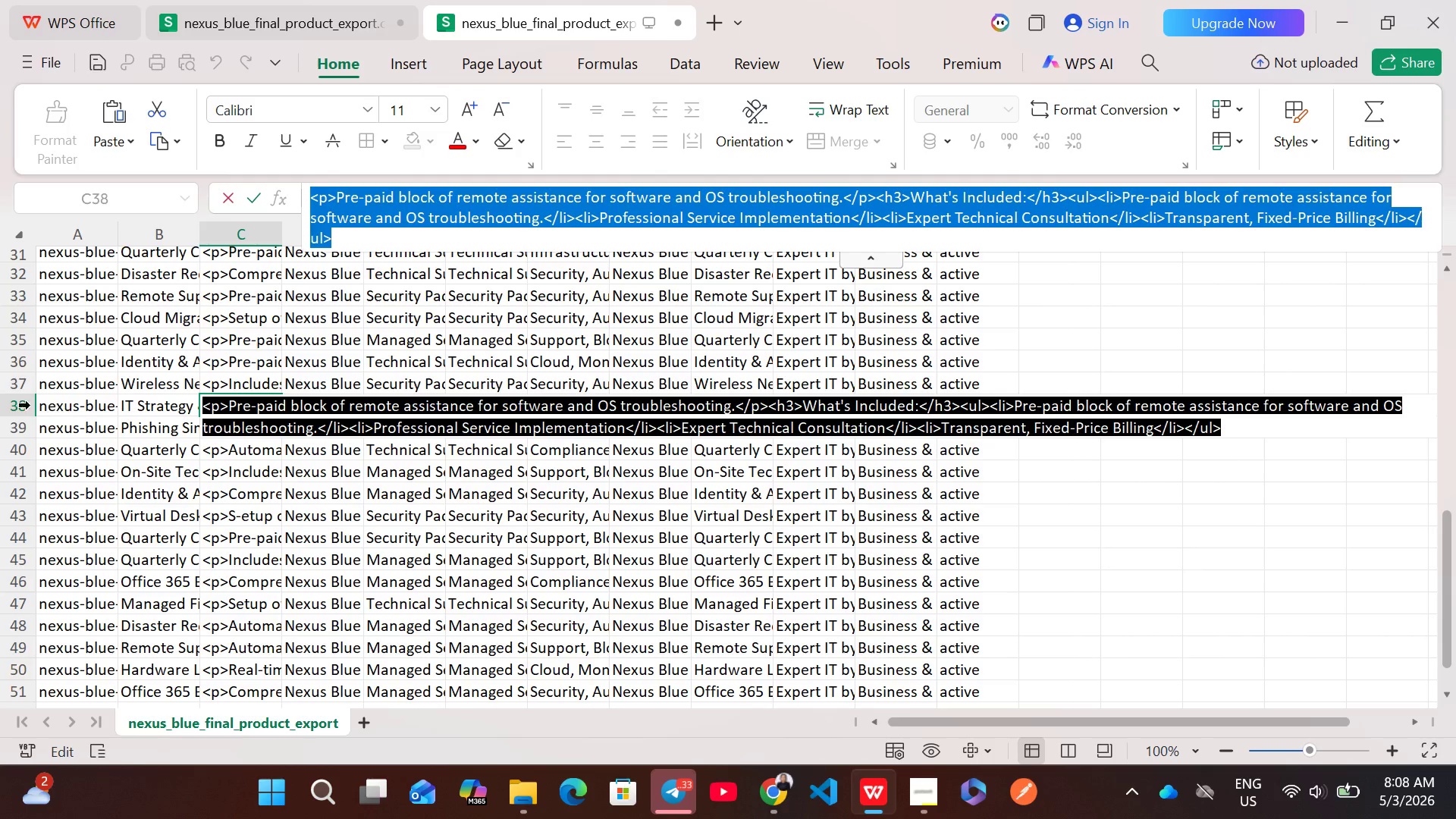 
left_click([15, 404])
 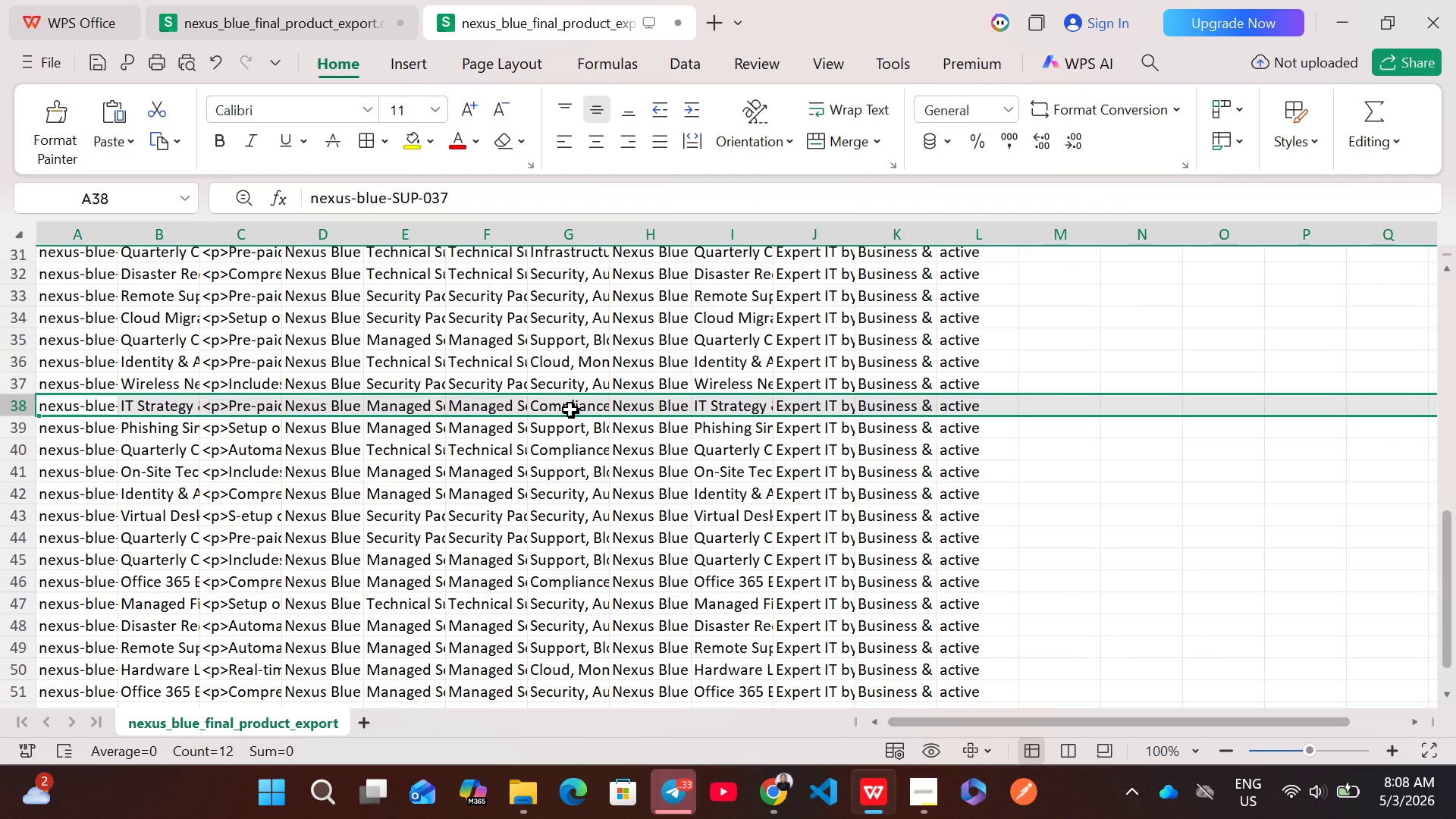 
left_click([570, 410])
 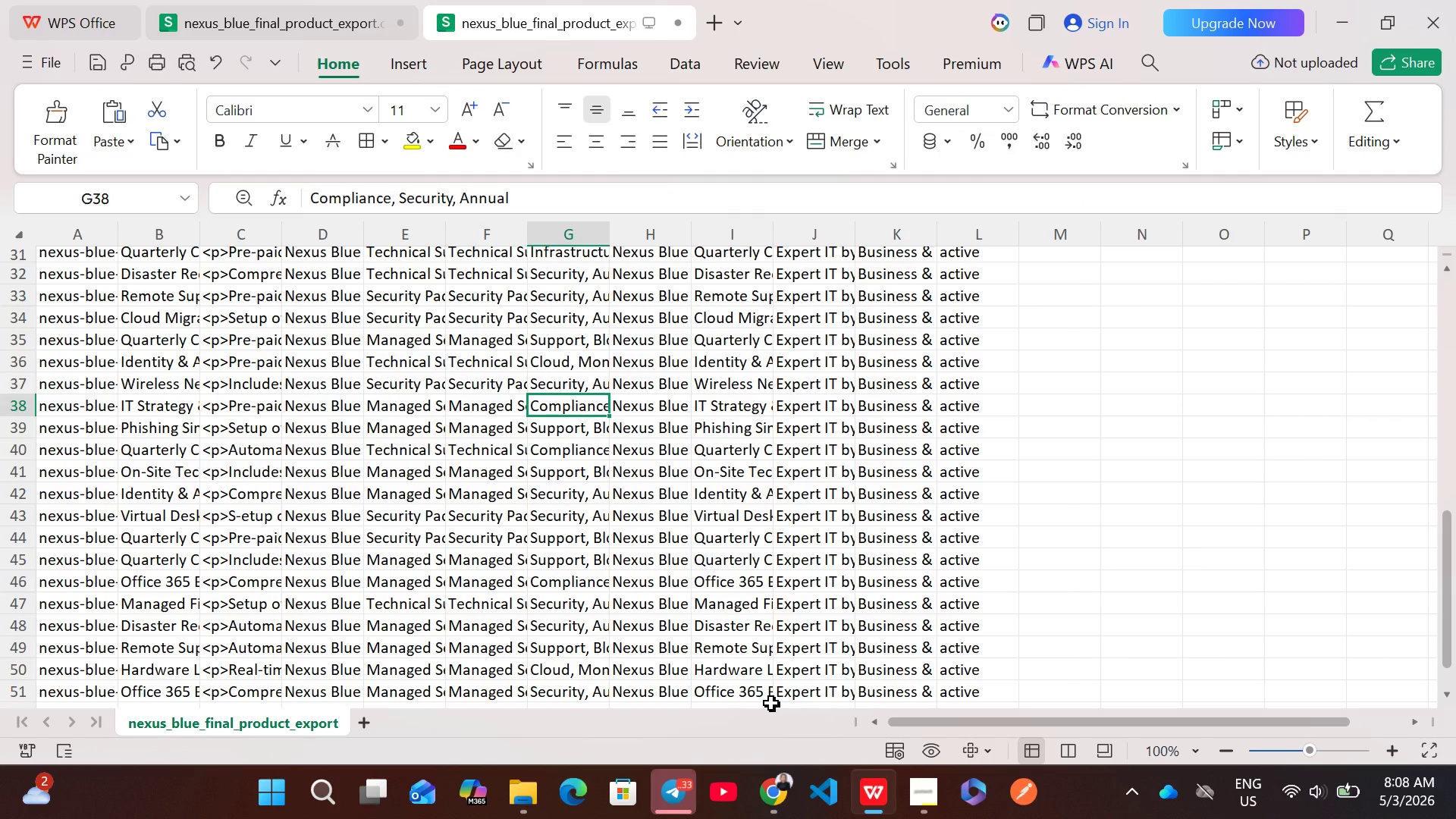 
left_click([785, 793])
 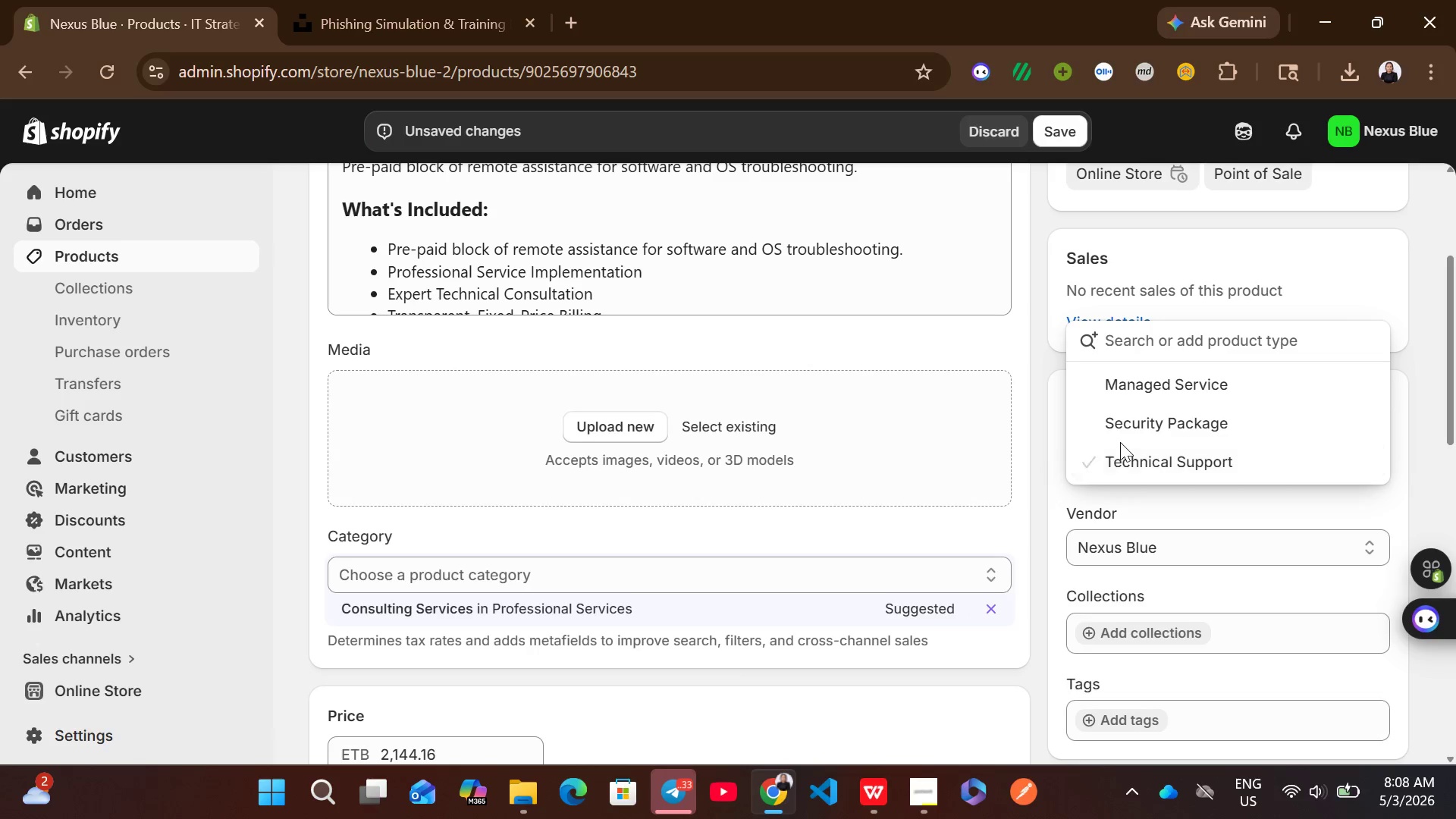 
left_click([1122, 440])
 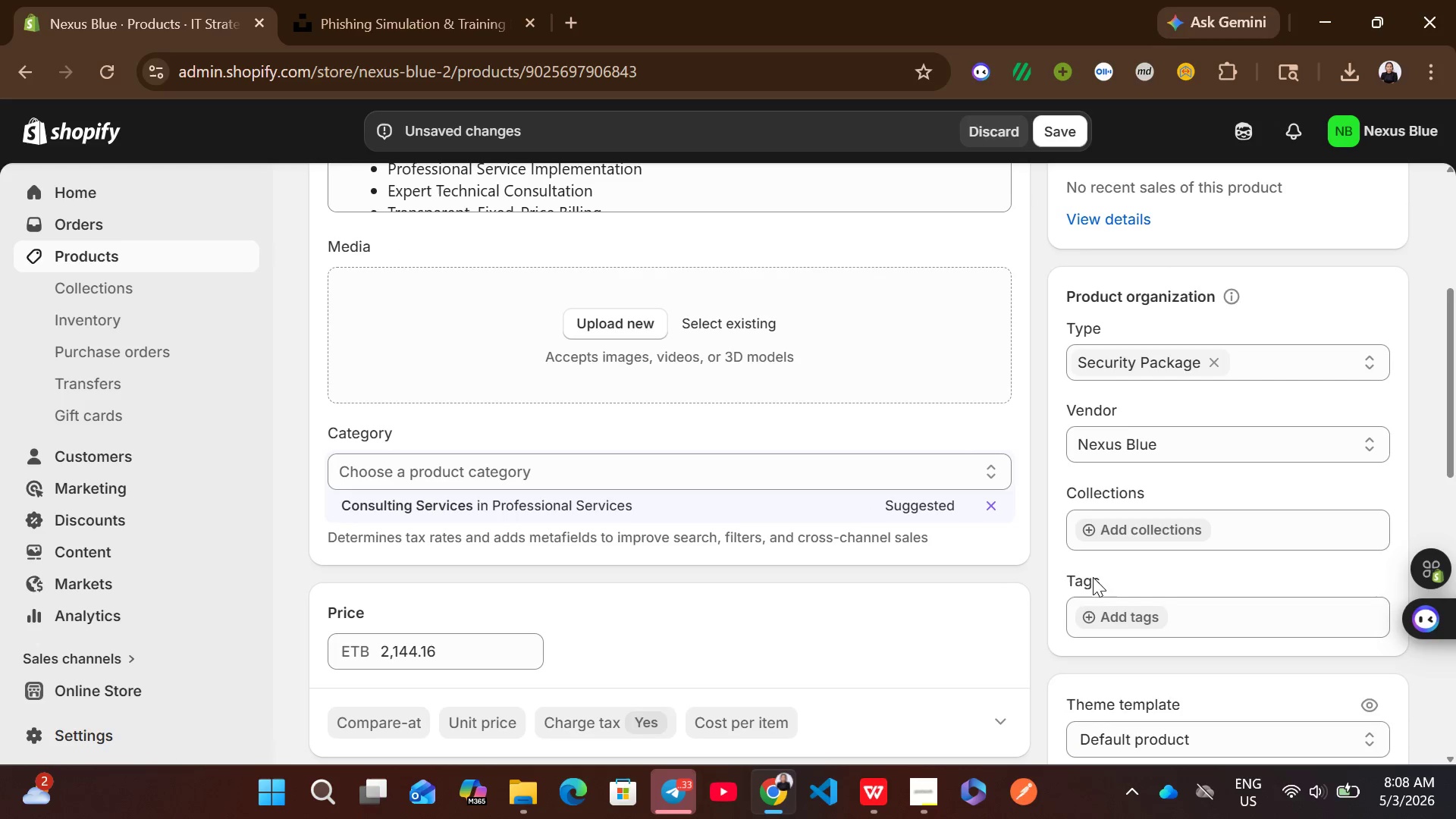 
left_click([1091, 607])
 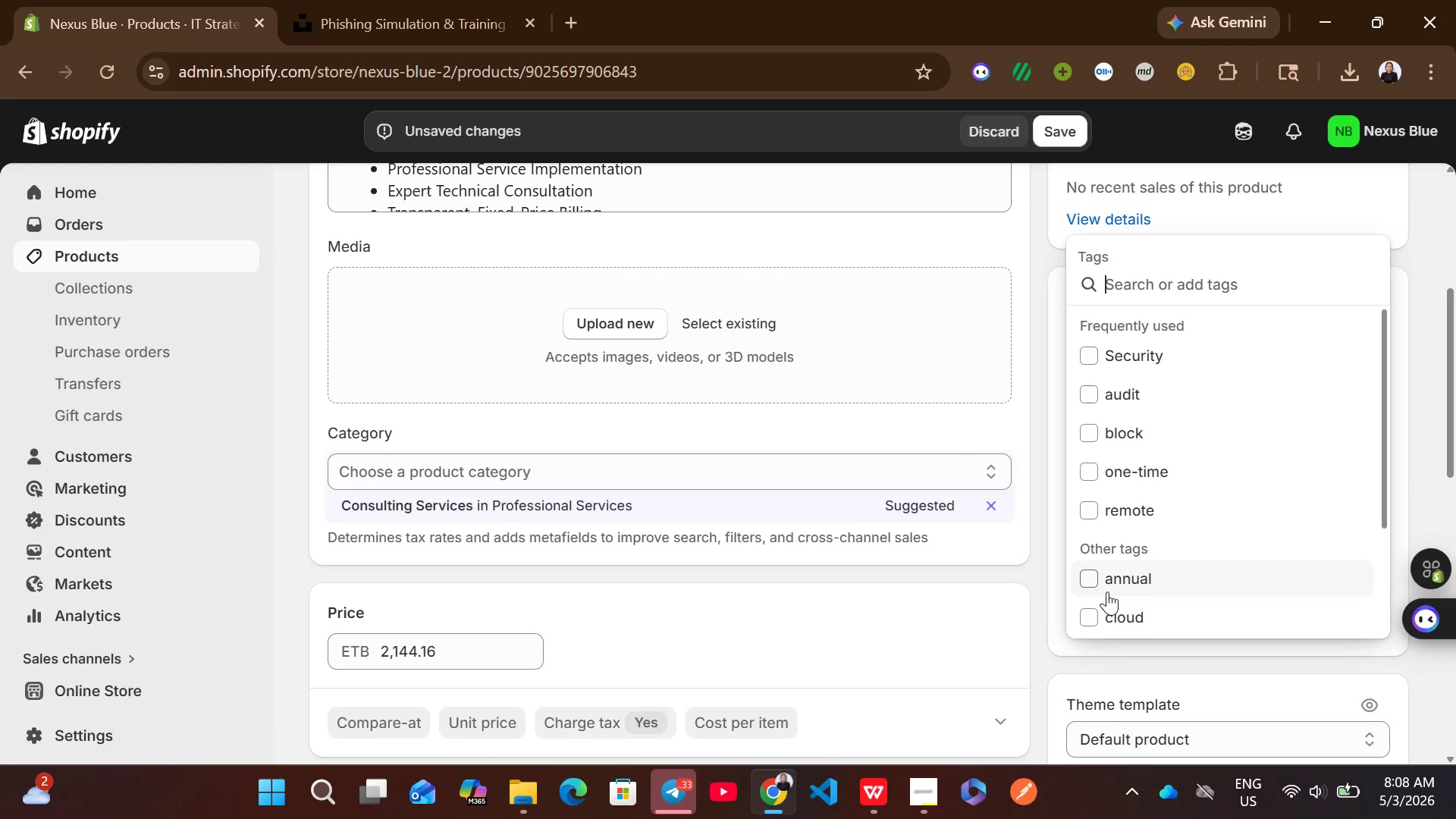 
wait(6.06)
 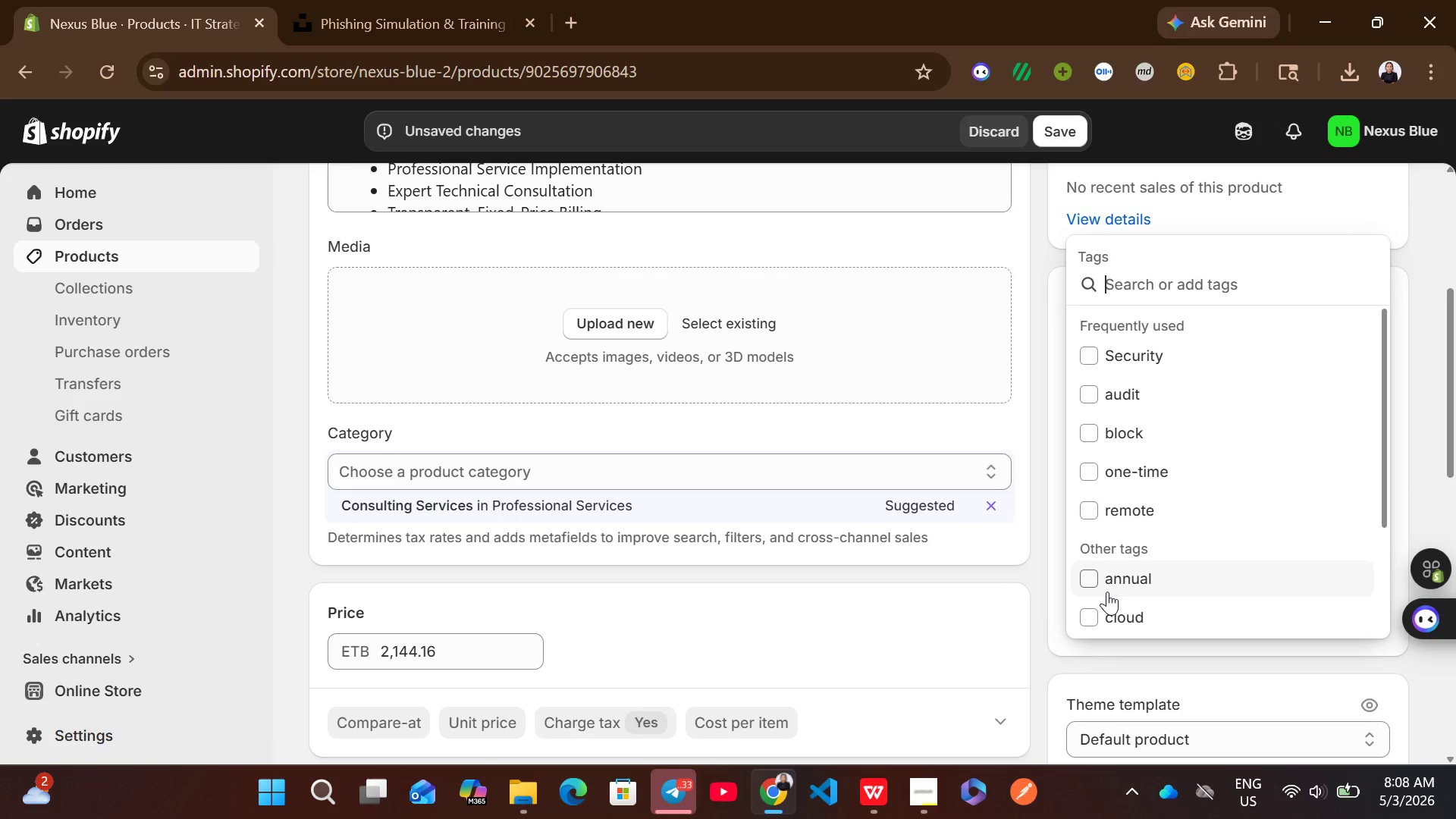 
left_click([1118, 366])
 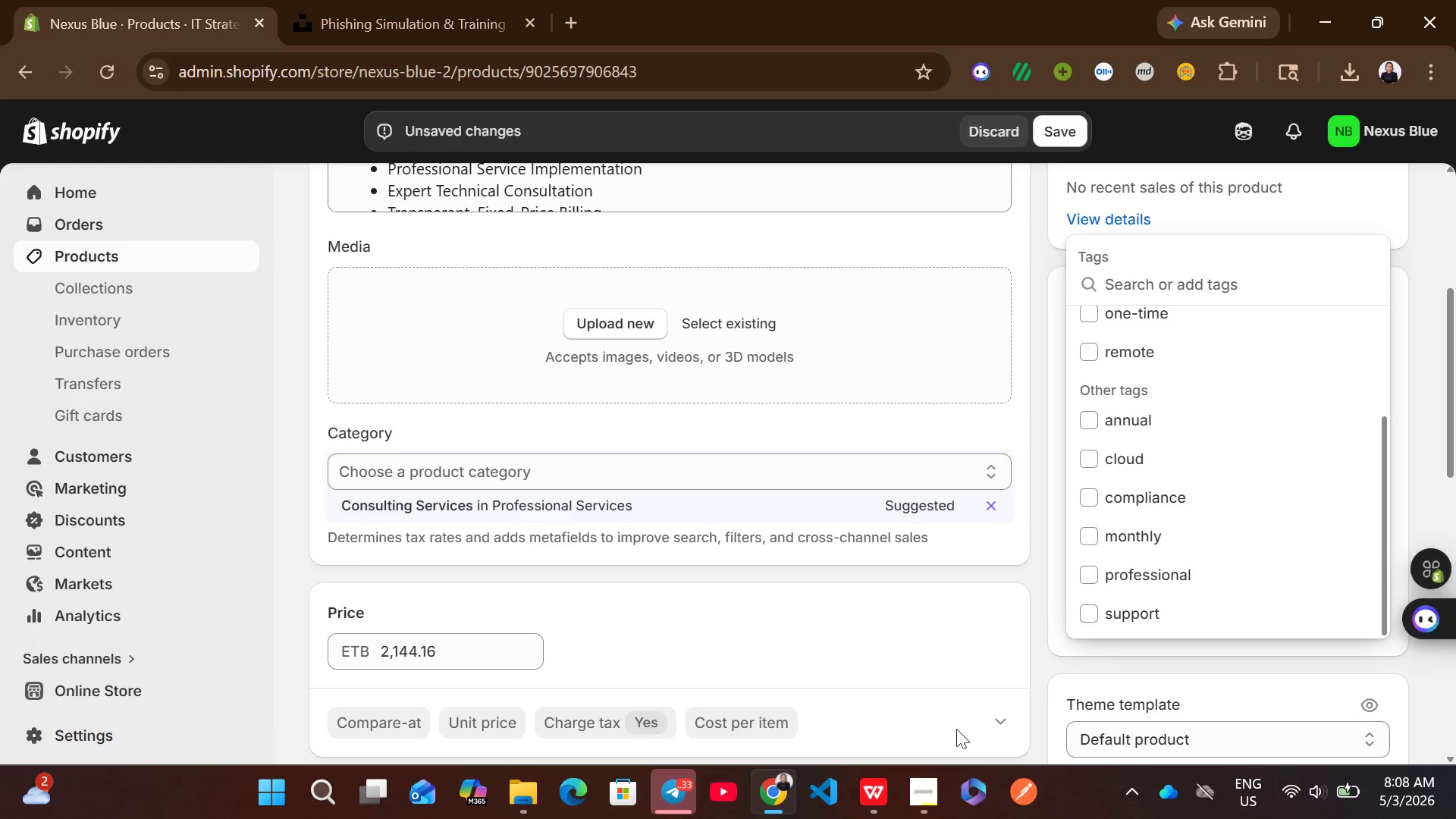 
left_click([886, 799])
 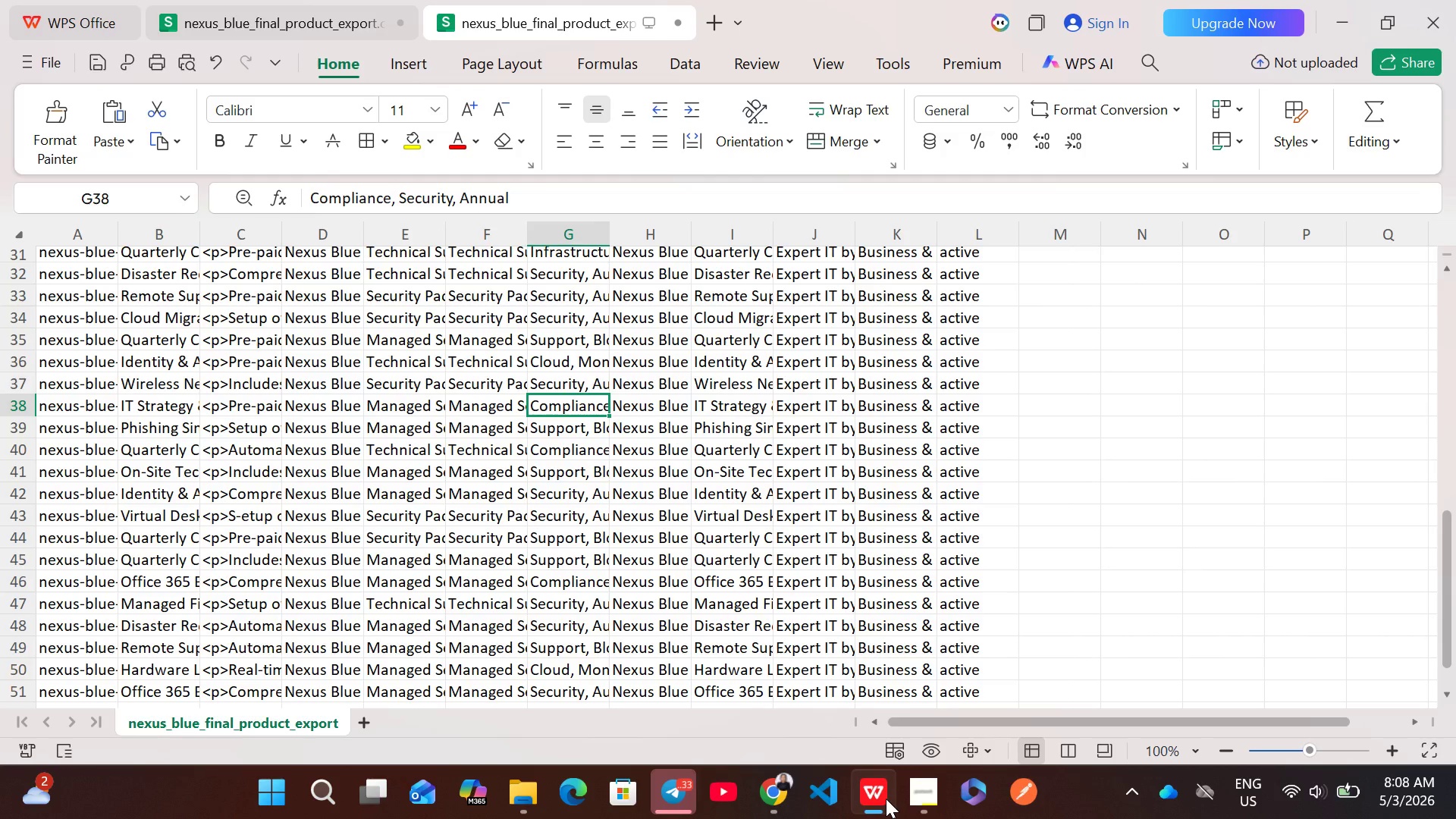 
left_click([886, 799])
 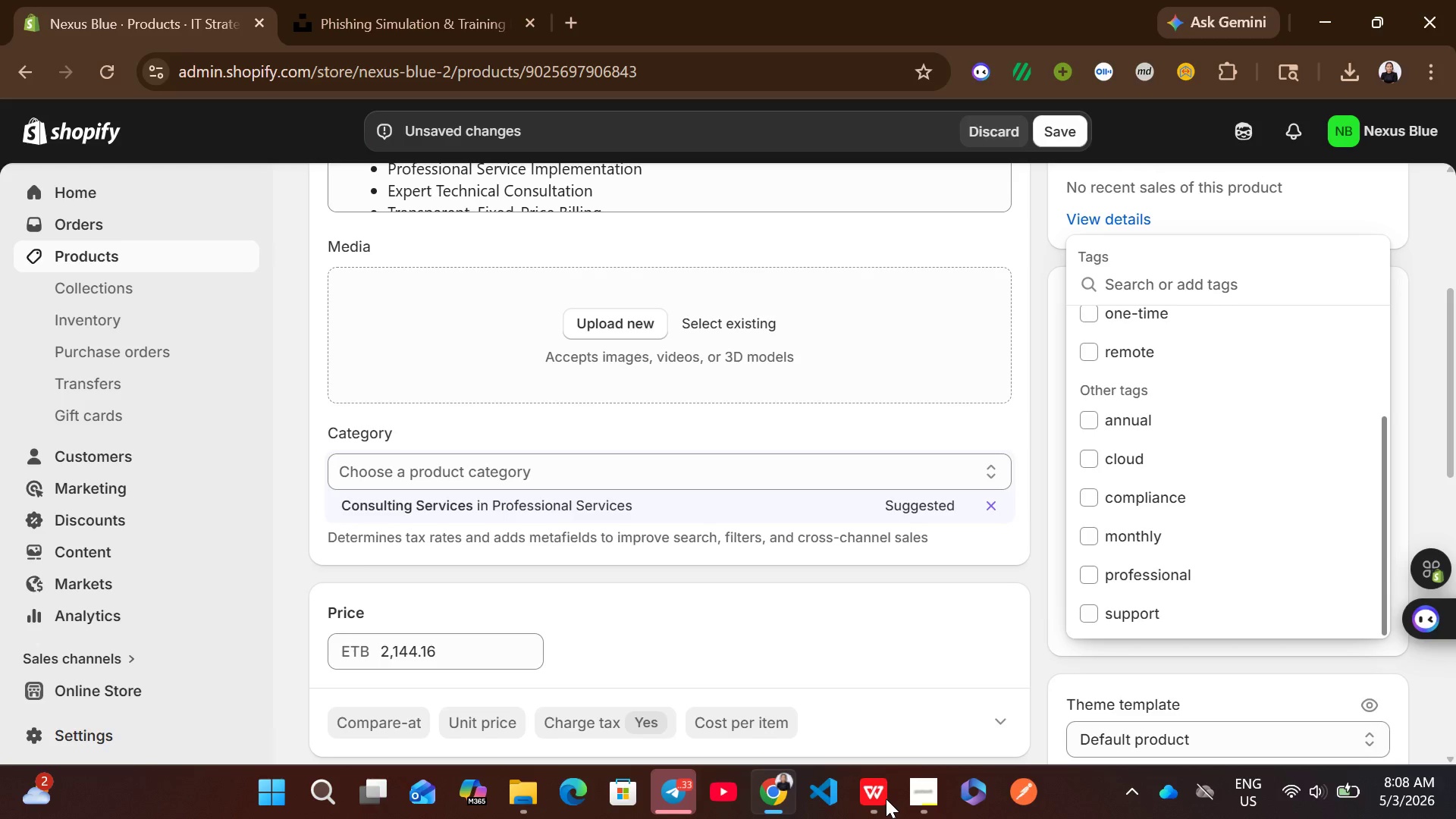 
left_click([886, 799])
 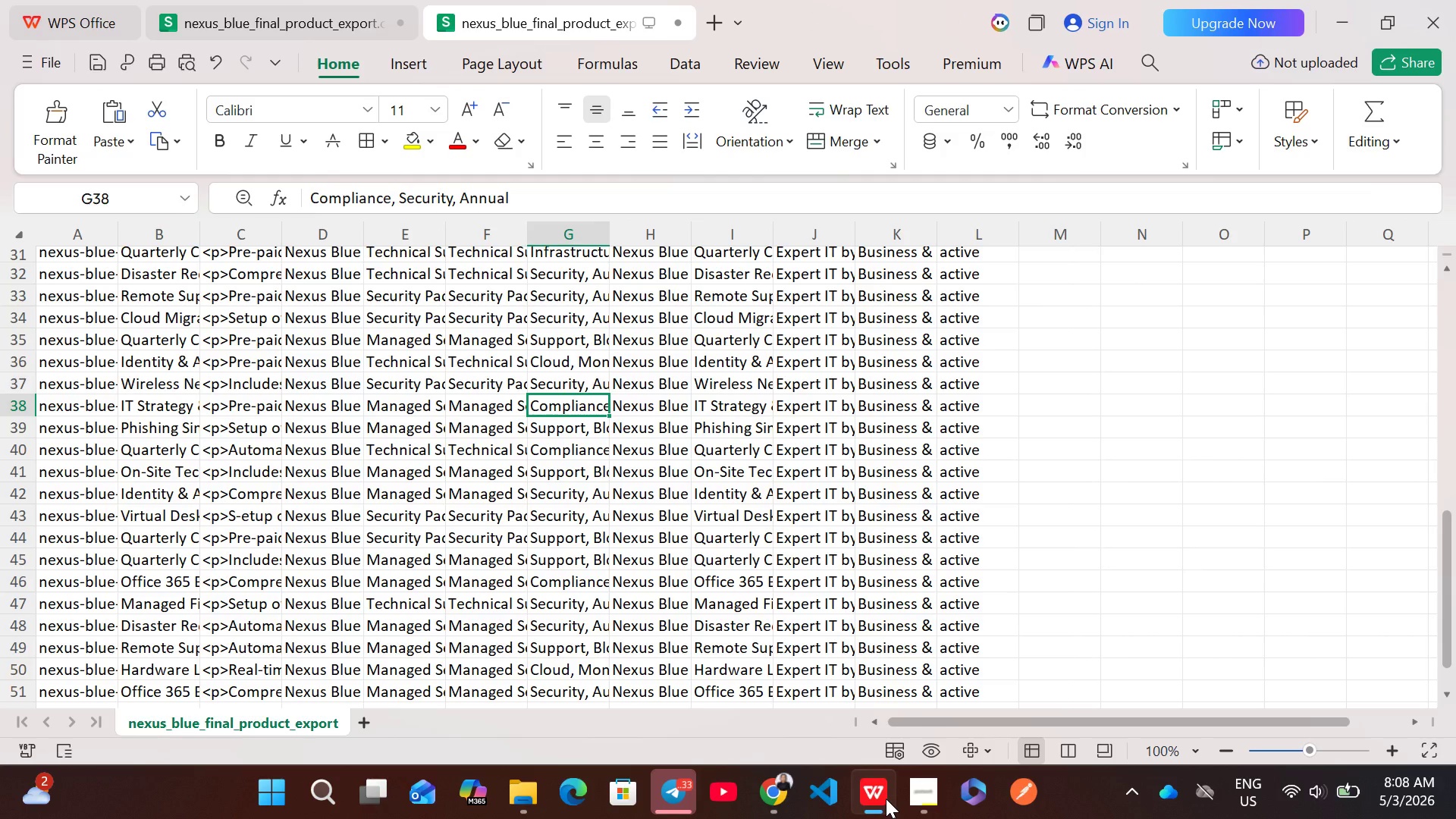 
left_click([886, 799])
 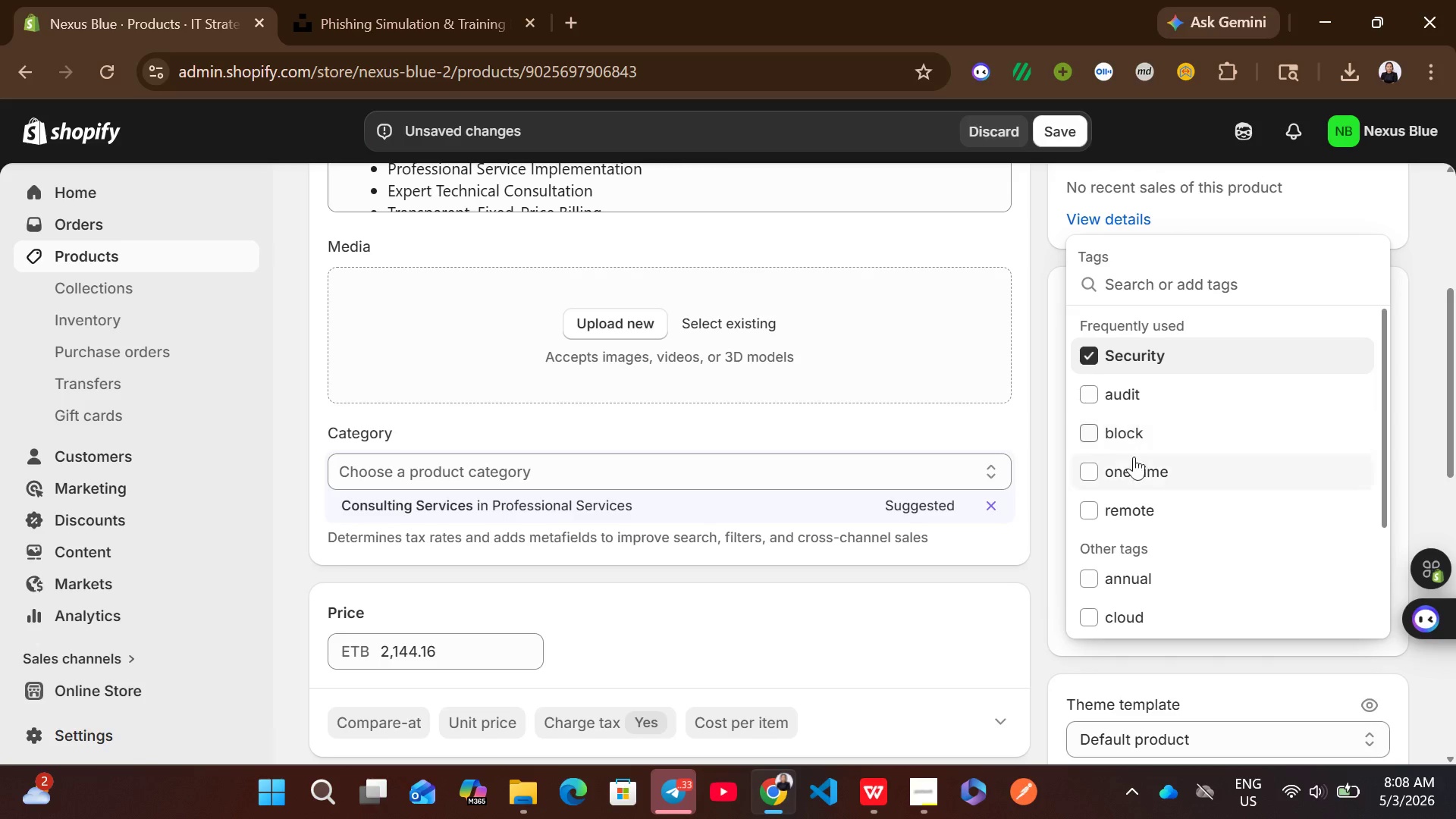 
left_click([876, 791])
 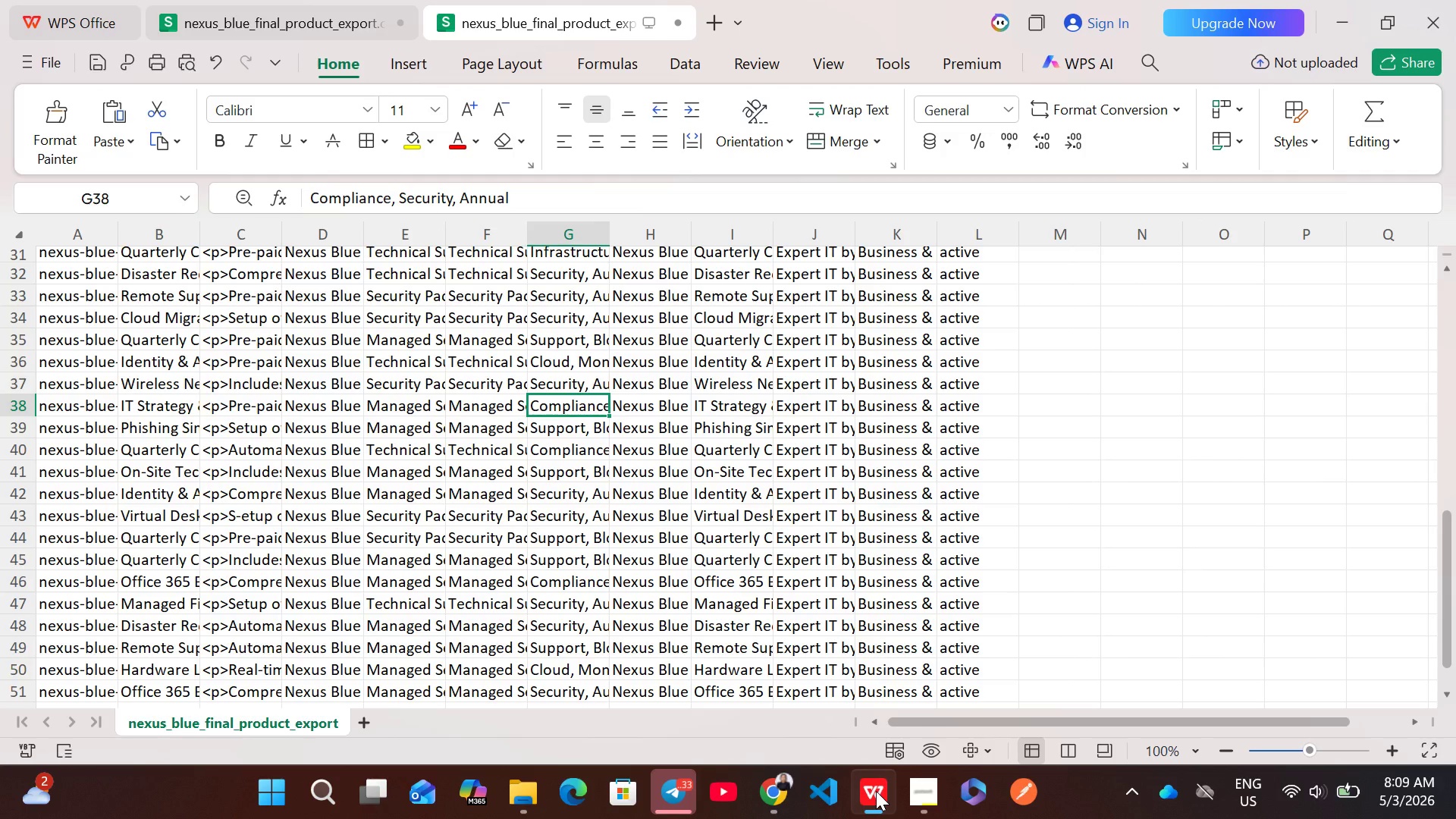 
left_click([876, 791])
 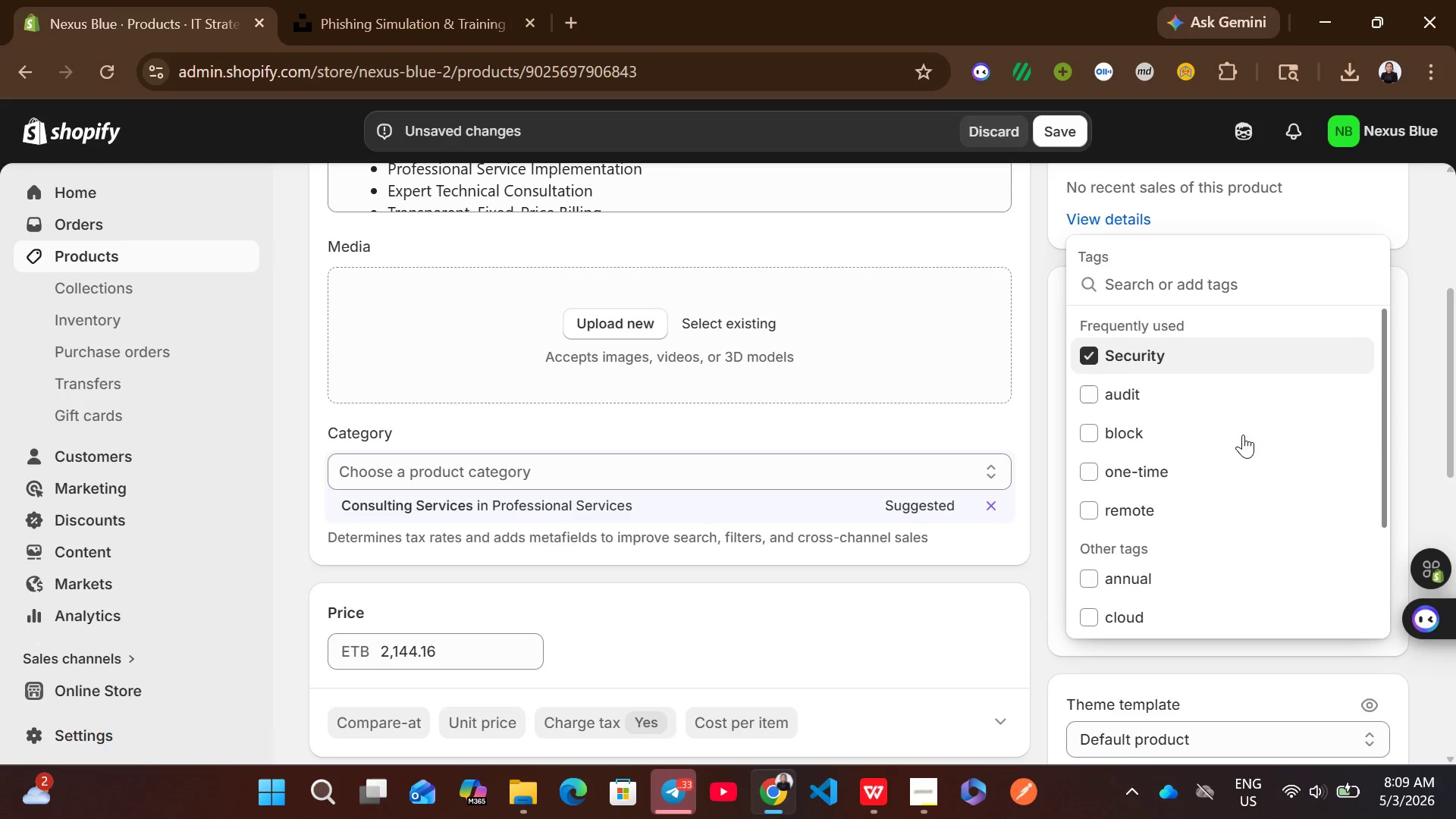 
mouse_move([1156, 548])
 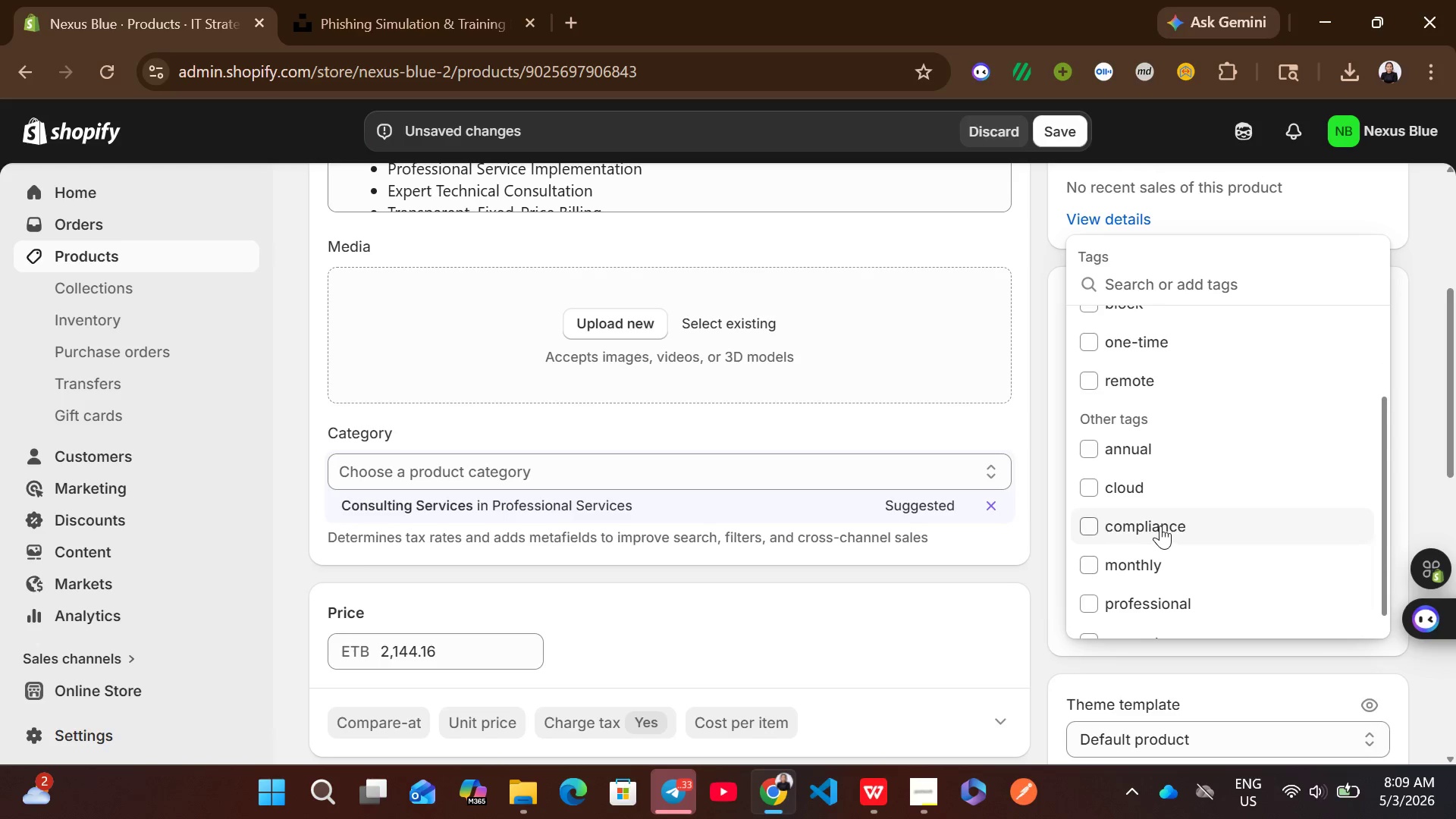 
left_click([1160, 526])
 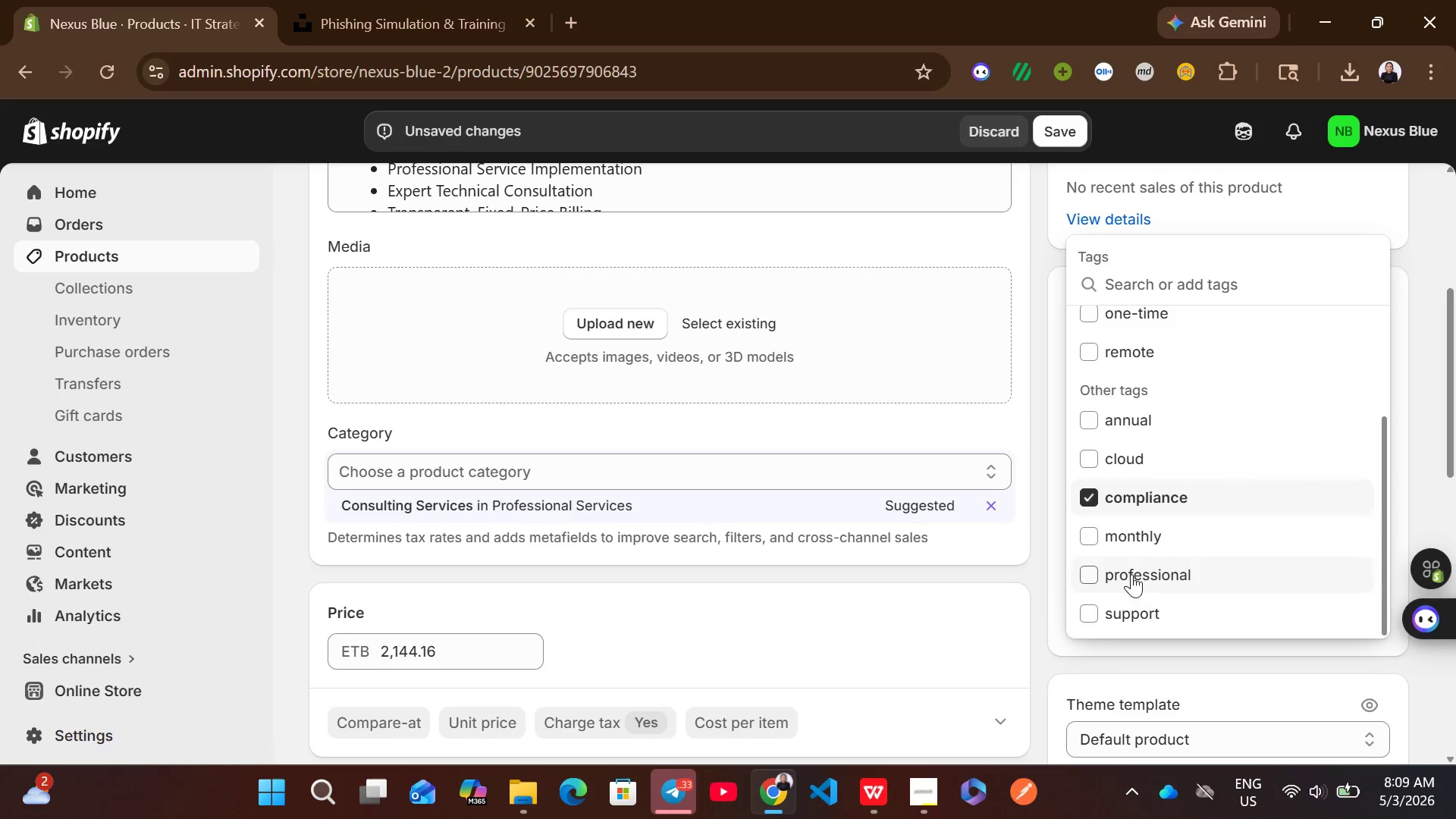 
left_click([1131, 433])
 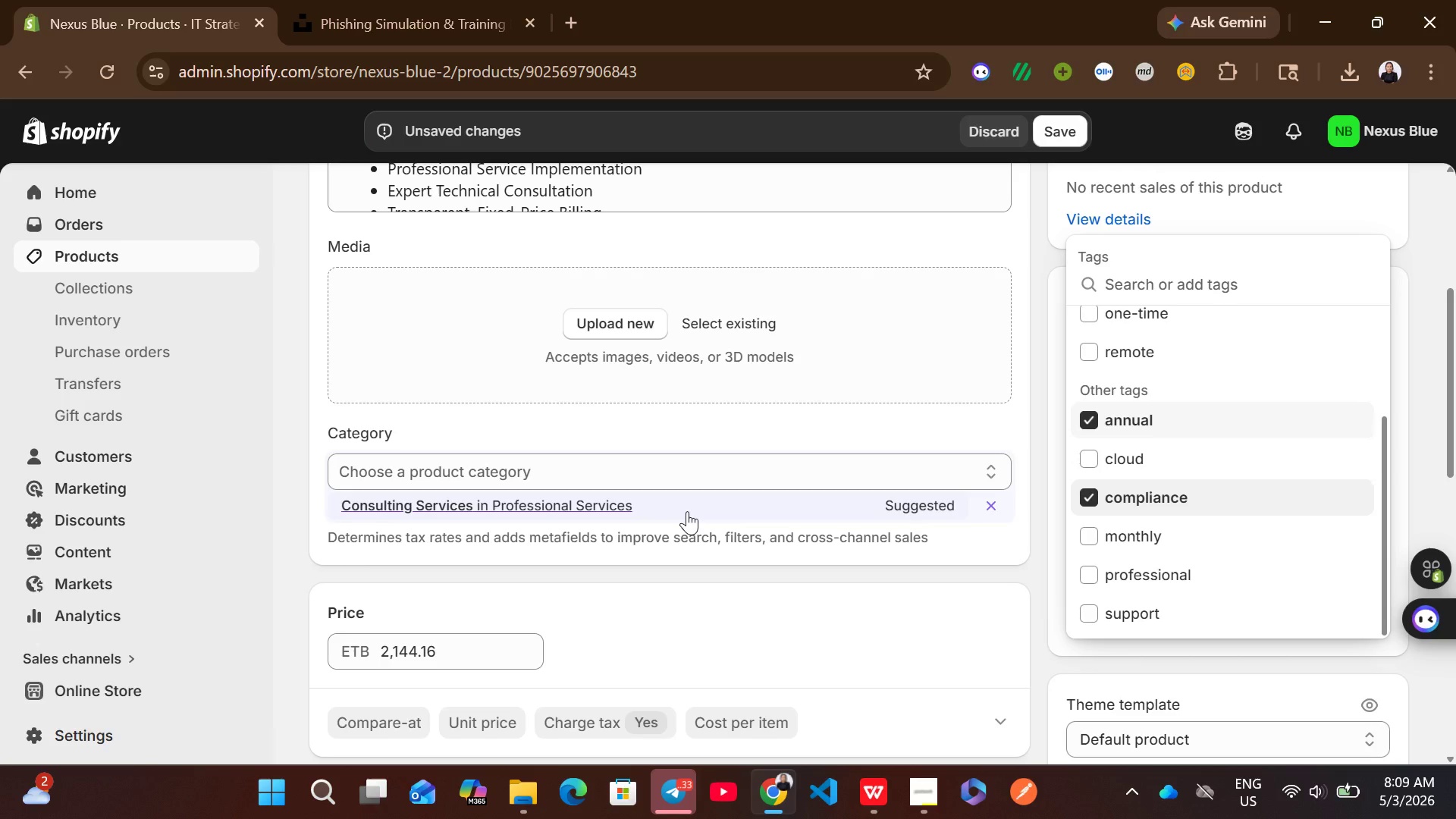 
left_click([687, 511])
 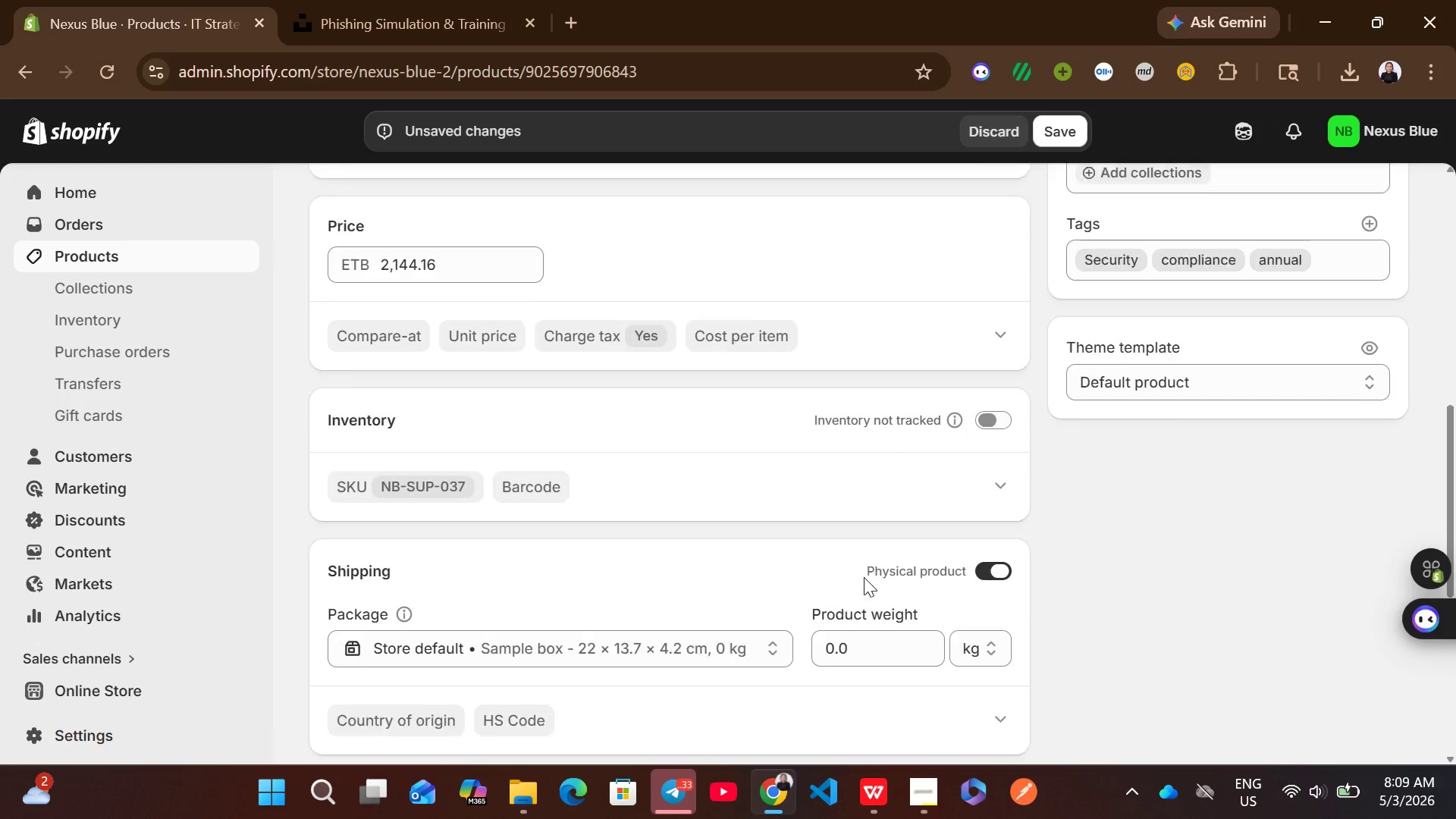 
left_click([998, 535])
 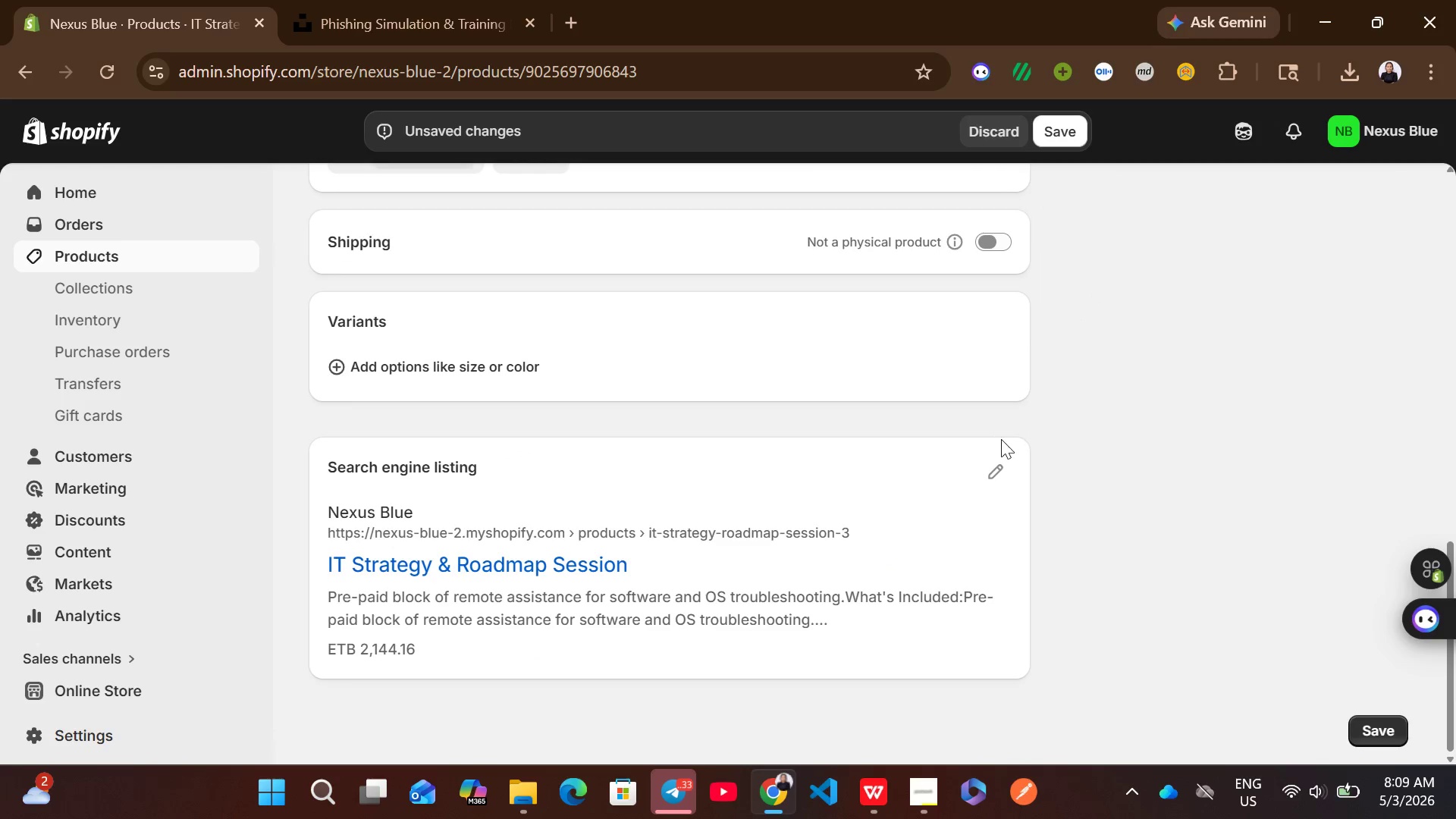 
left_click([988, 467])
 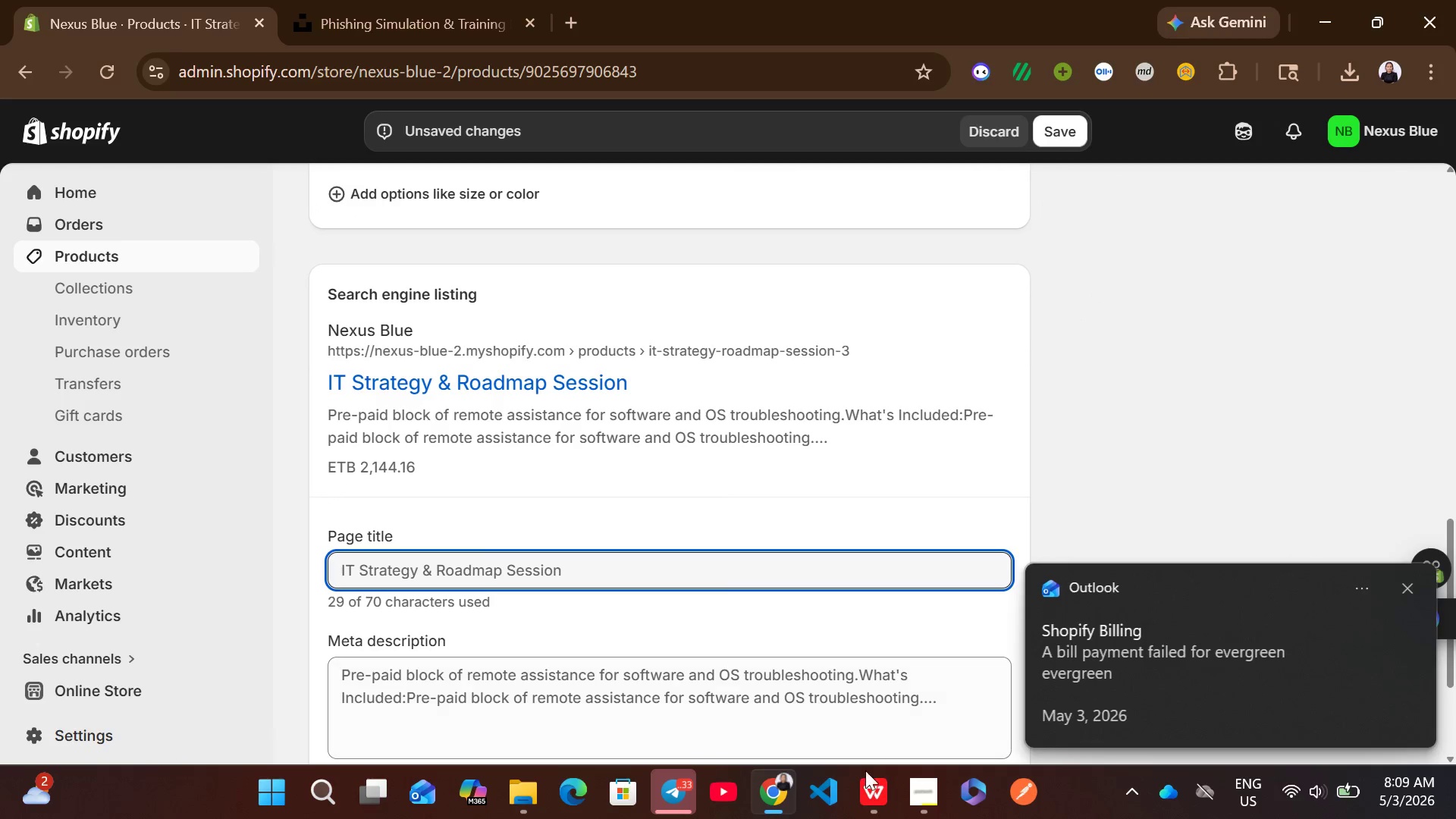 
left_click([859, 800])
 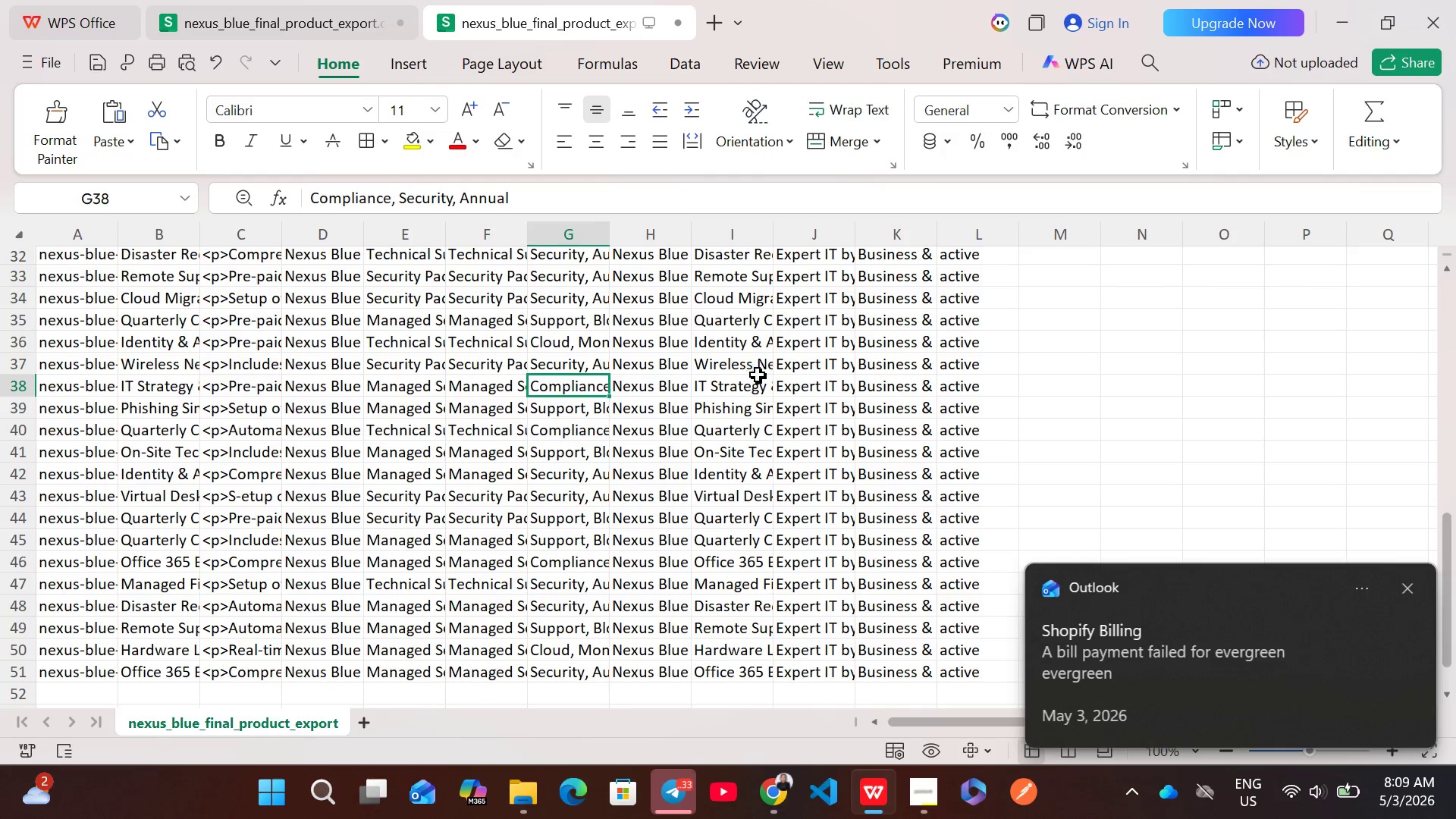 
wait(5.55)
 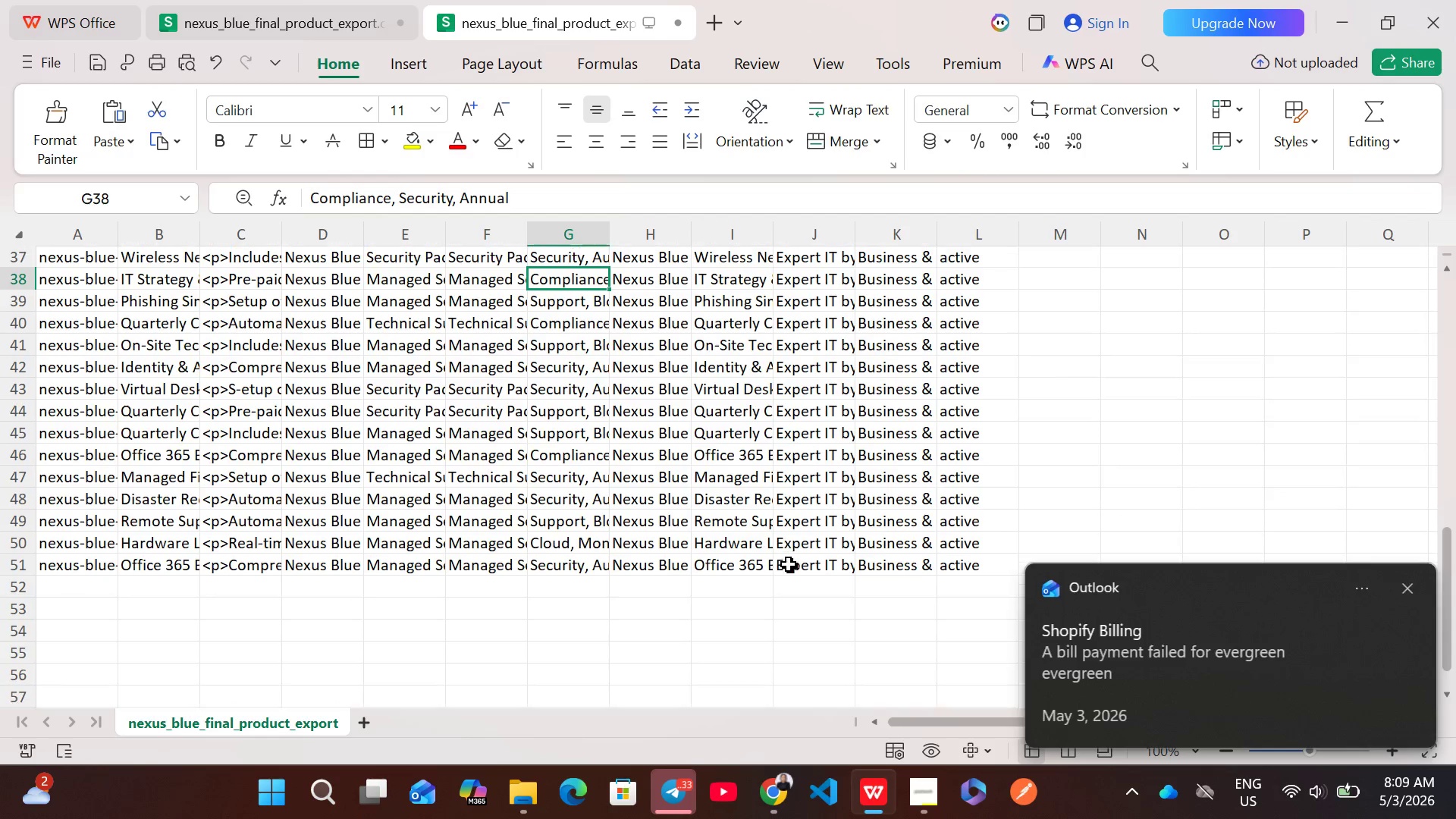 
double_click([804, 381])
 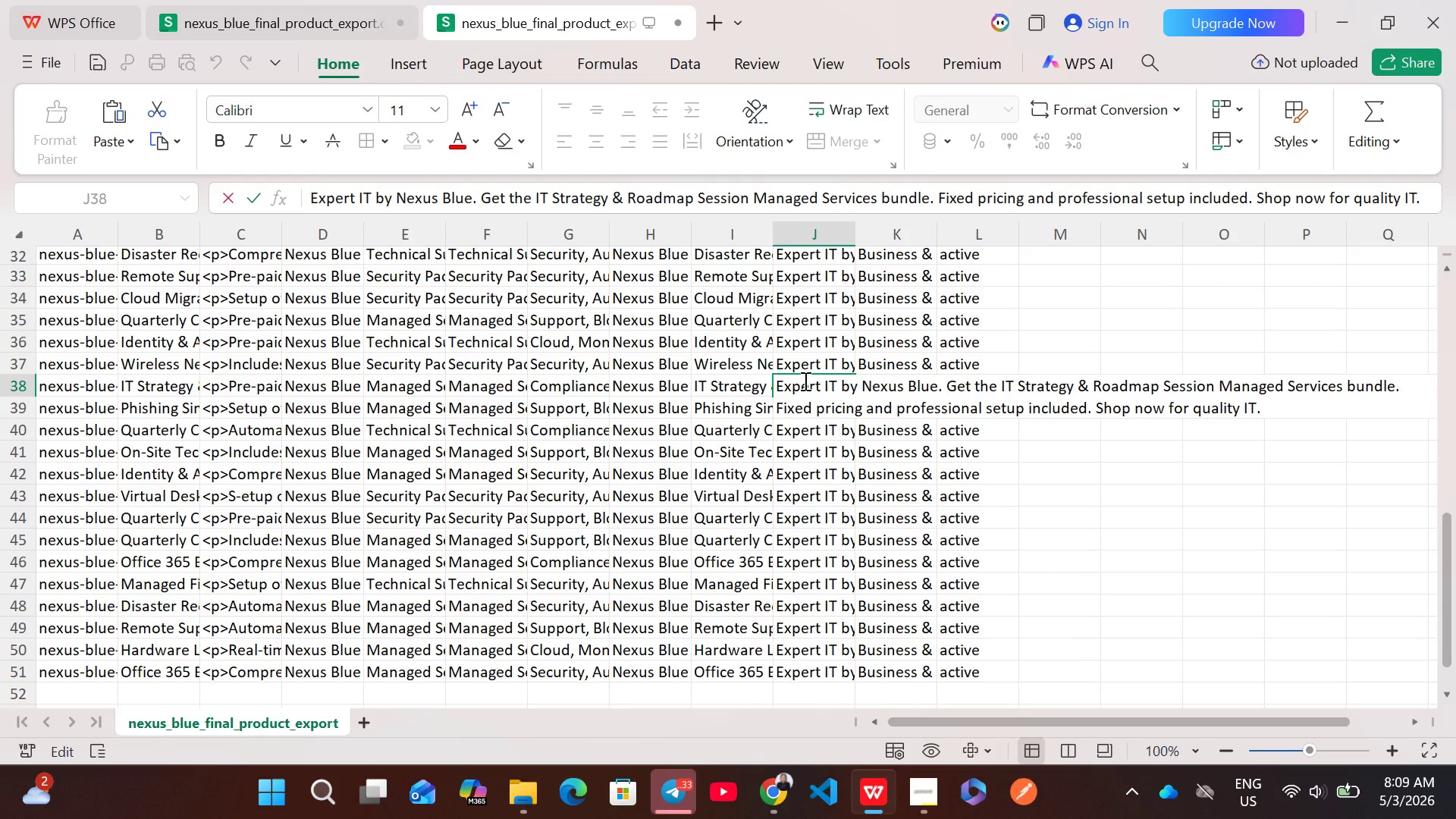 
key(Control+A)
 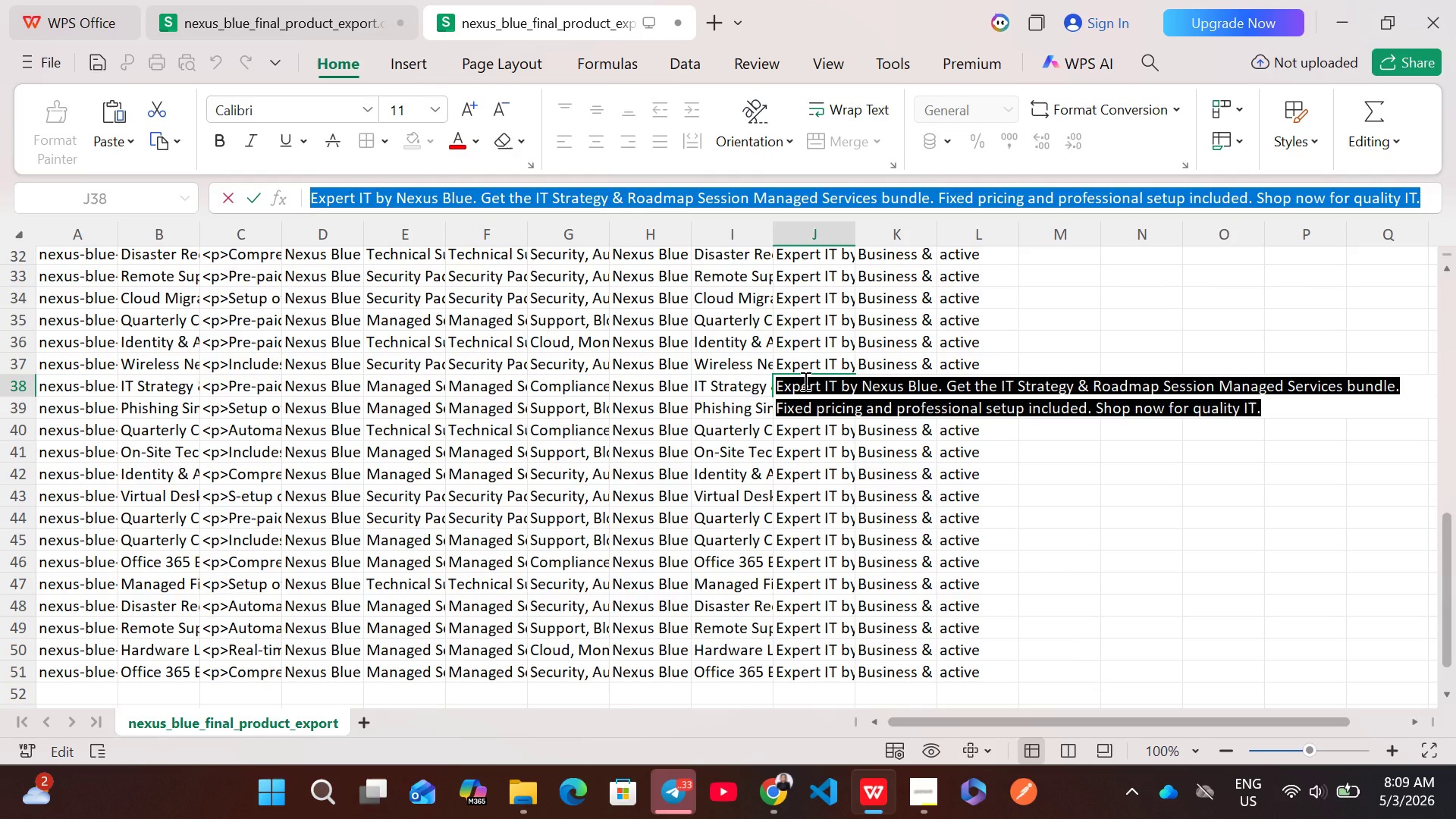 
key(Control+C)
 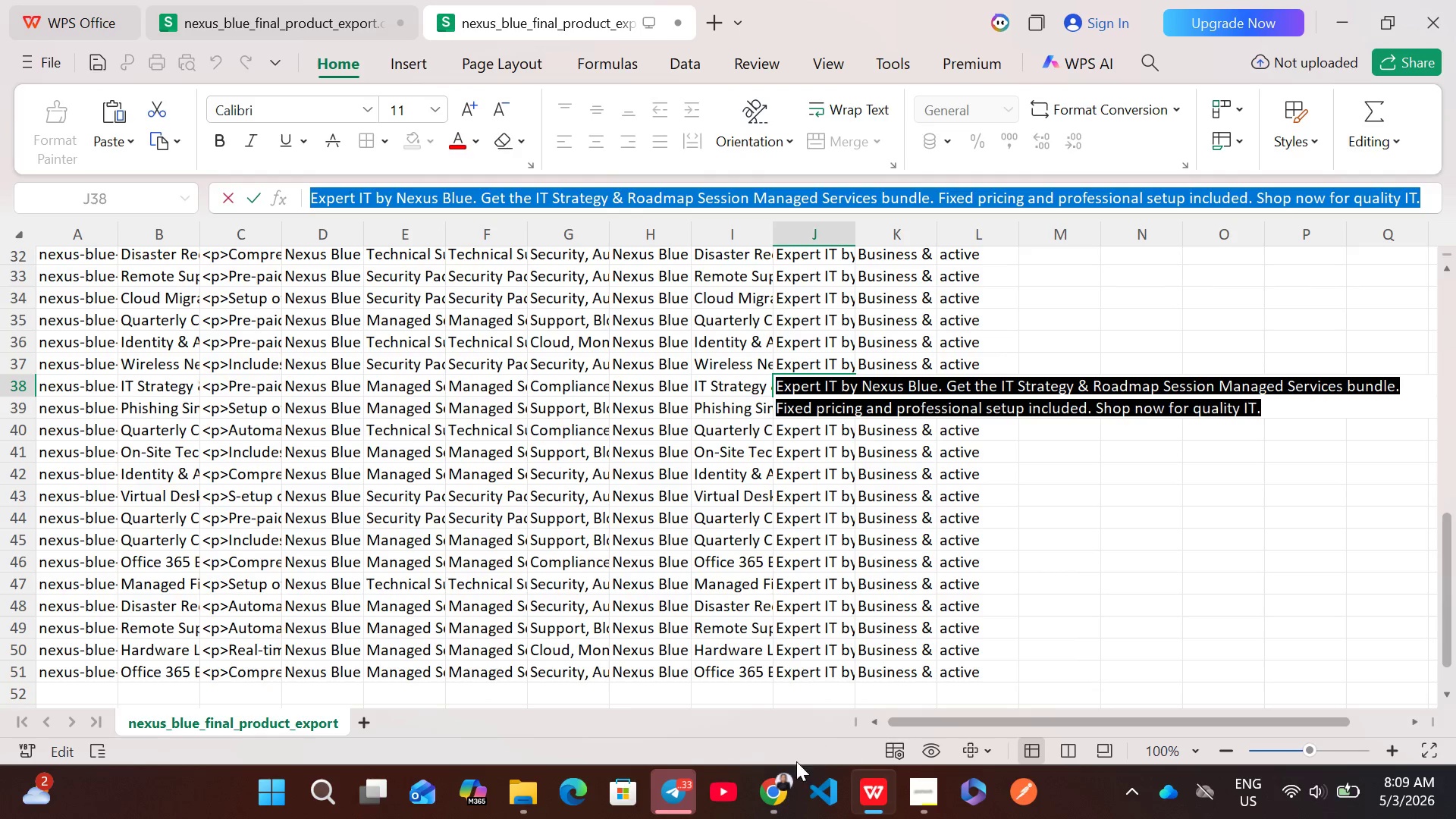 
left_click([783, 781])
 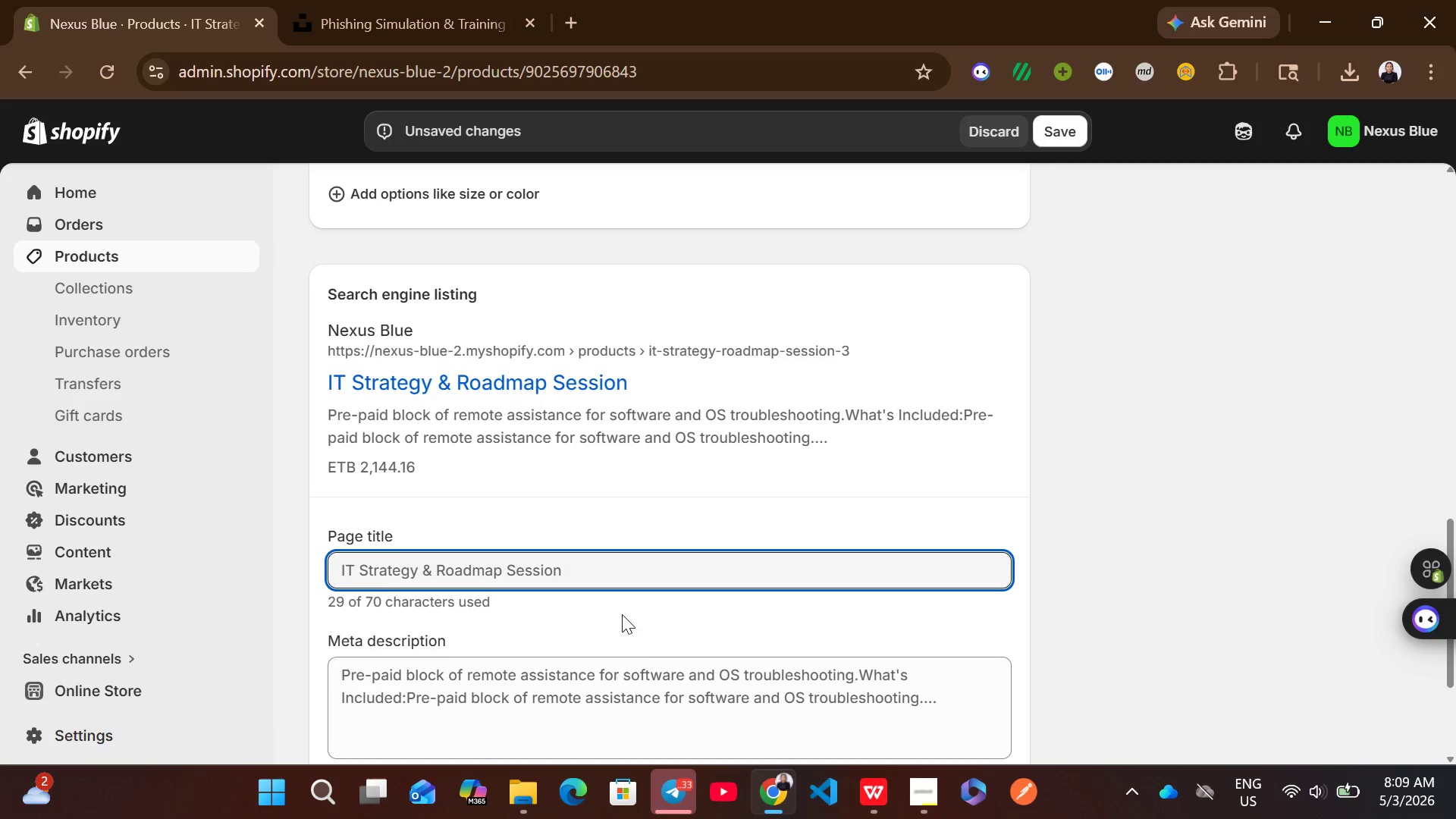 
left_click([632, 645])
 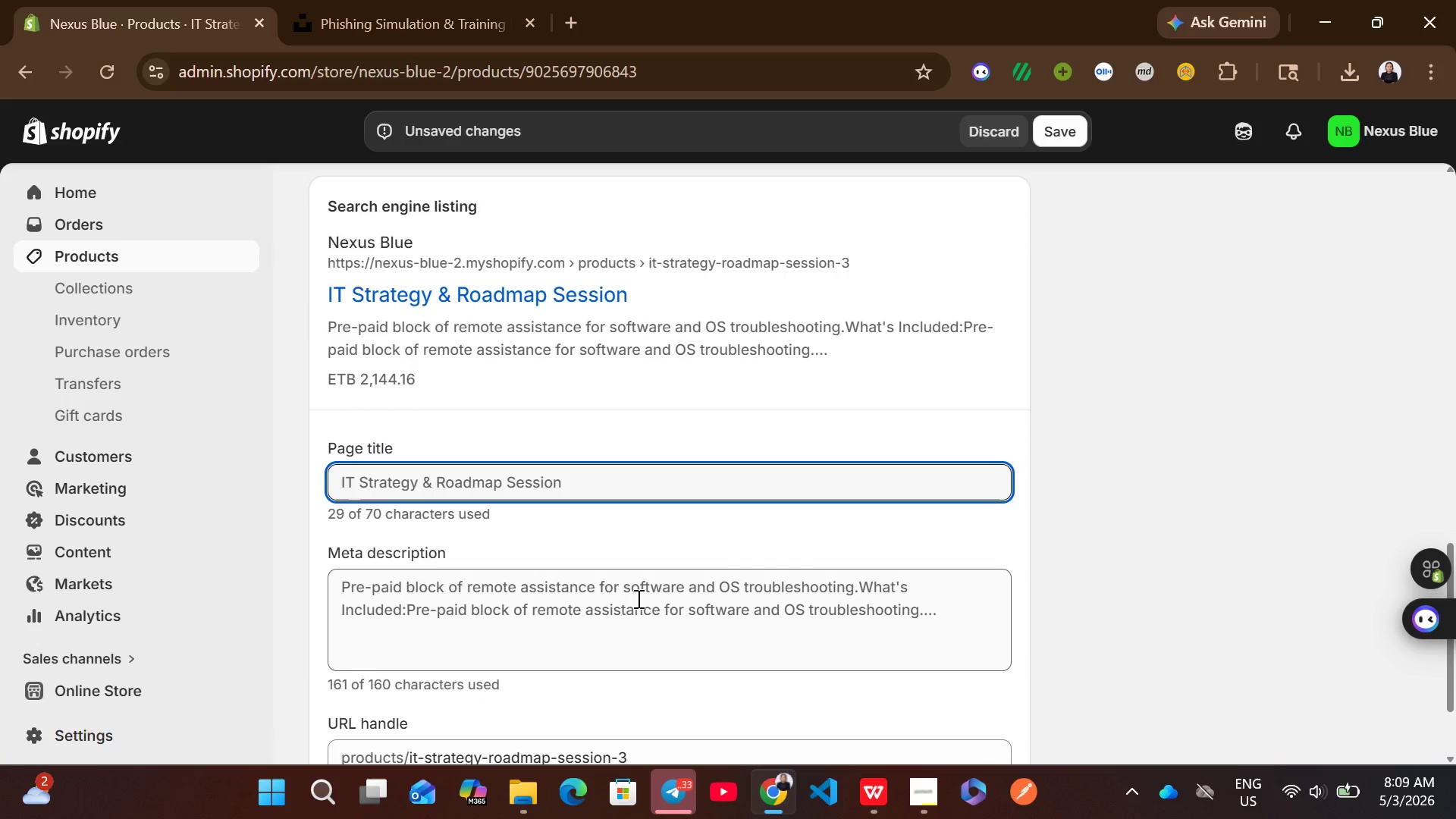 
left_click([637, 598])
 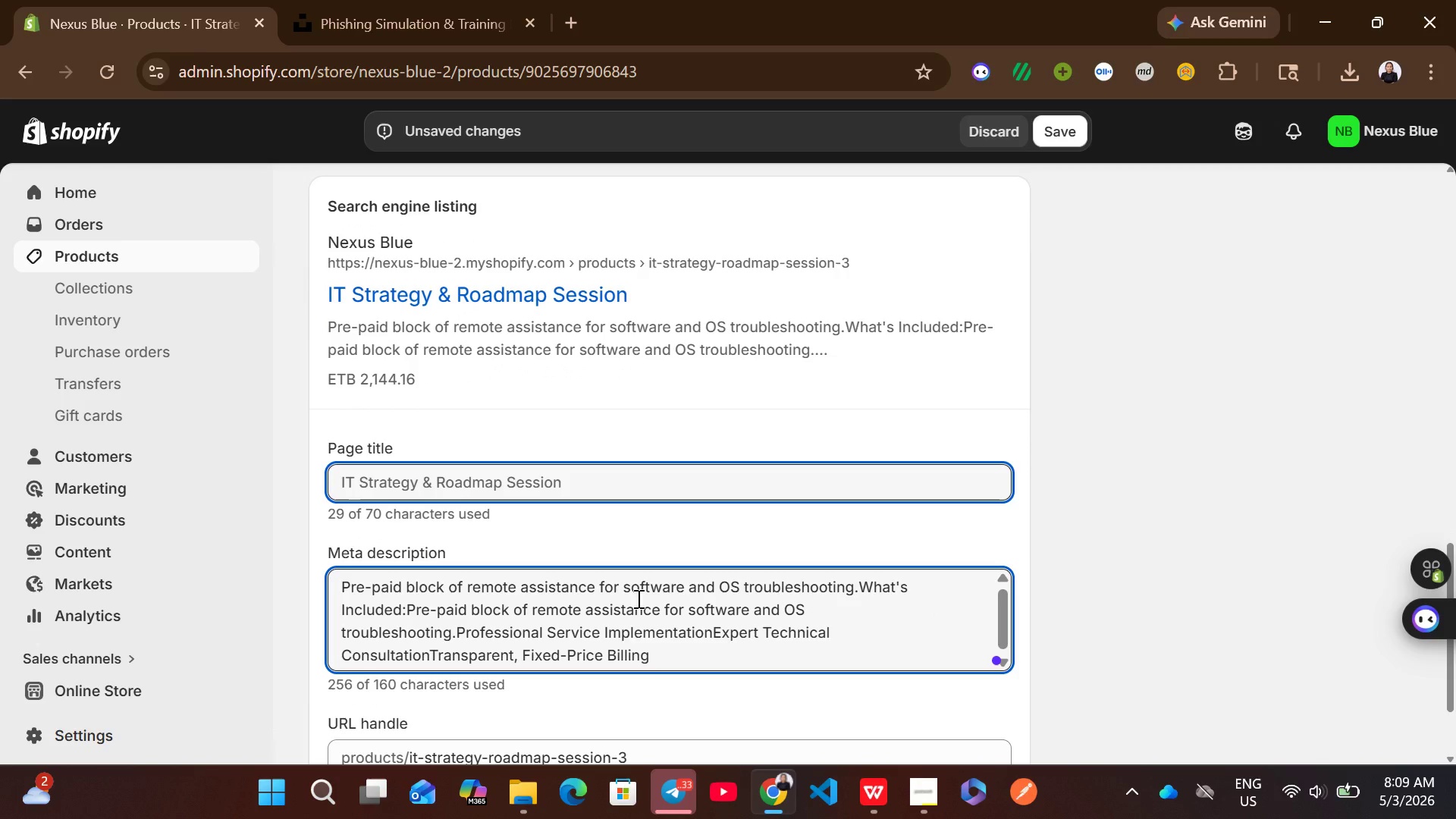 
key(Control+A)
 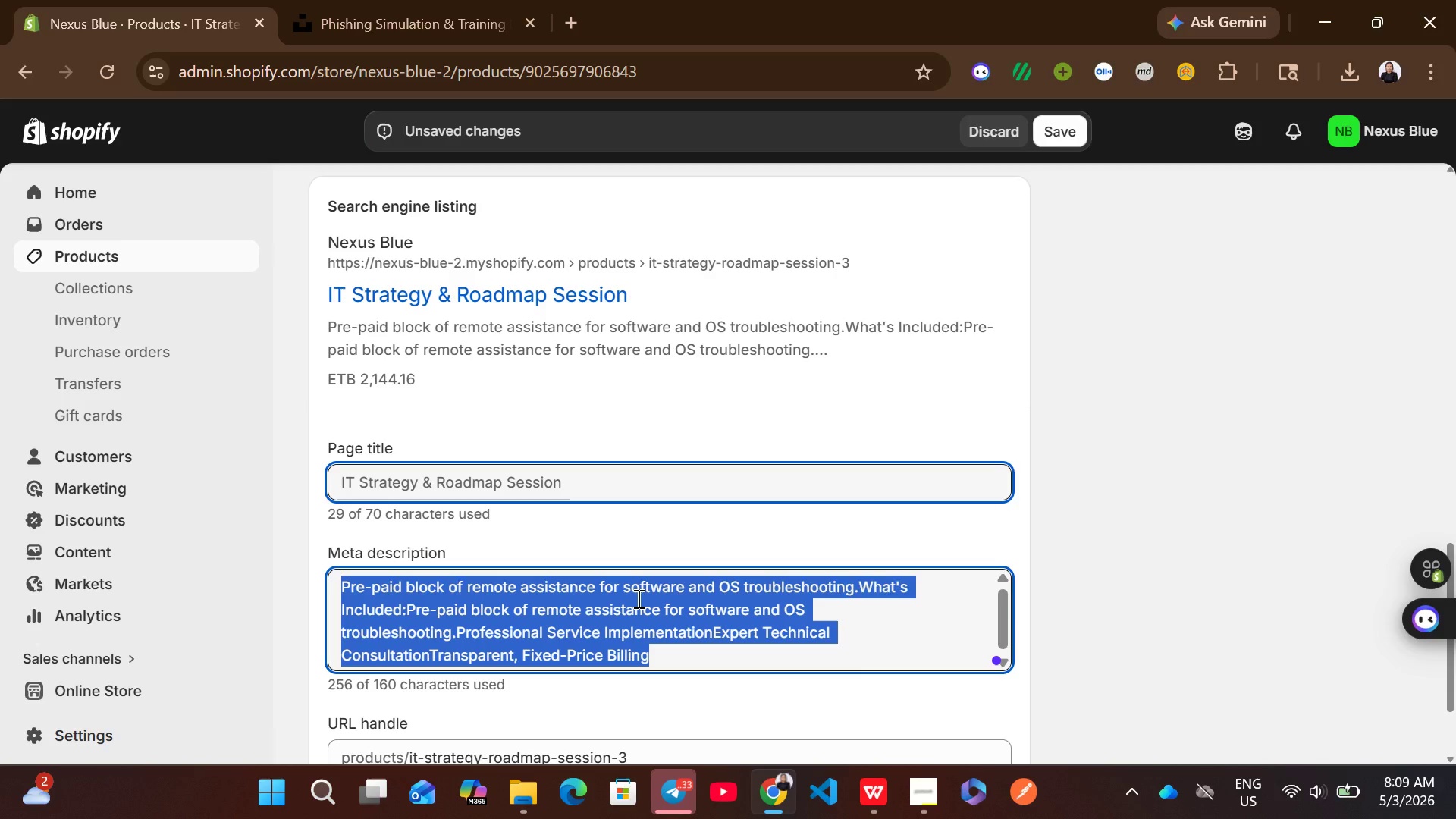 
key(Control+V)
 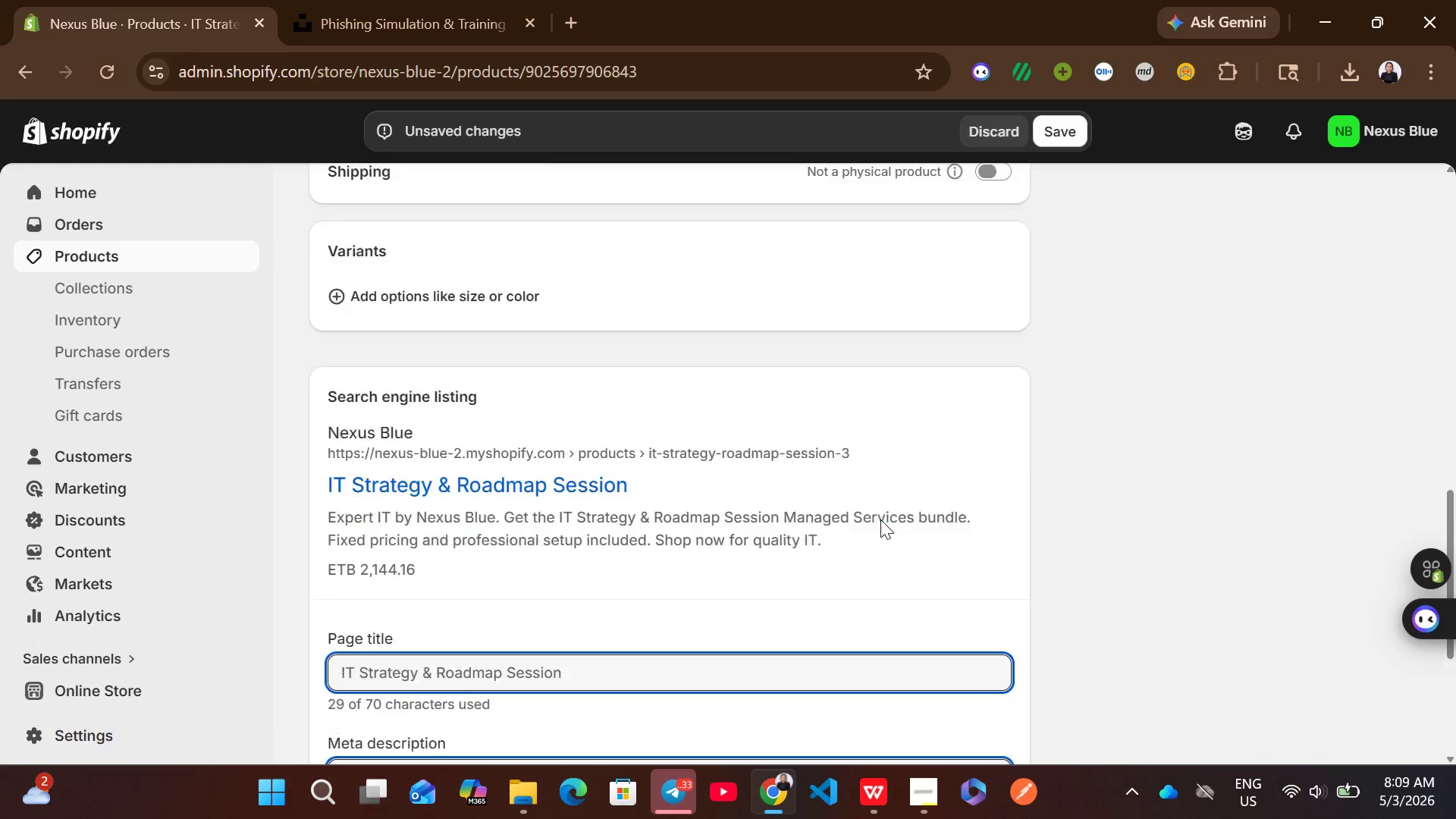 
mouse_move([897, 416])
 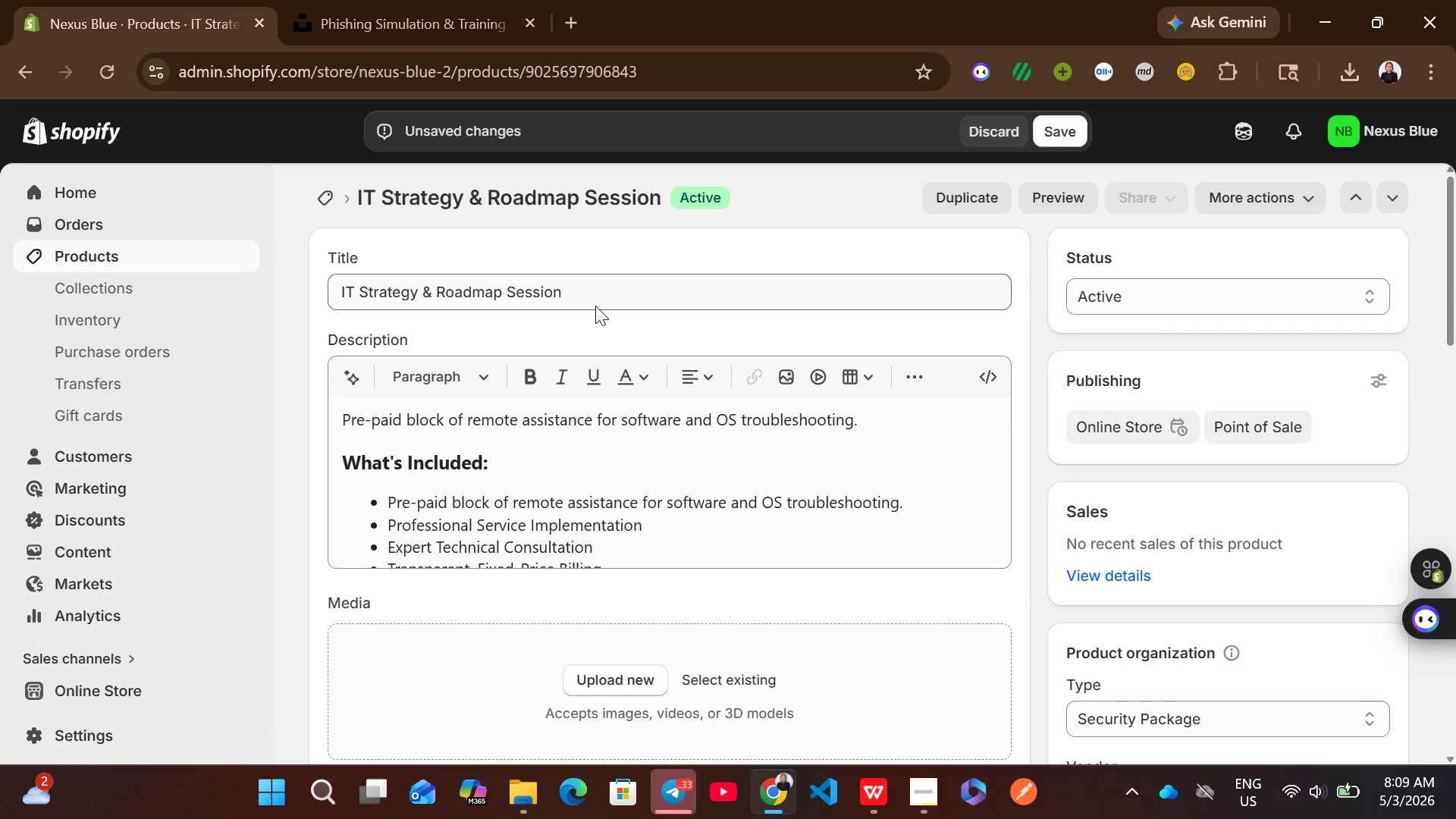 
left_click([595, 306])
 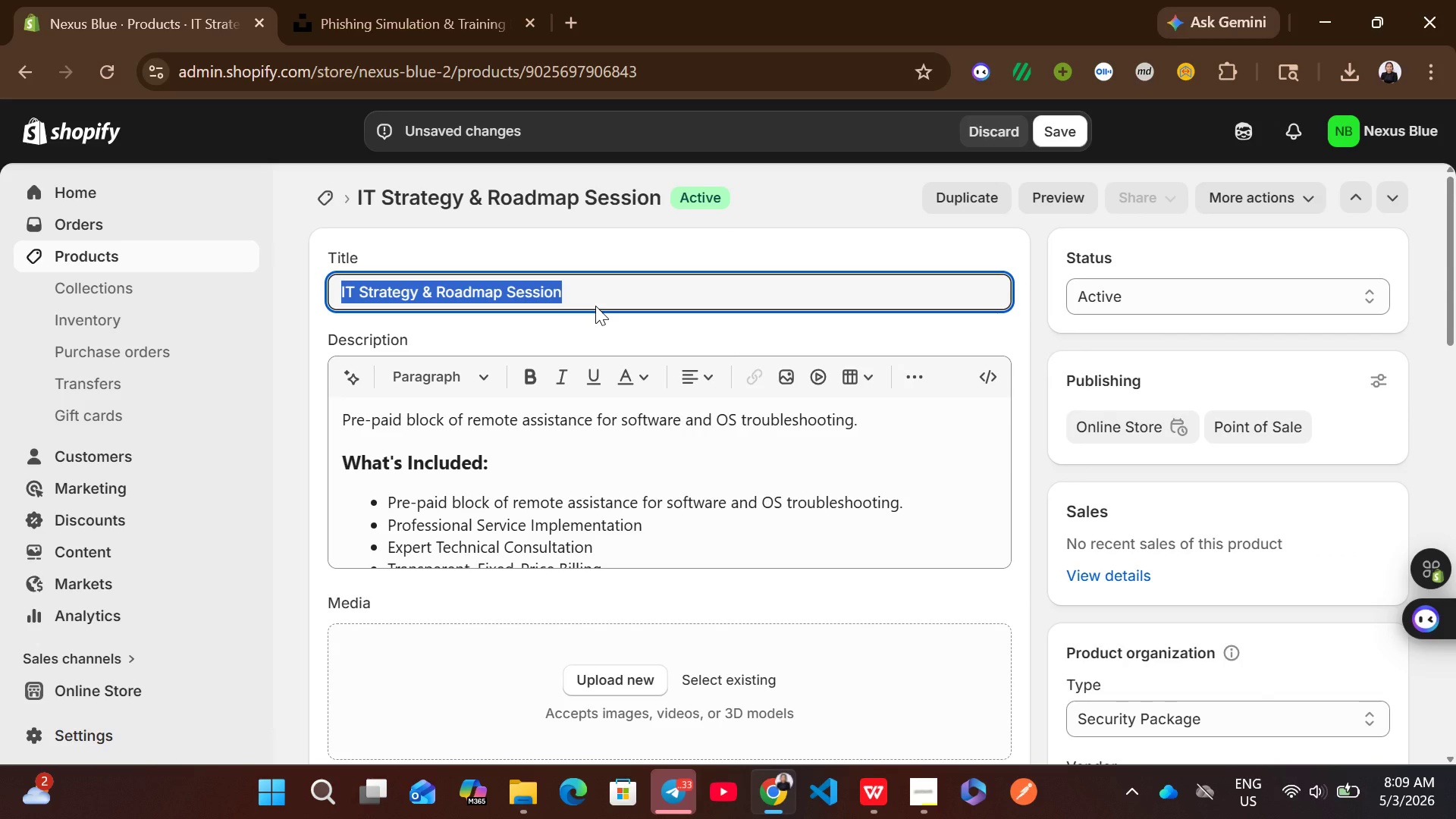 
key(Control+C)
 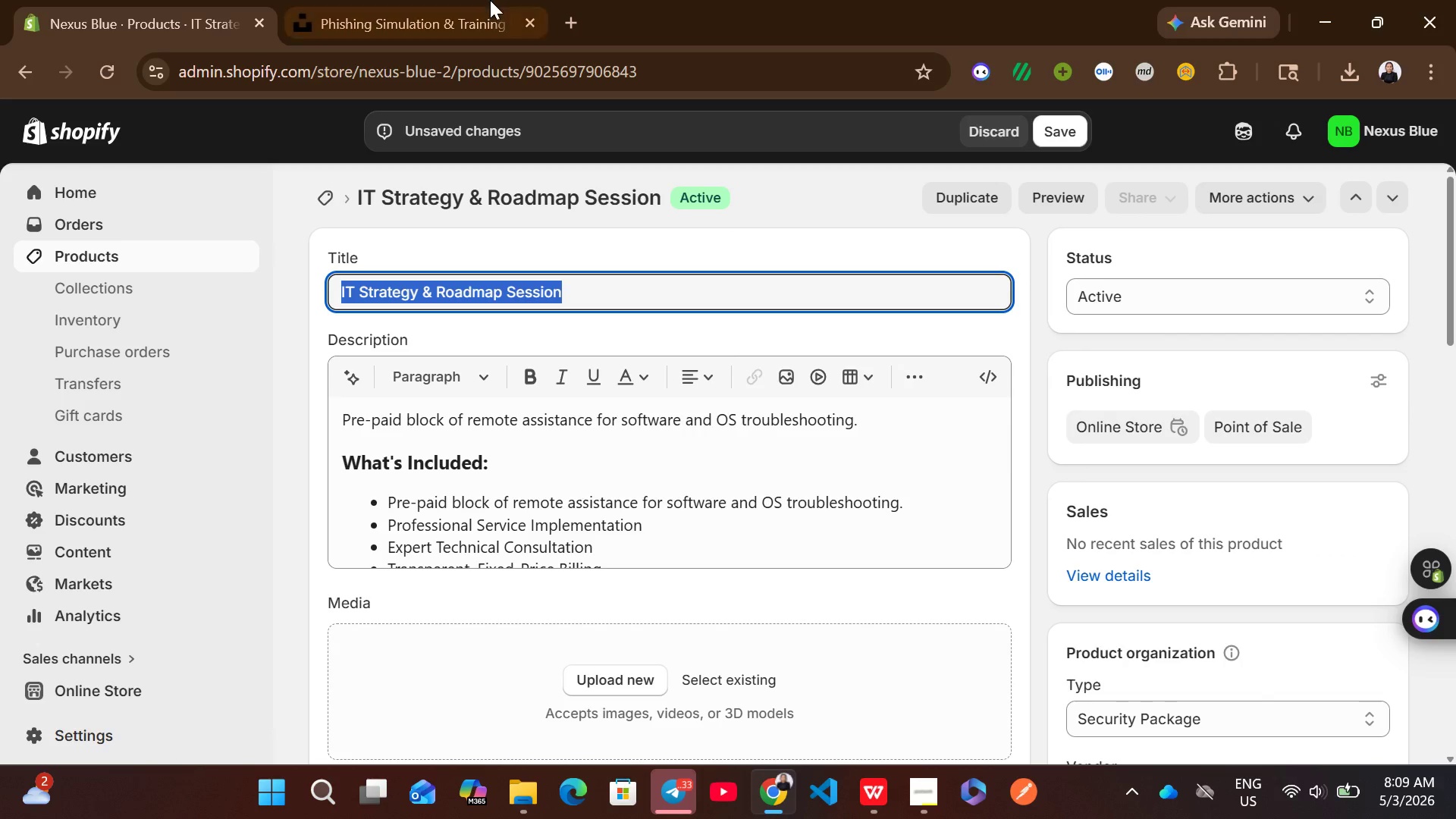 
left_click([490, 0])
 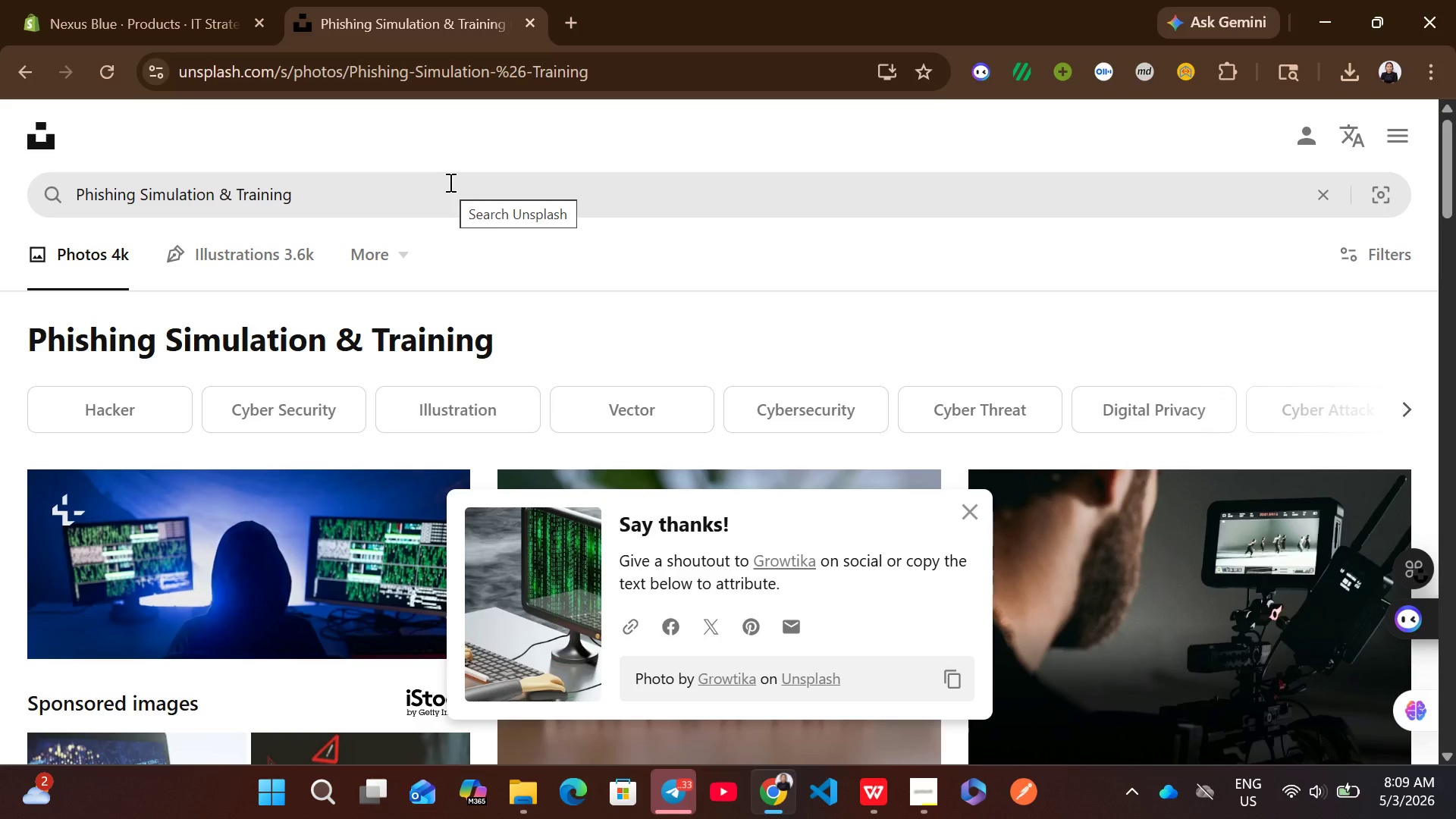 
left_click([449, 182])
 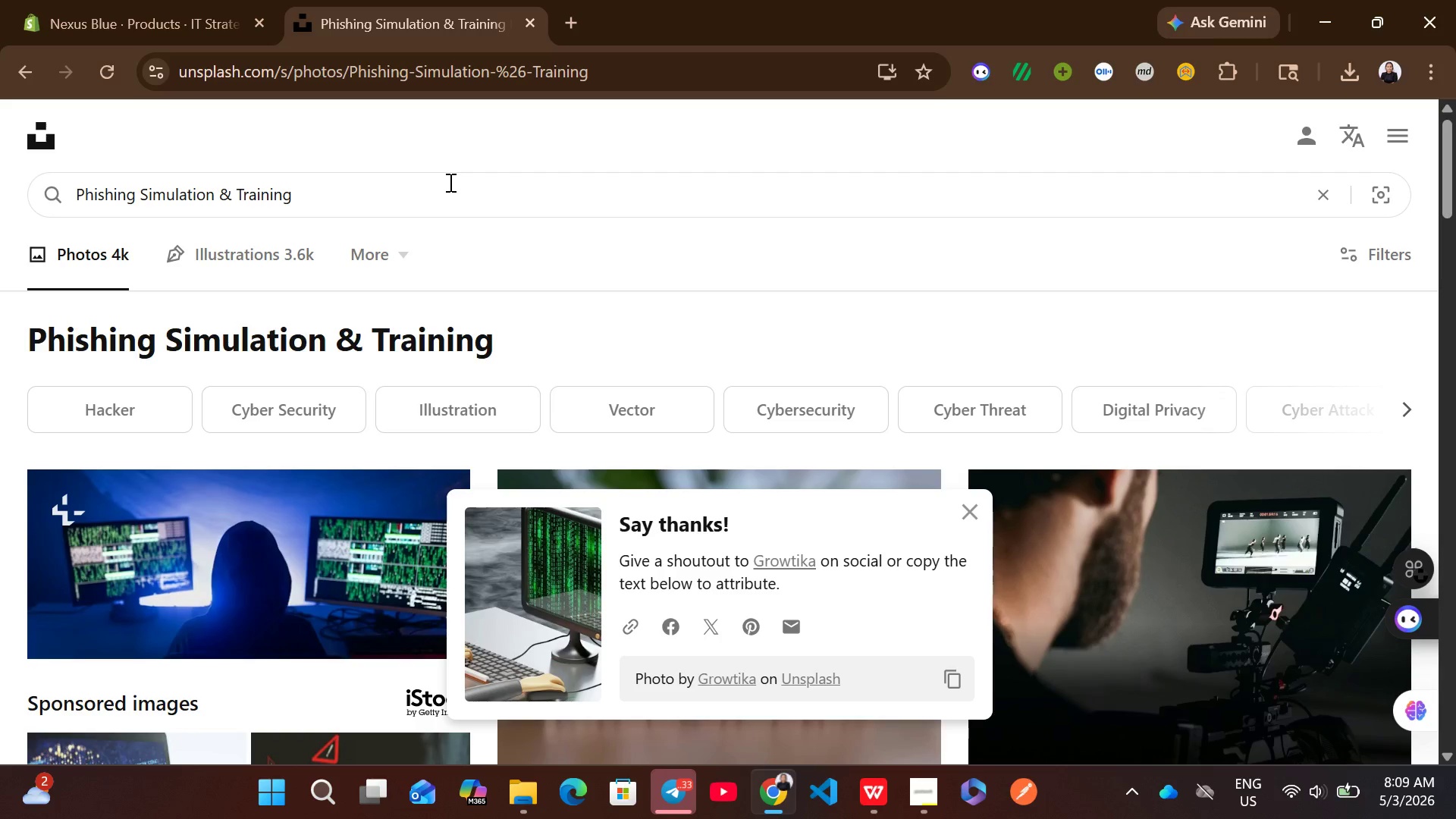 
key(Control+A)
 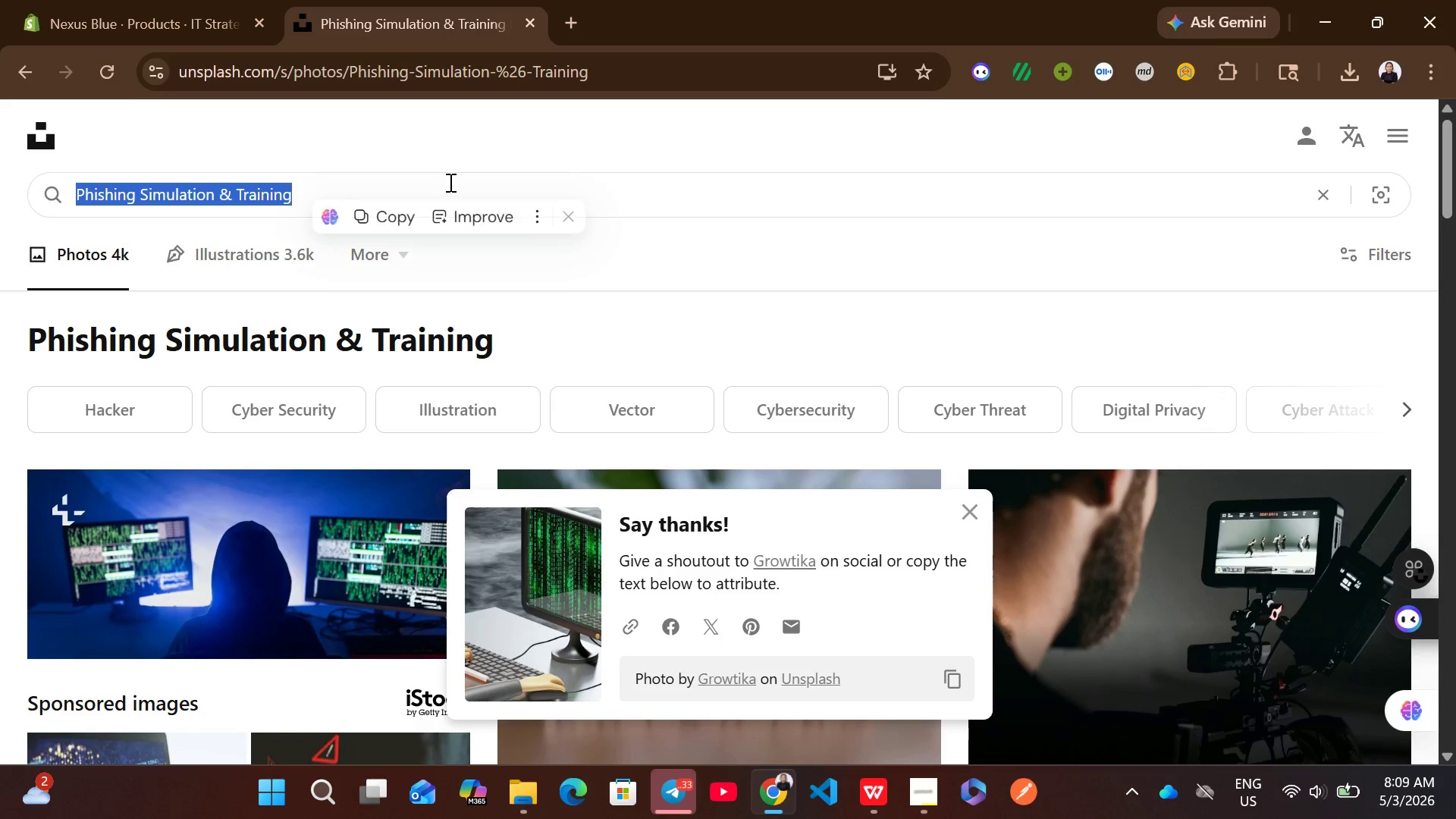 
key(Control+V)
 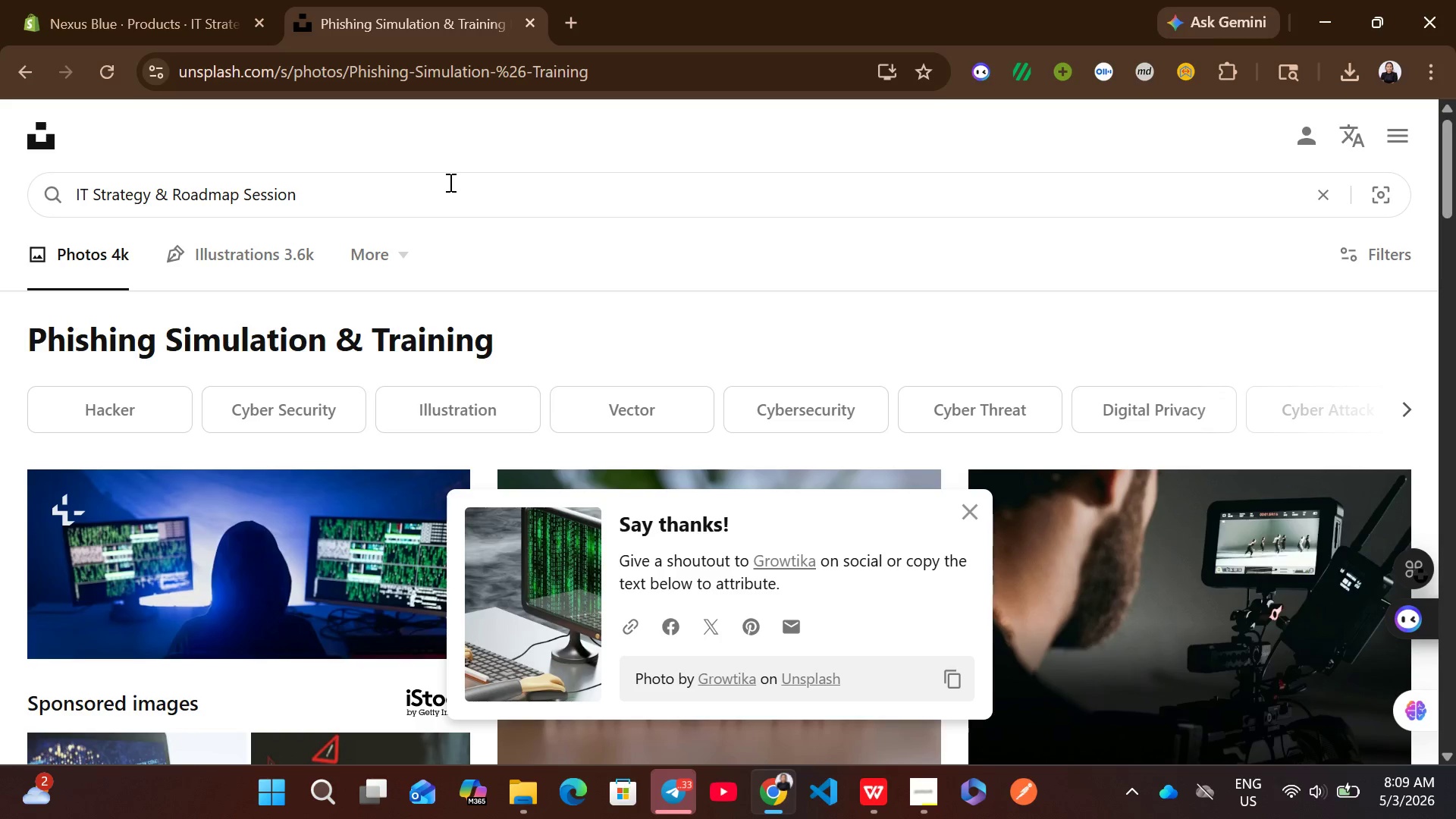 
key(Enter)
 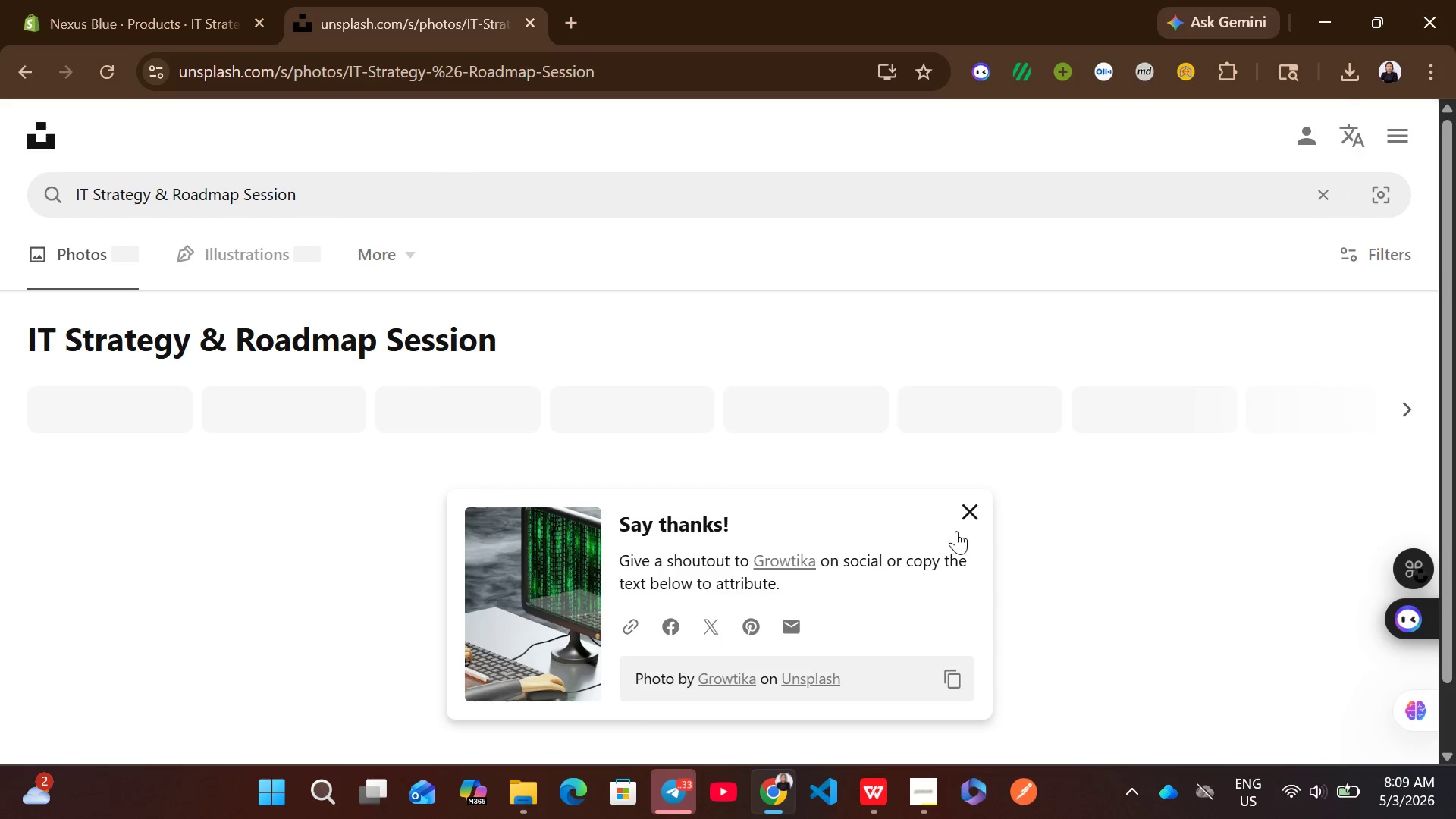 
left_click([956, 531])
 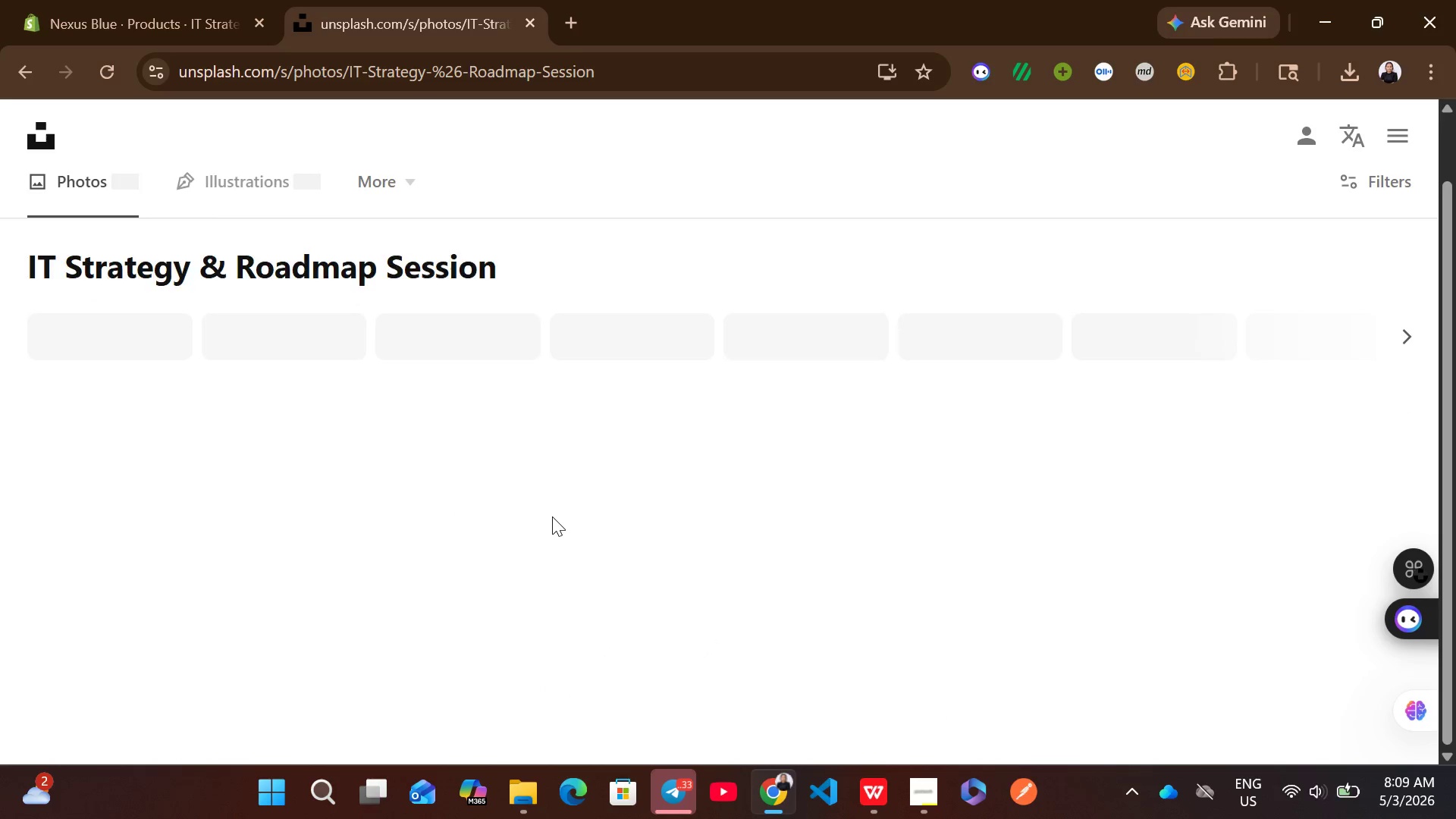 
left_click([420, 189])
 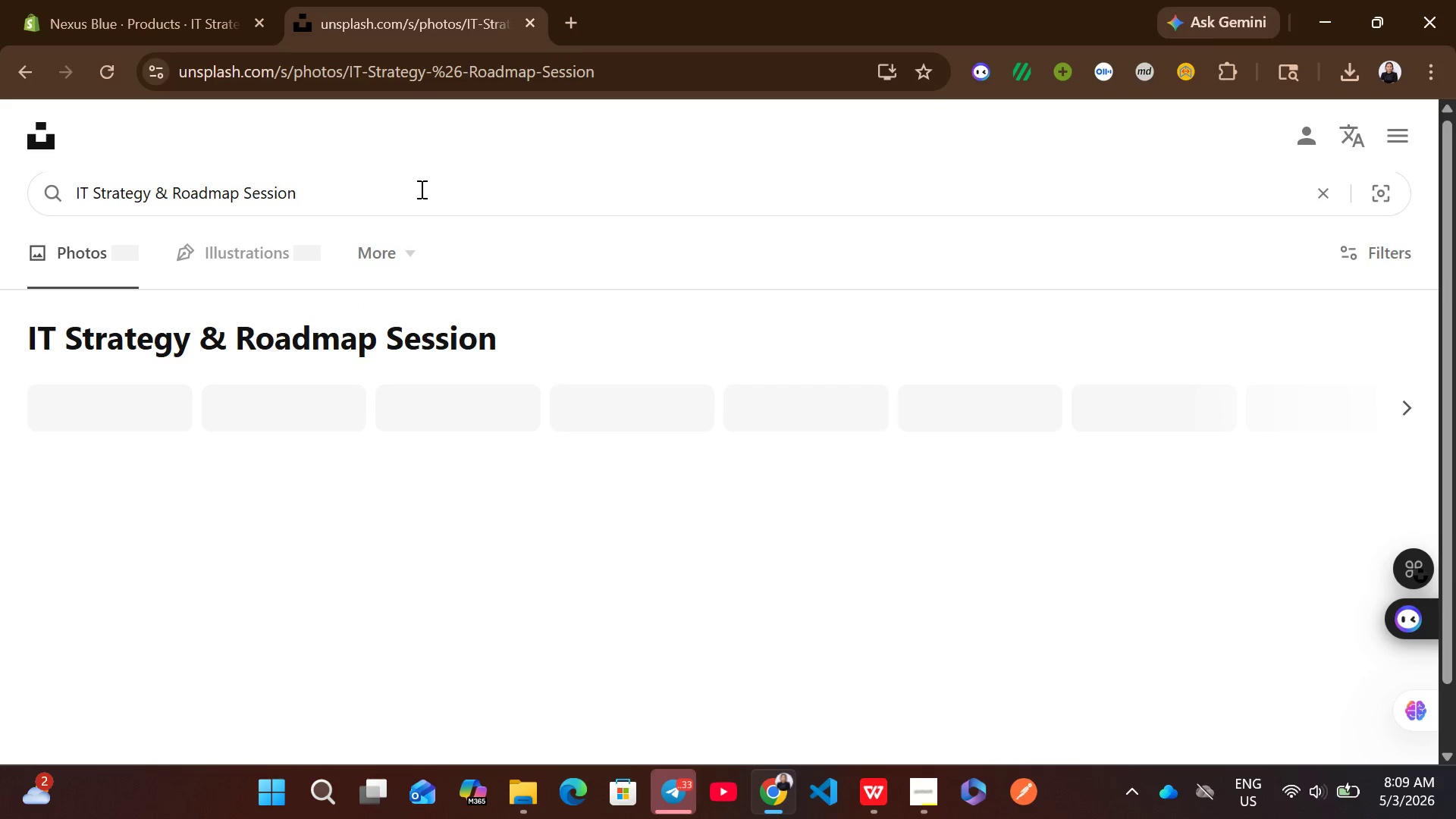 
key(Enter)
 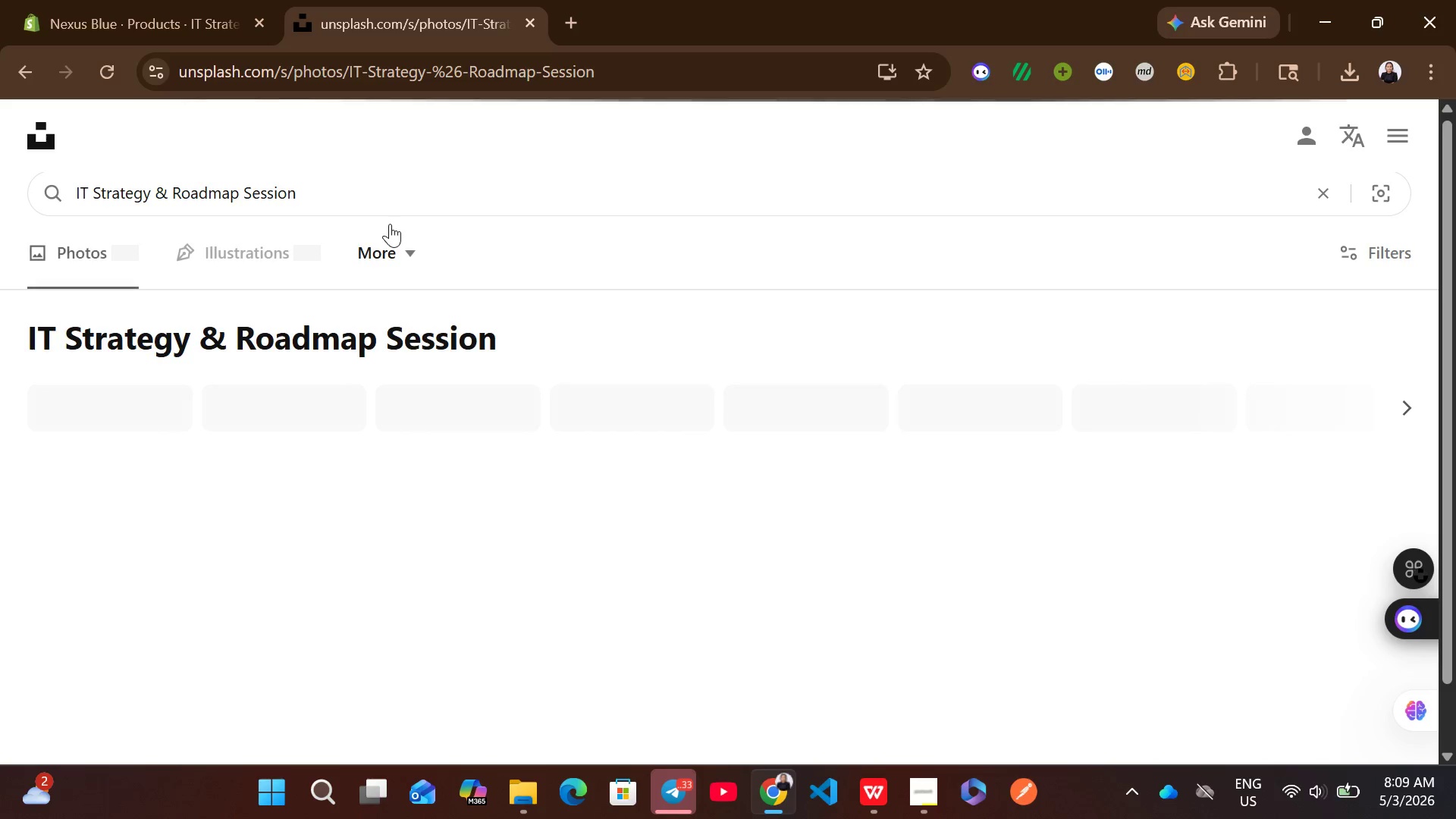 
left_click([103, 0])
 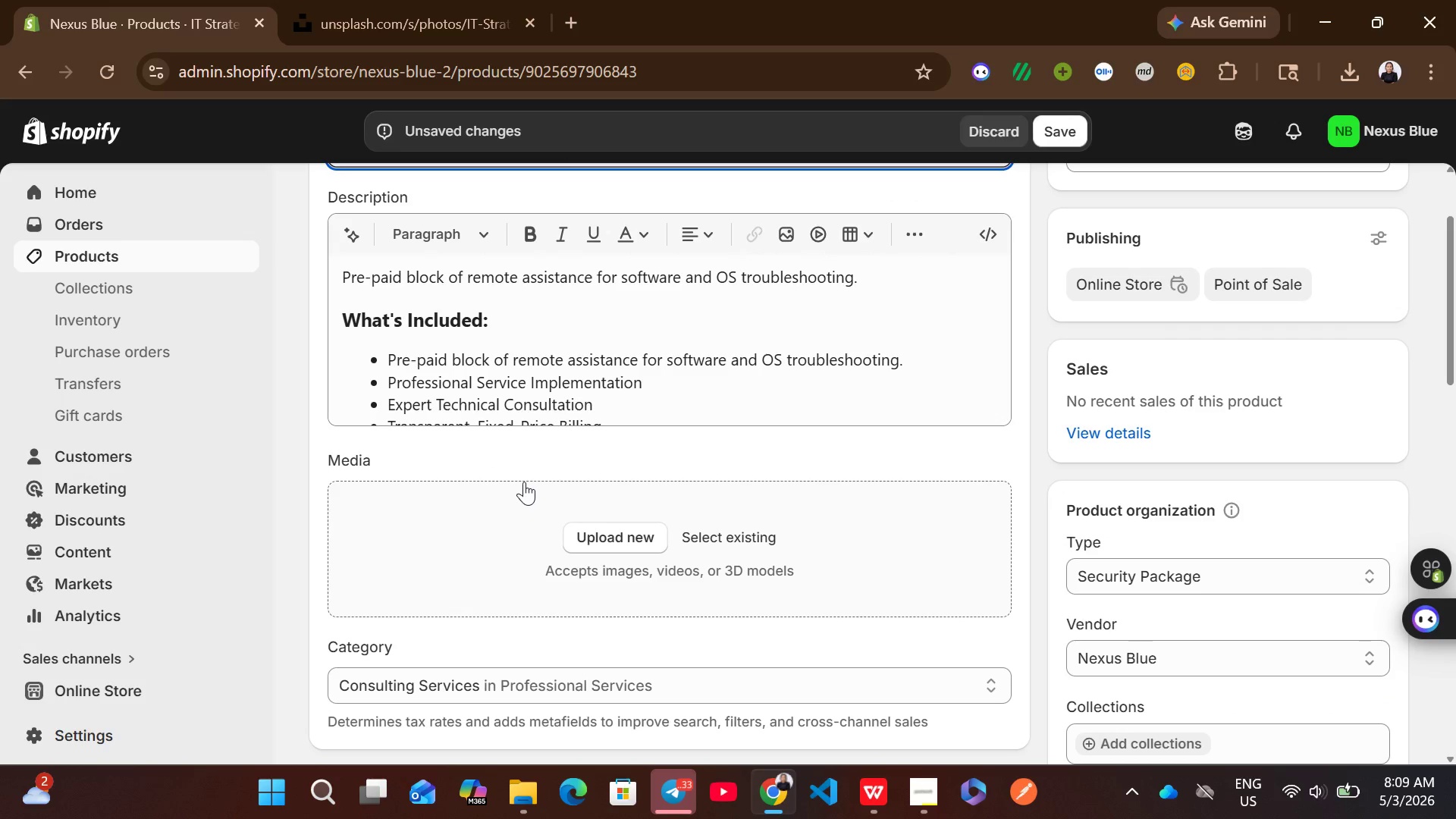 
left_click([533, 462])
 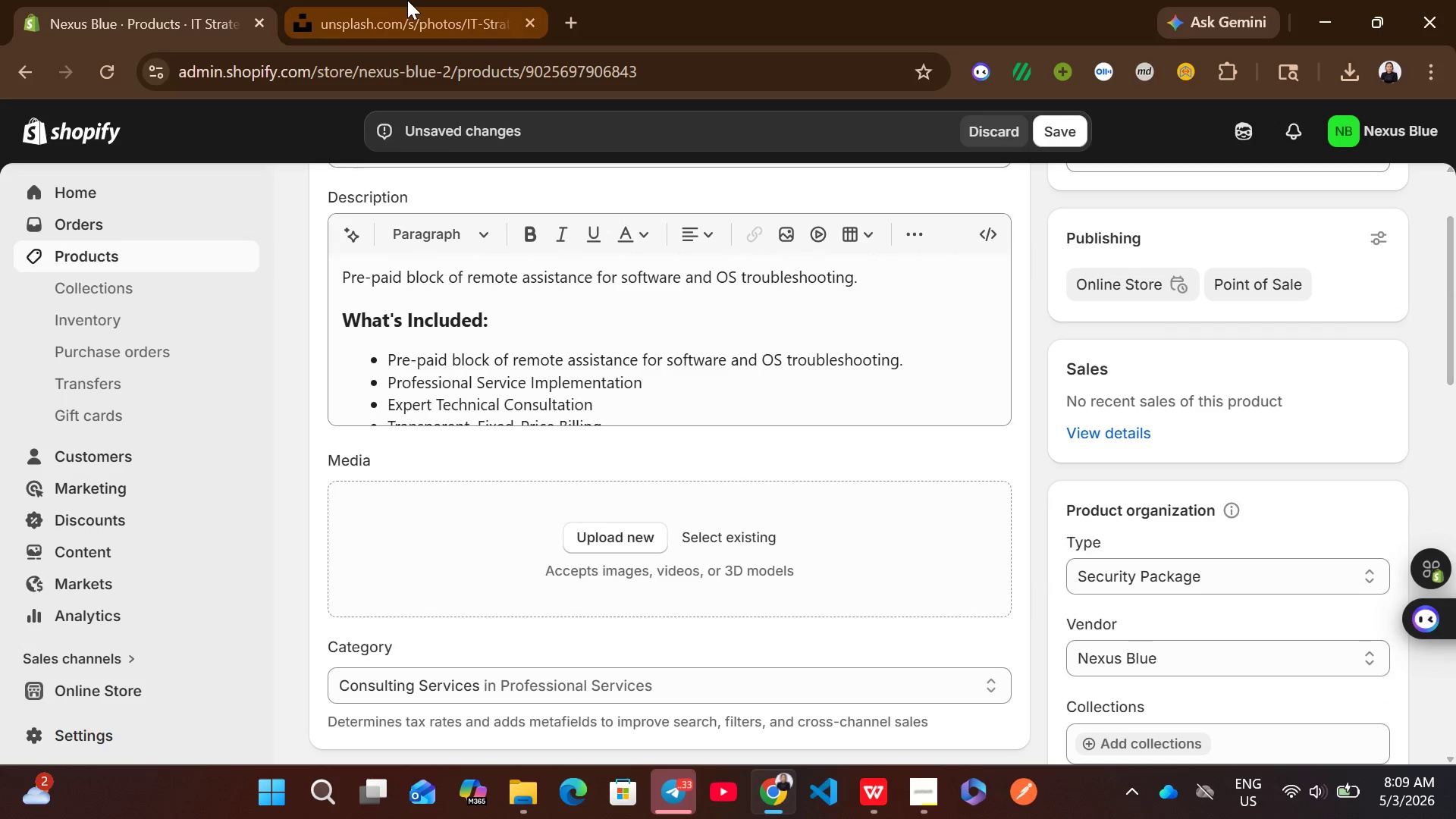 
left_click([407, 0])
 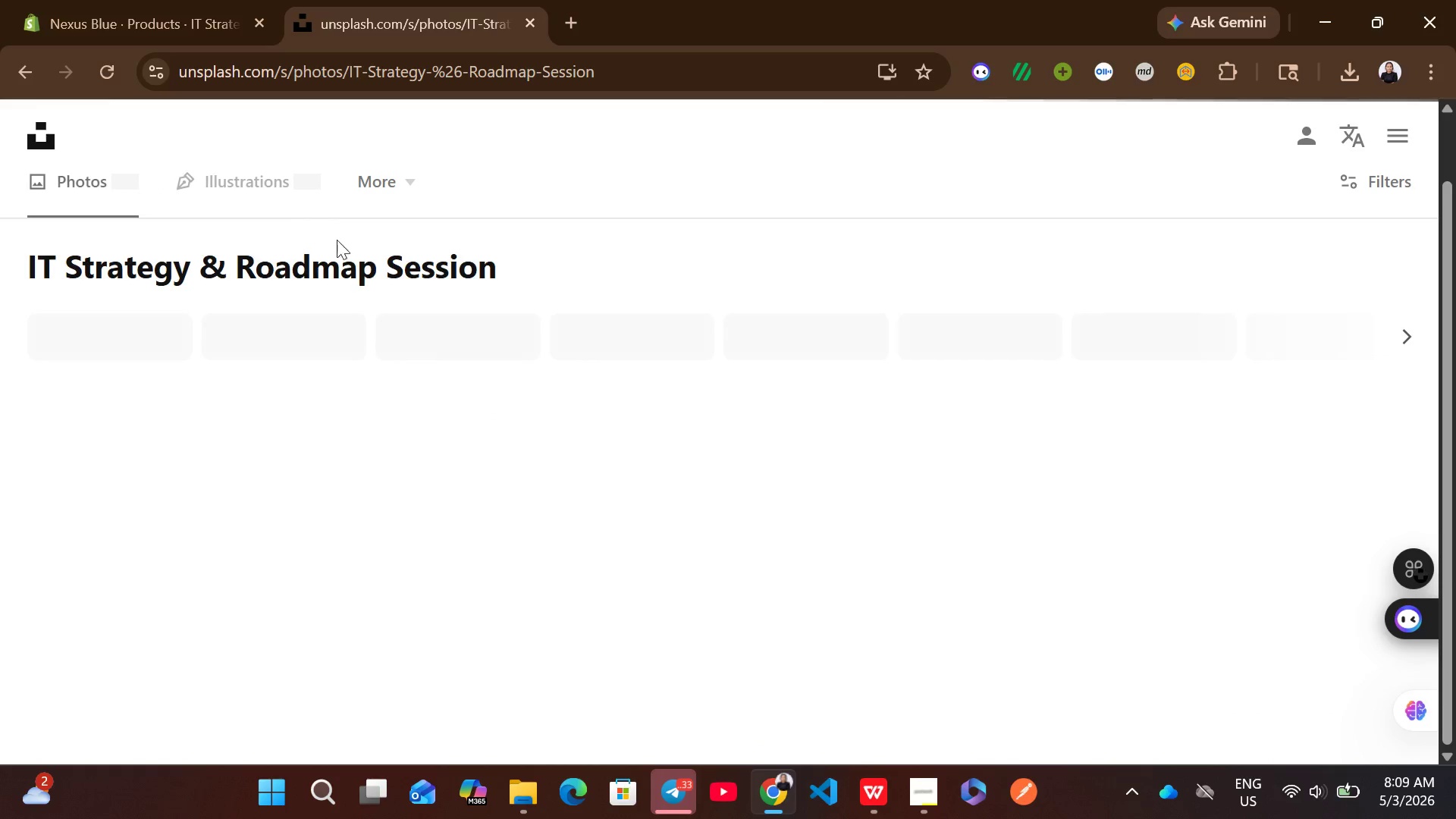 
left_click([67, 0])
 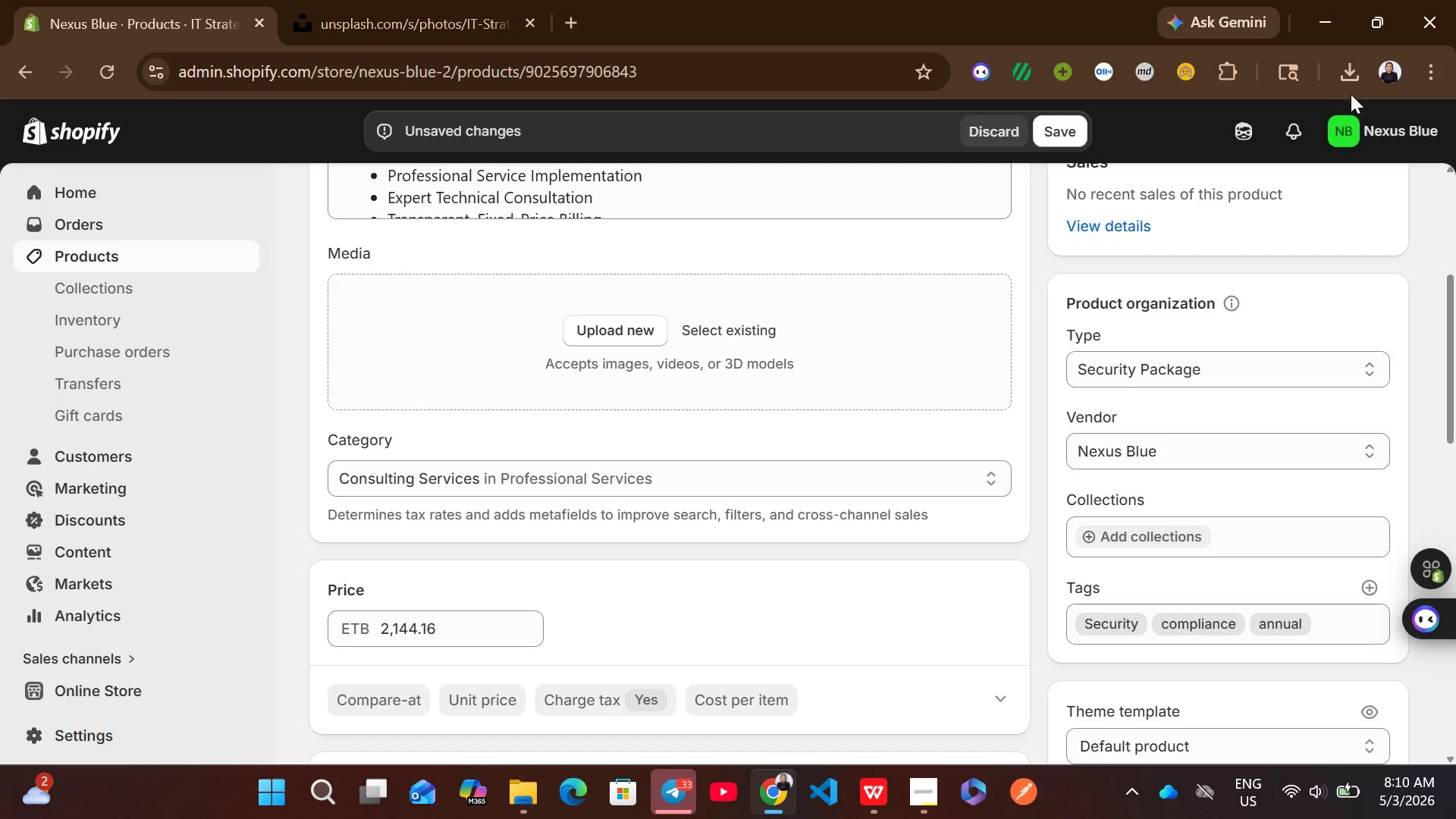 
left_click([1348, 72])
 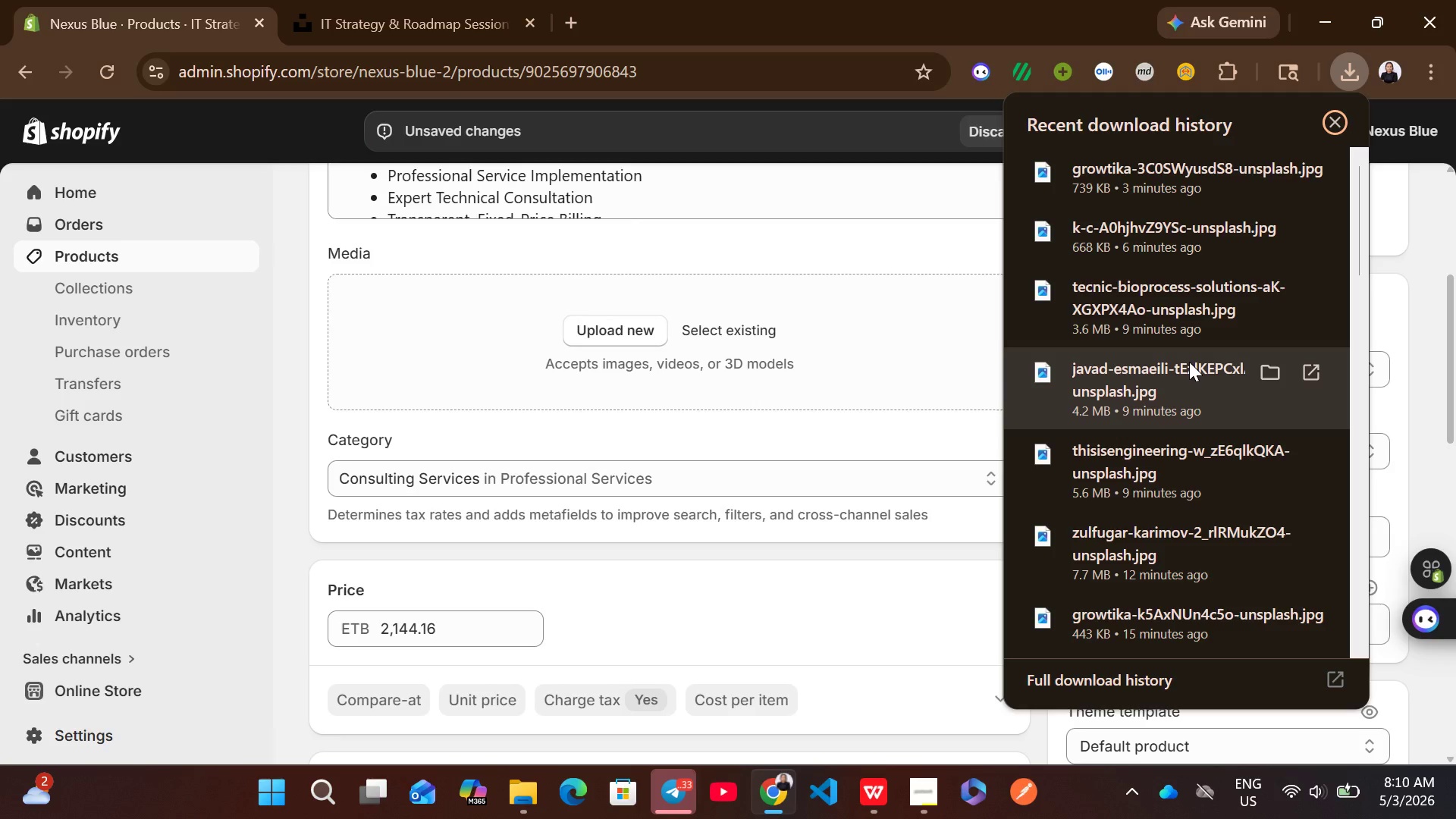 
left_click_drag(start_coordinate=[1189, 362], to_coordinate=[870, 317])
 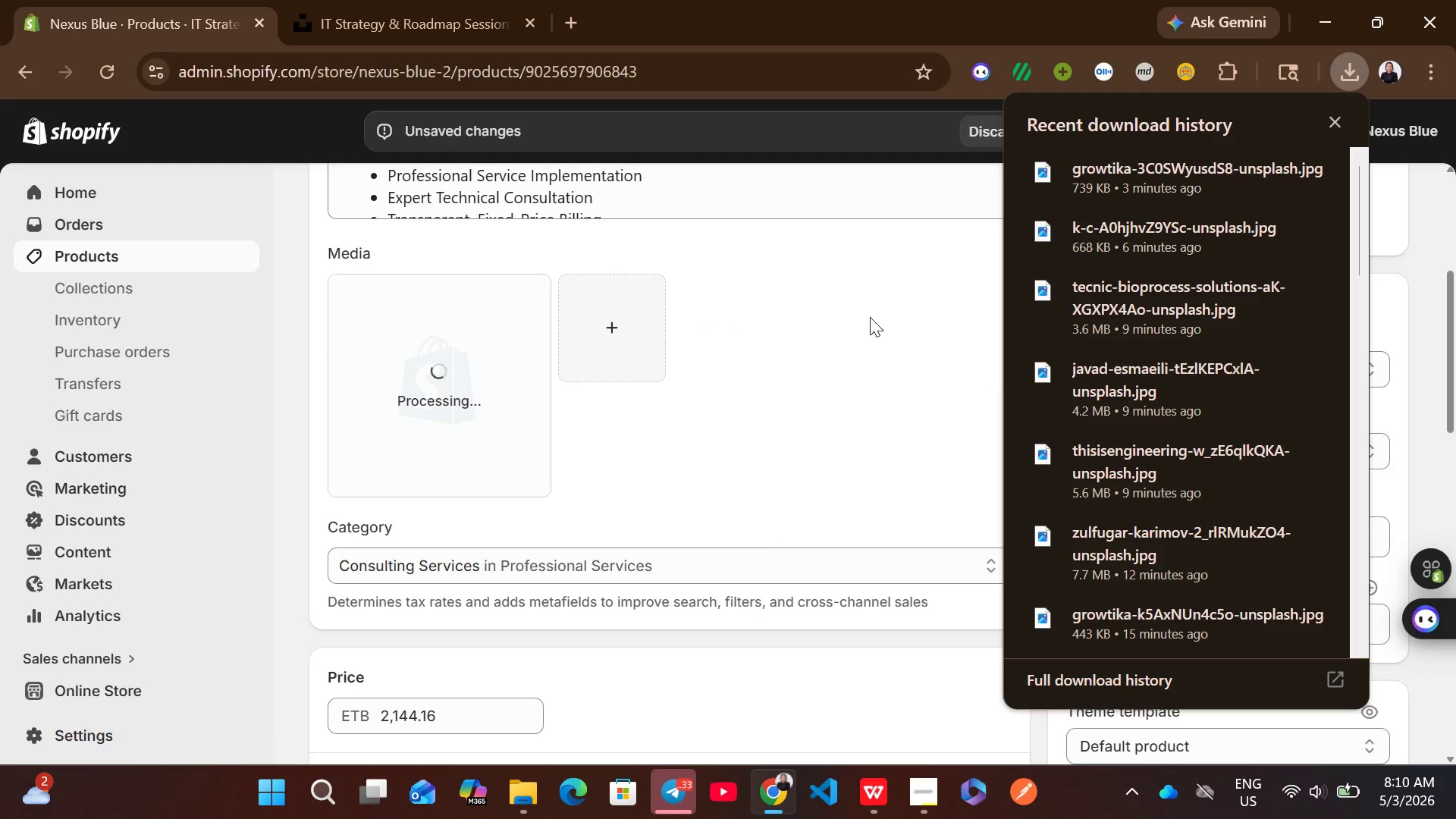 
wait(10.94)
 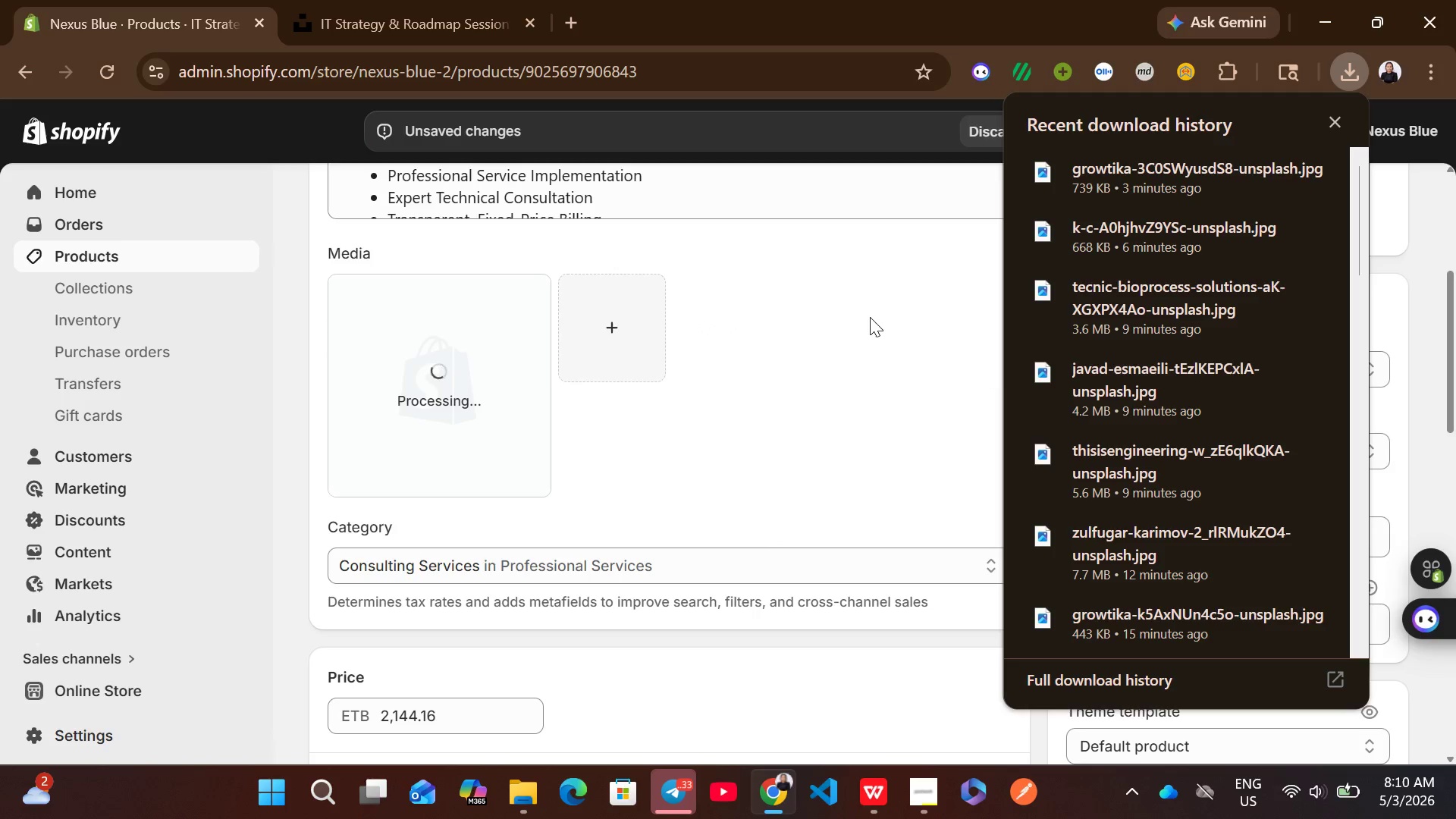 
left_click([1335, 123])
 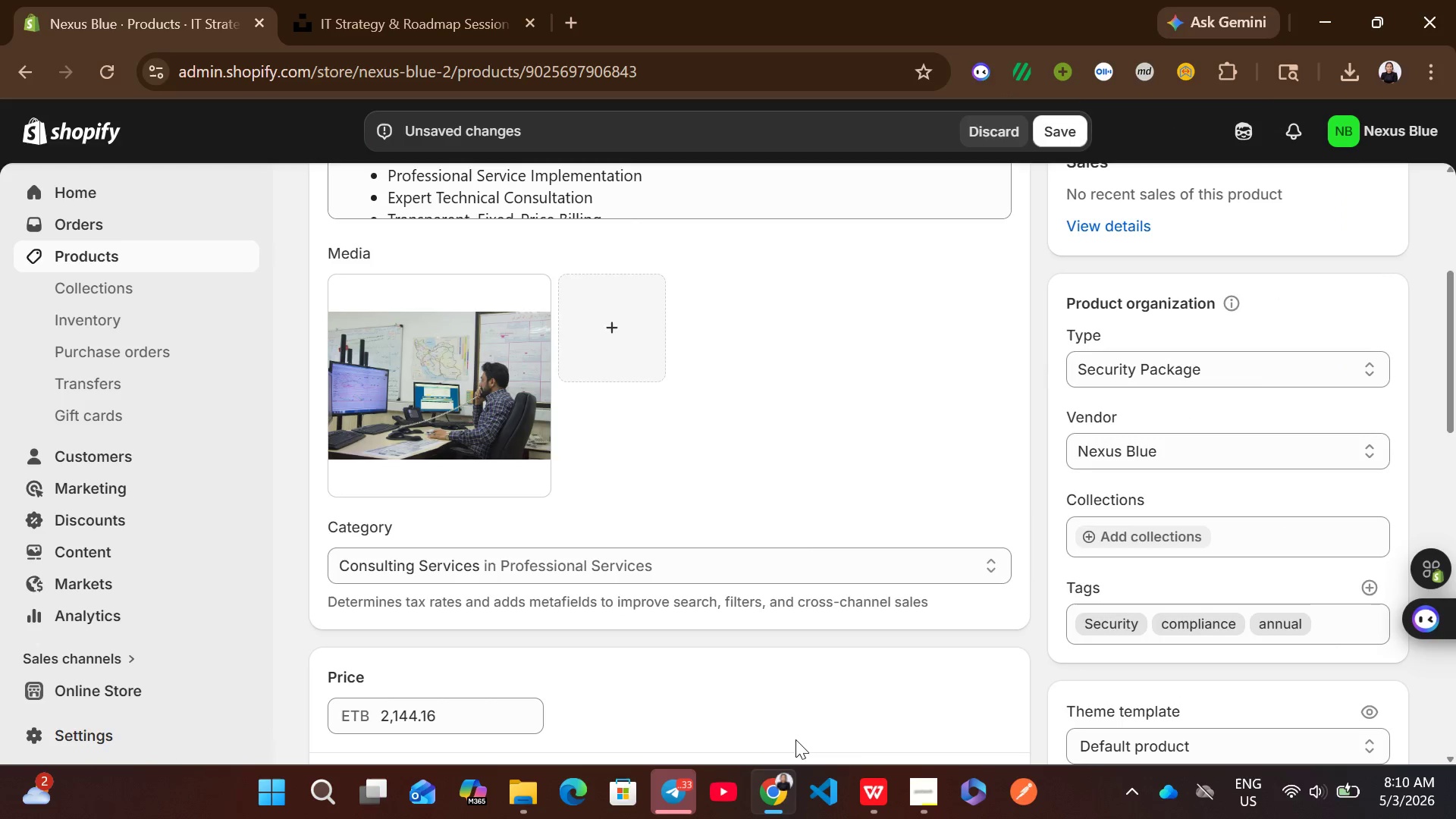 
left_click([877, 781])
 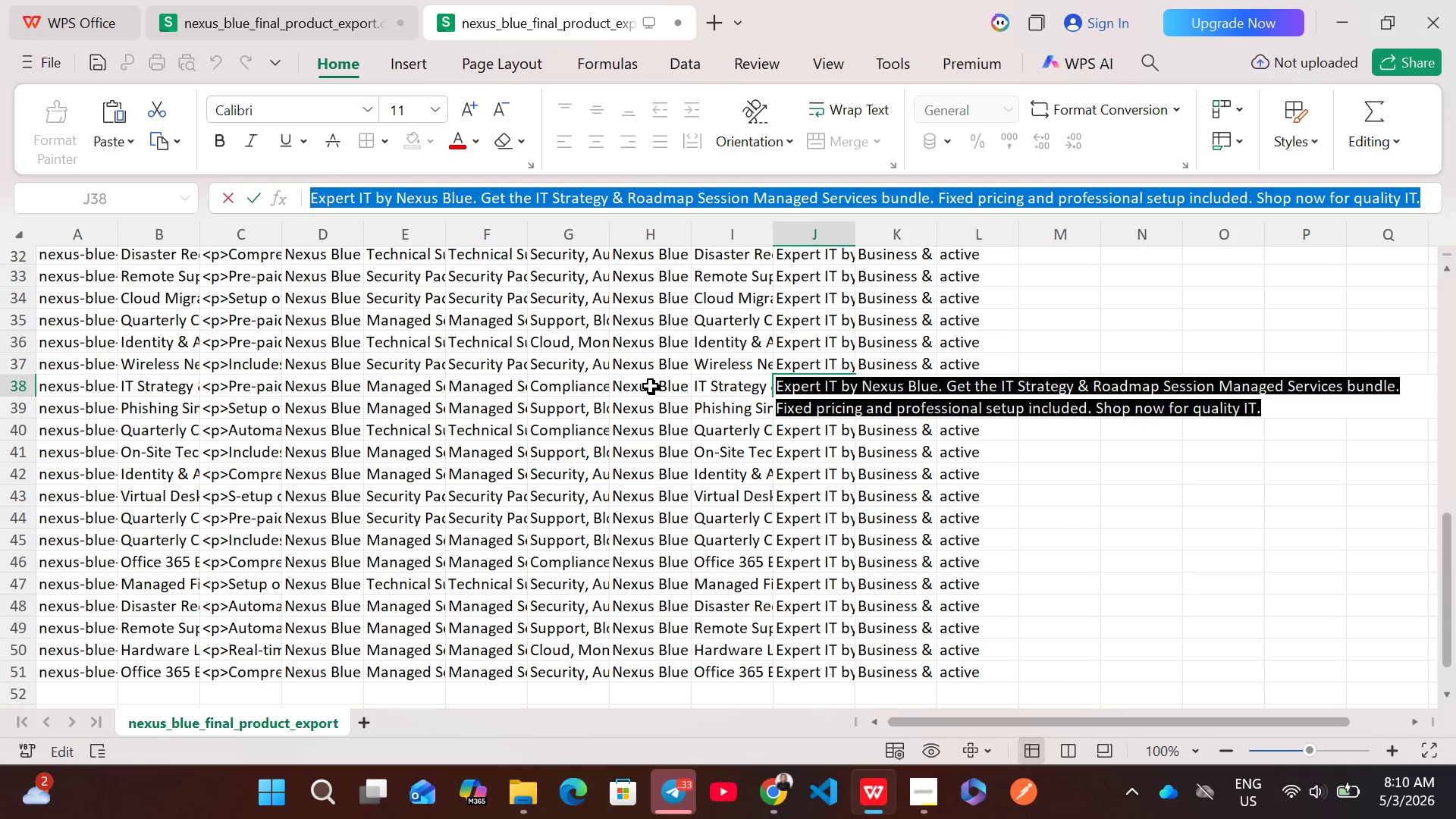 
double_click([651, 386])
 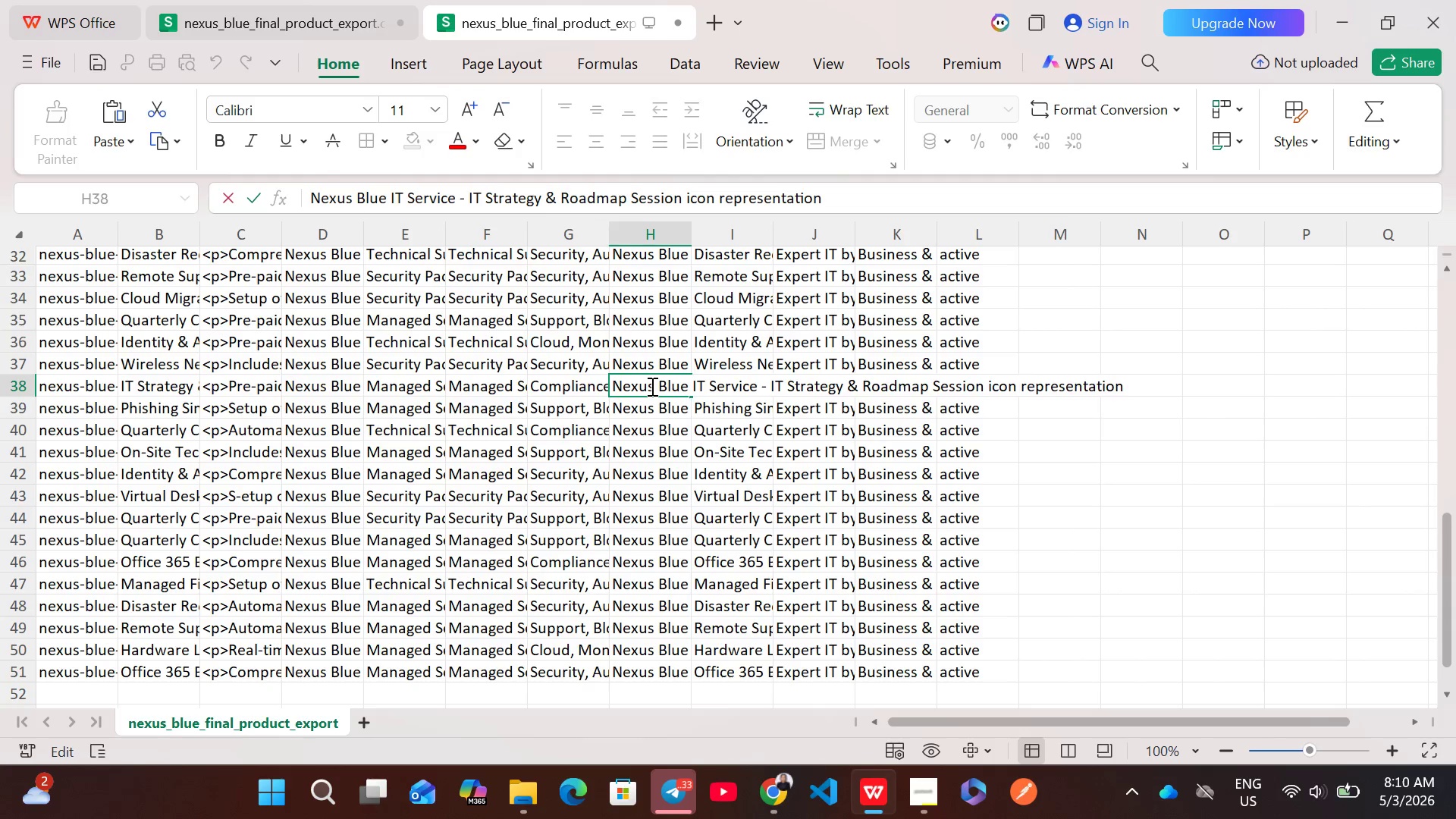 
key(Control+A)
 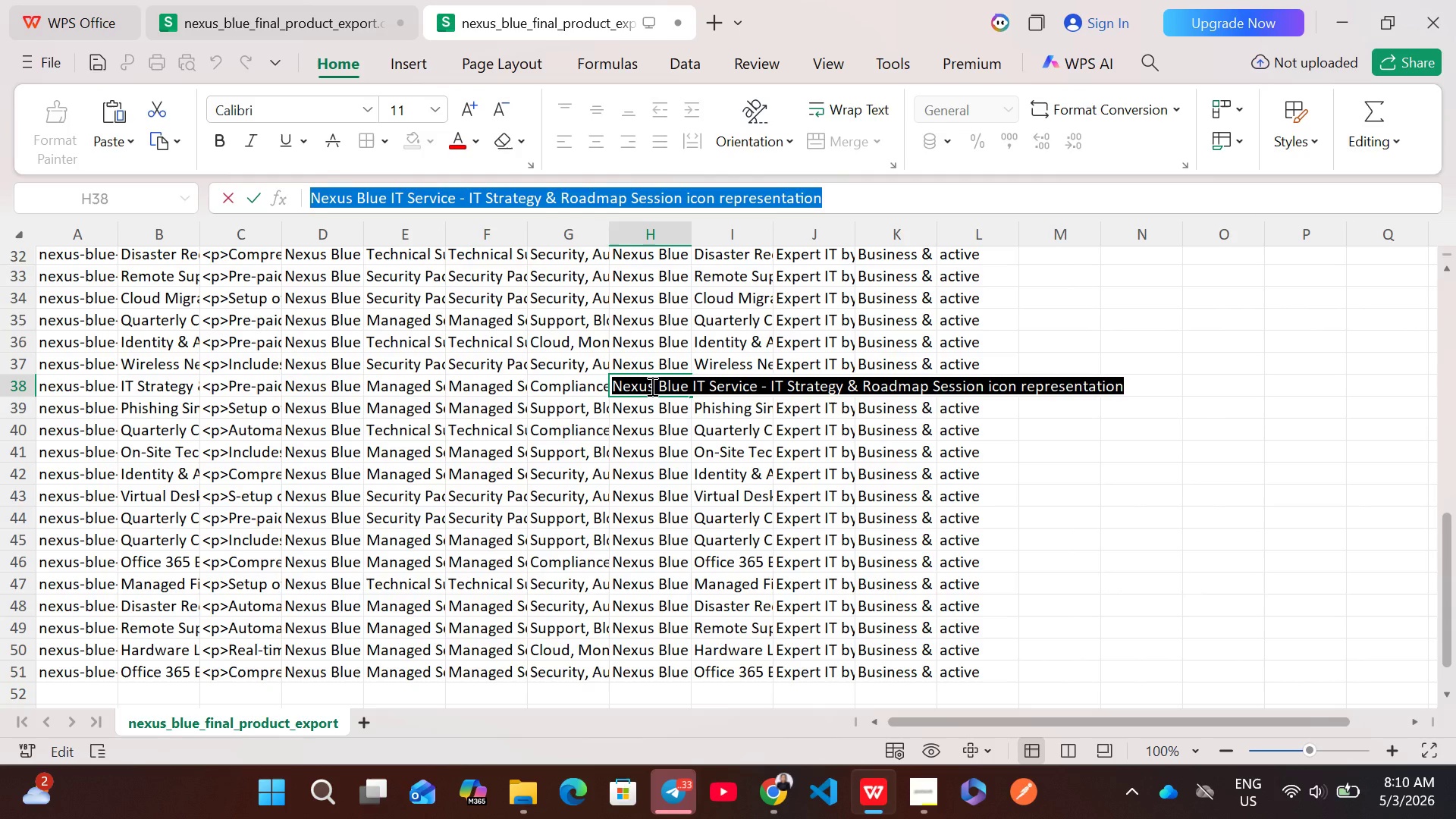 
key(Control+C)
 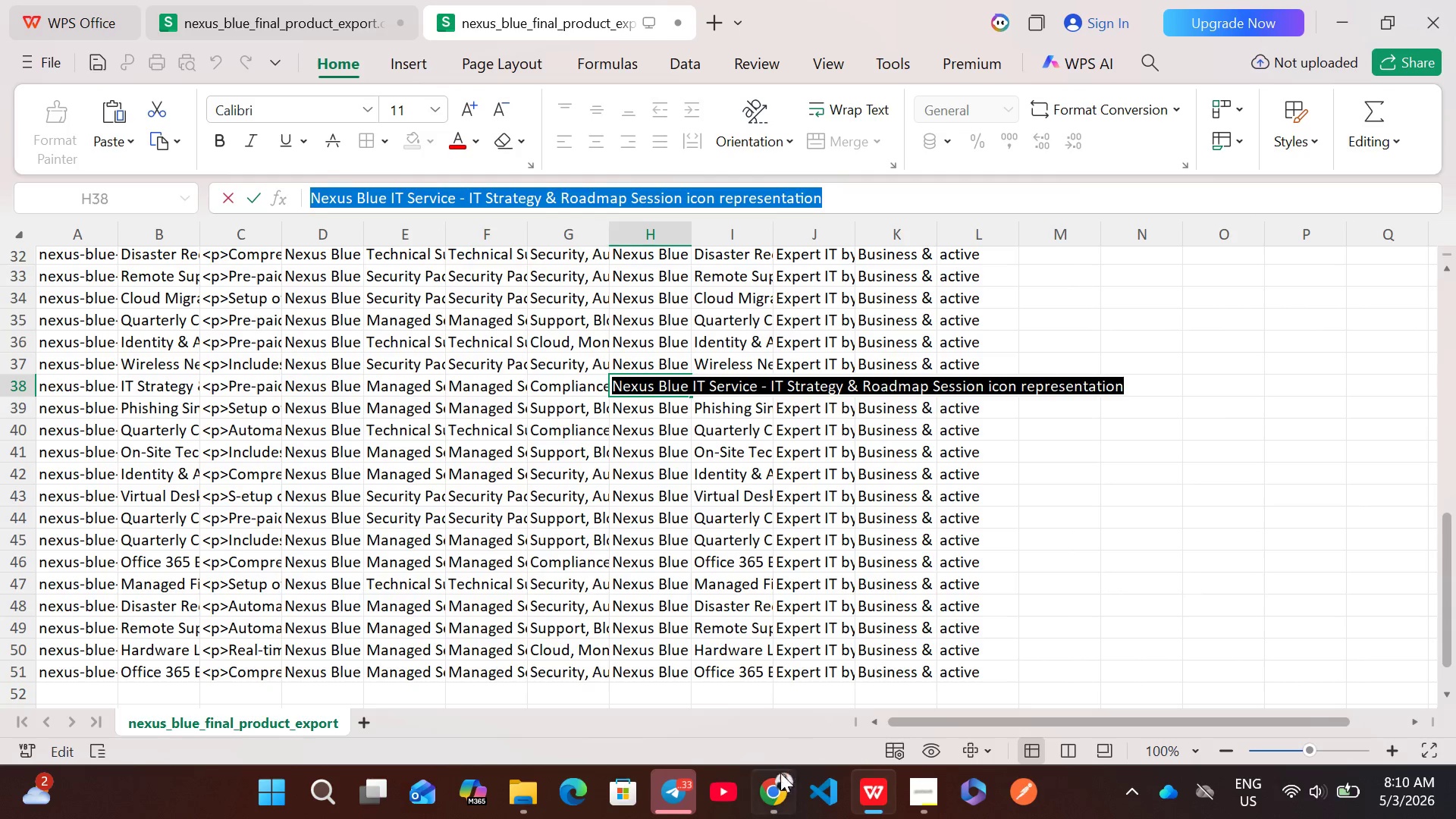 
left_click([772, 789])
 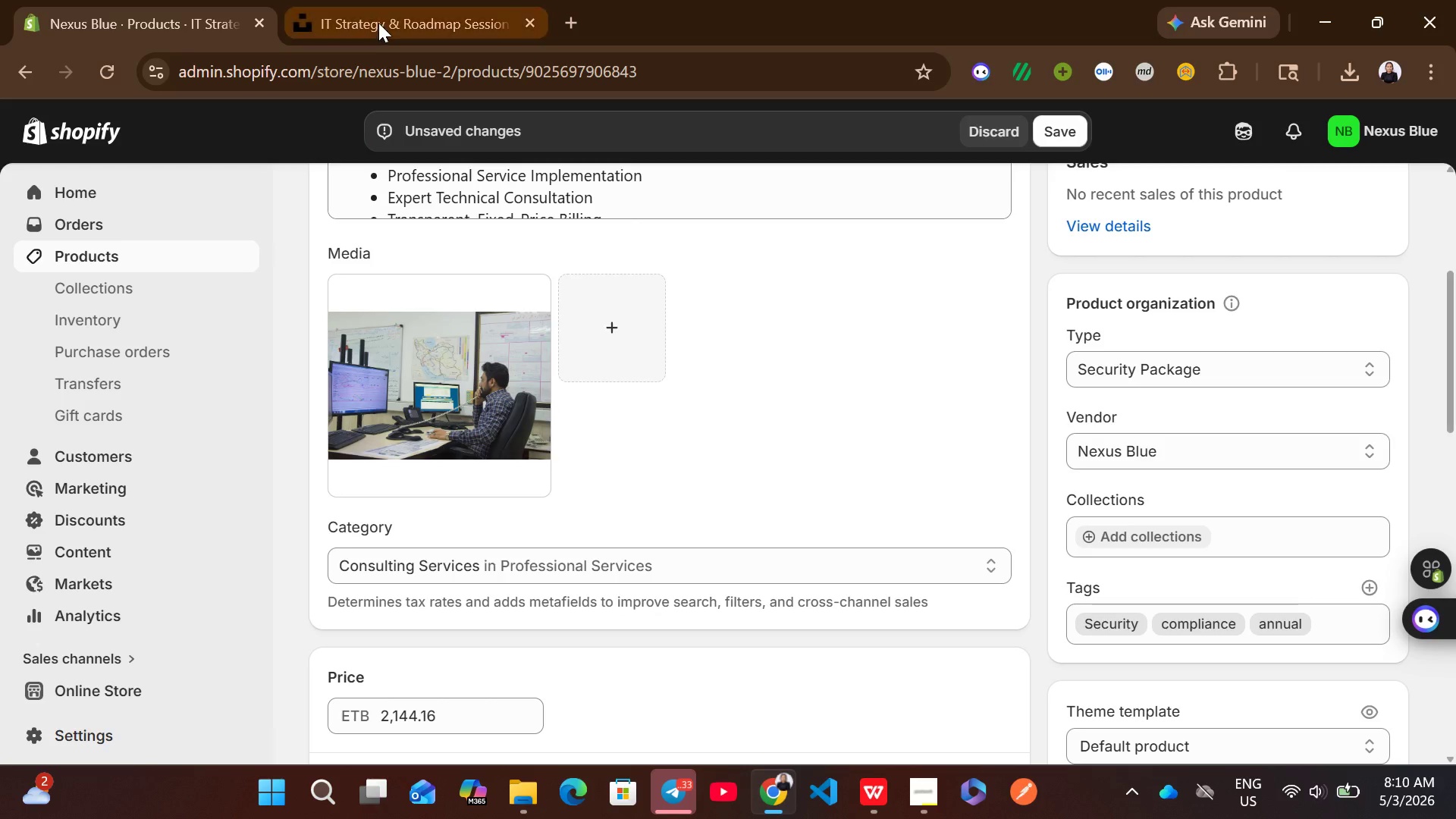 
left_click([378, 23])
 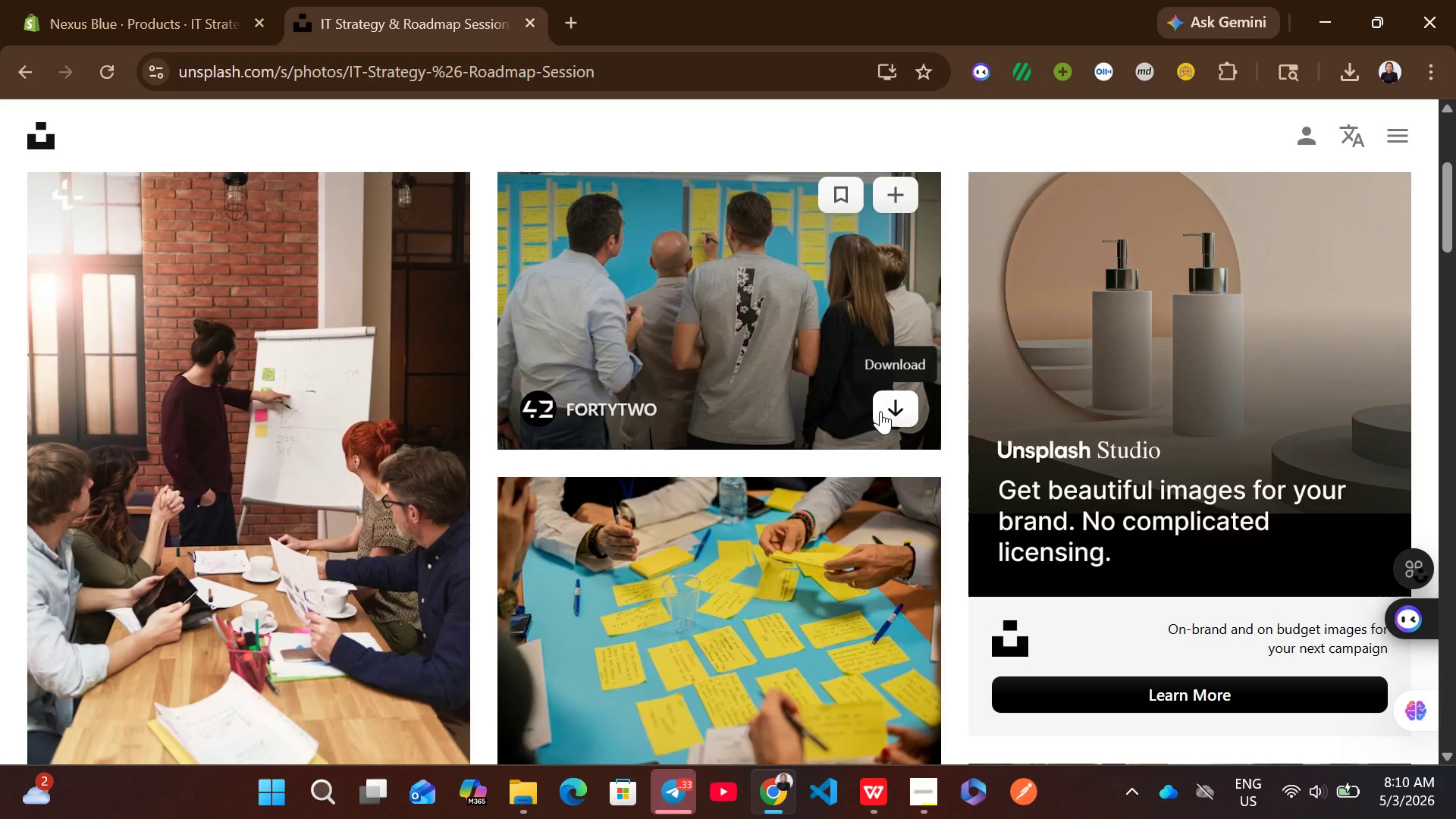 
left_click([892, 396])
 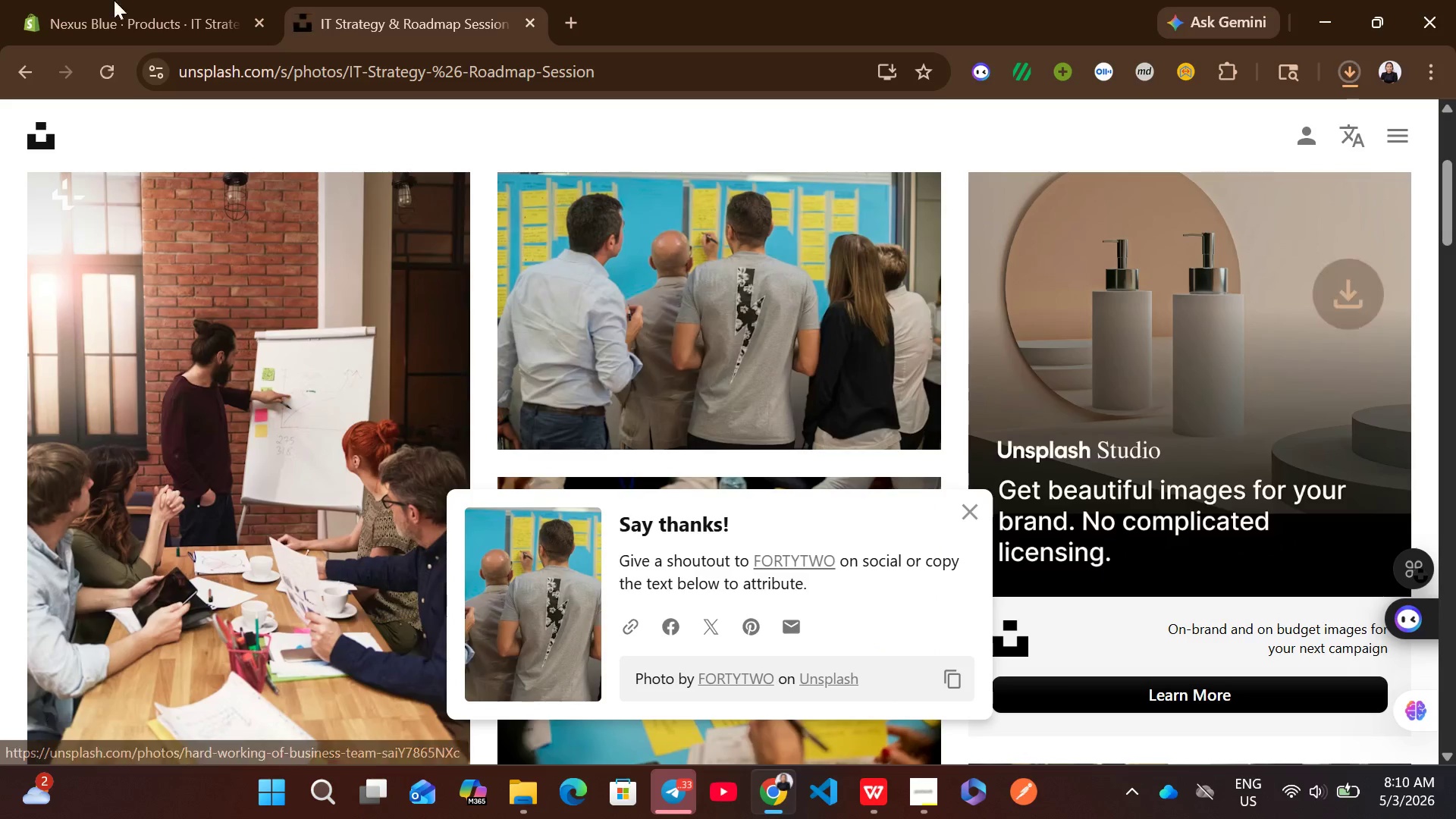 
left_click([82, 0])
 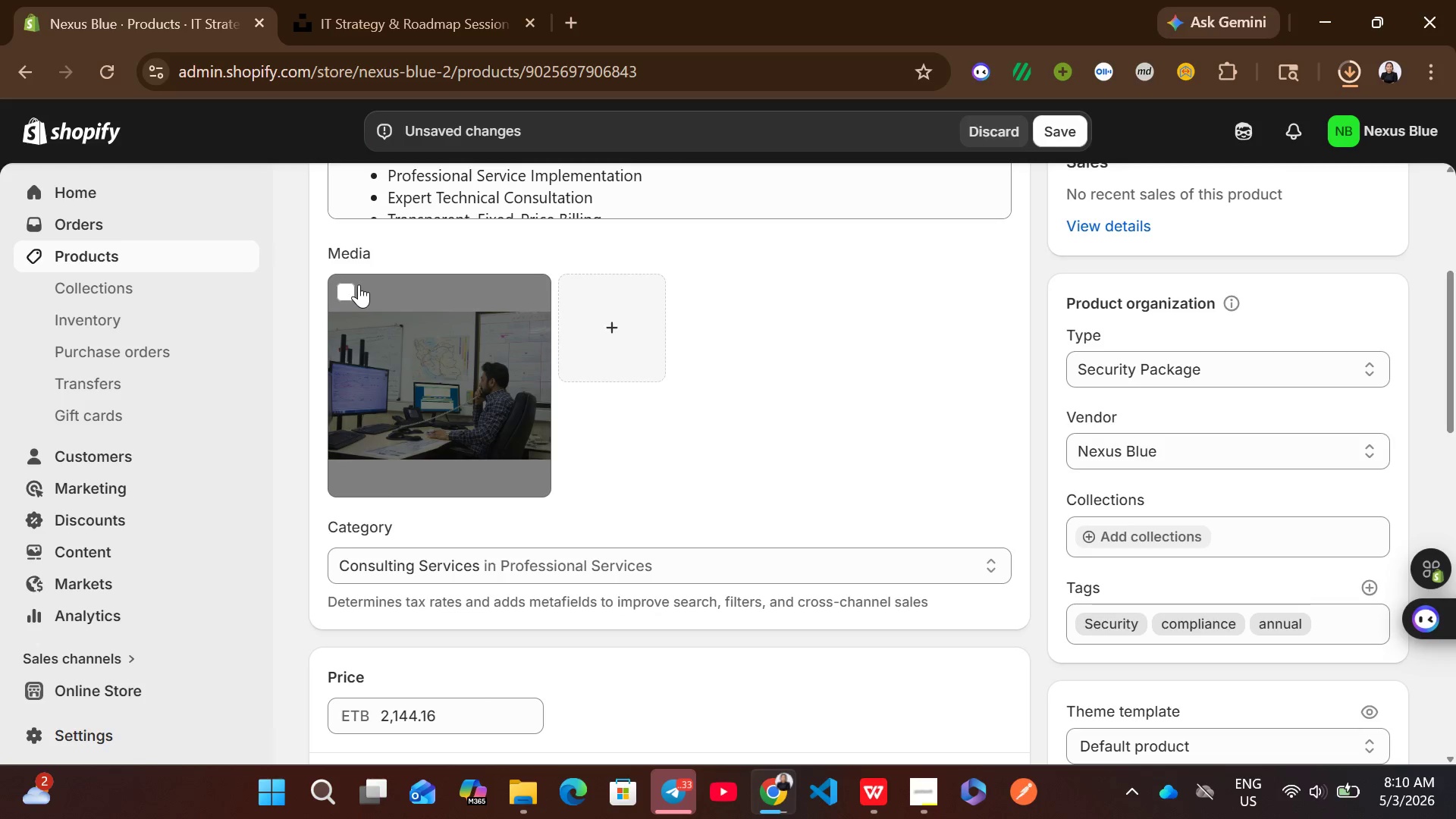 
left_click([346, 287])
 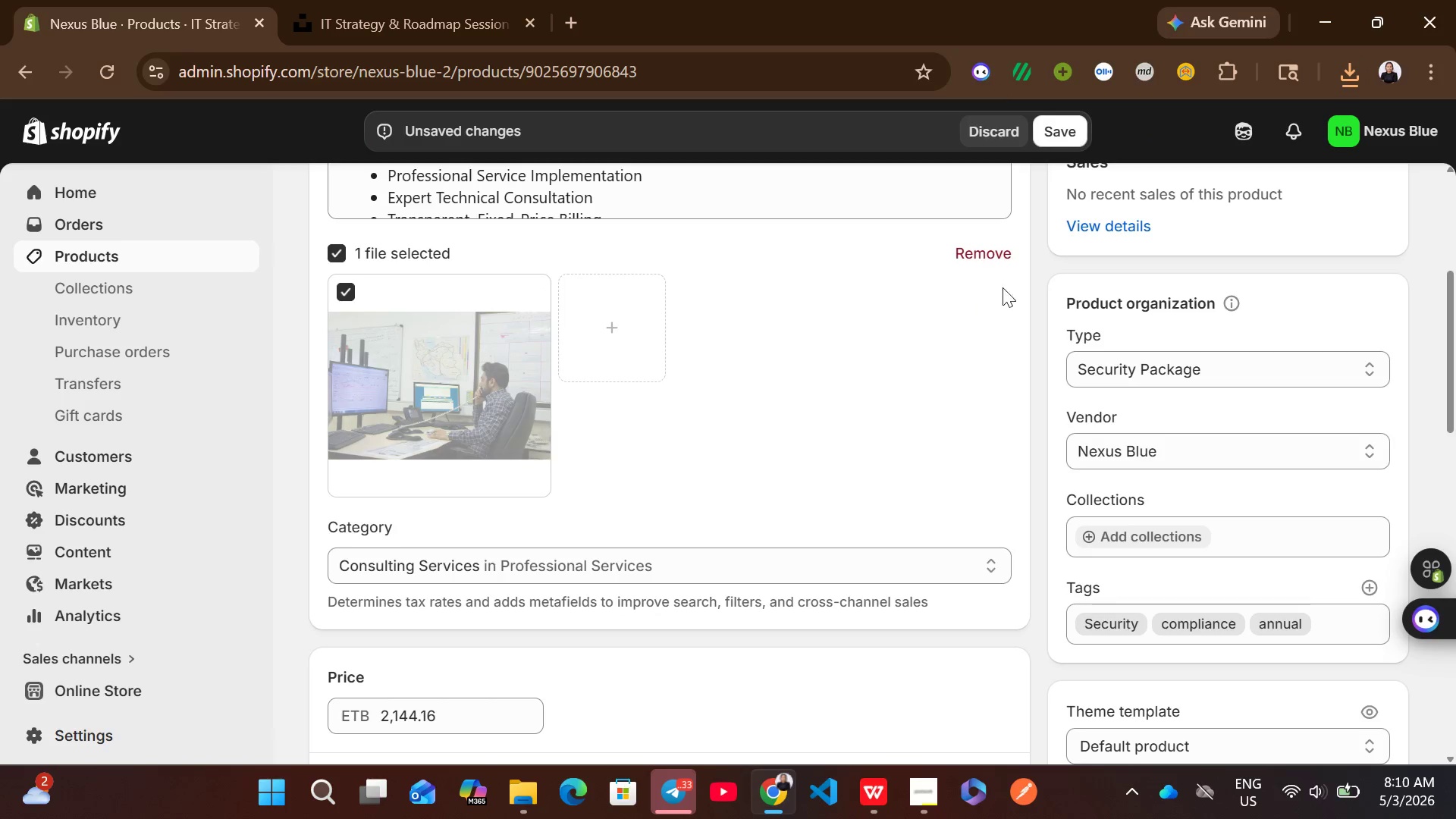 
left_click([990, 249])
 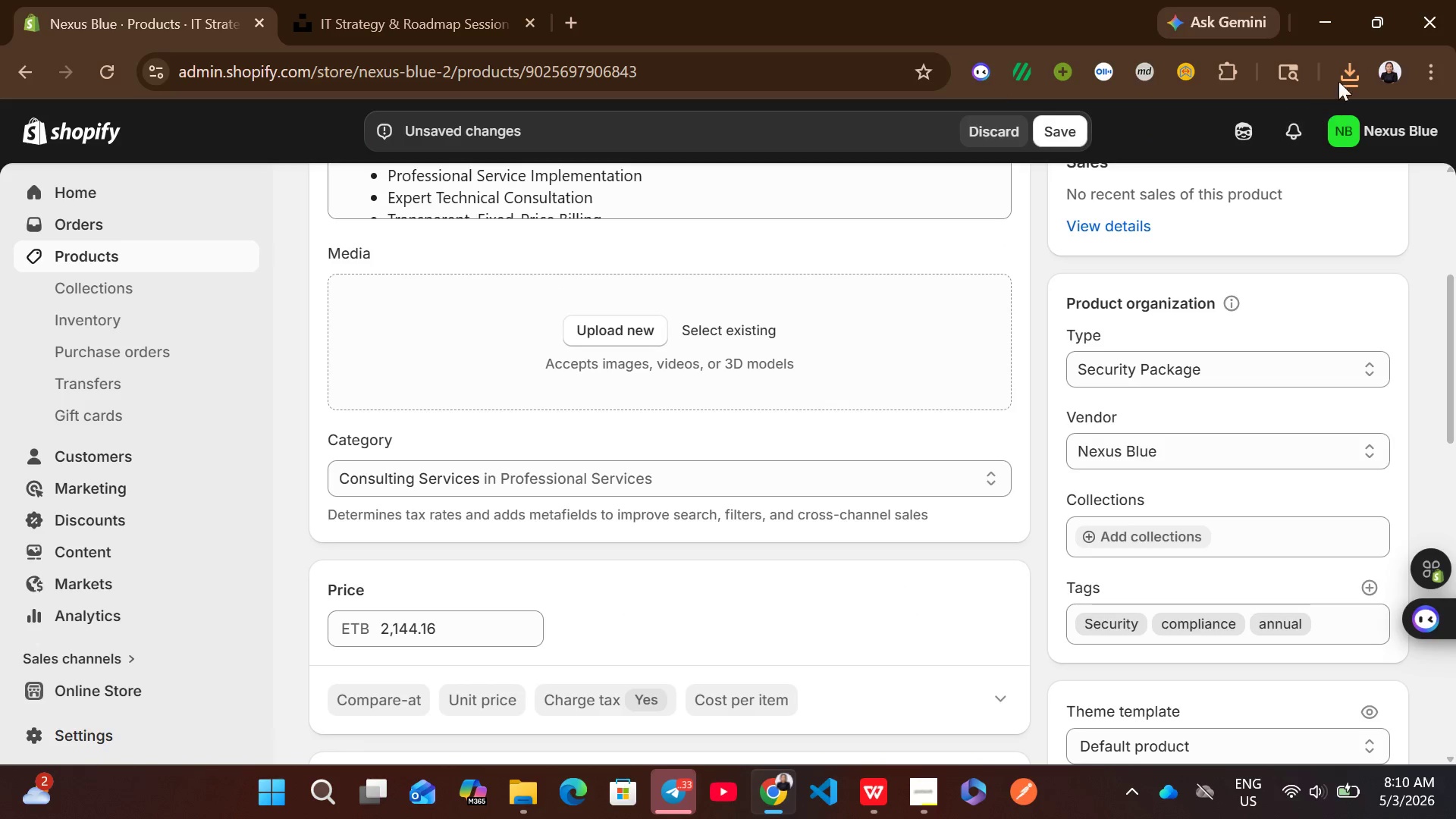 
left_click([1353, 69])
 